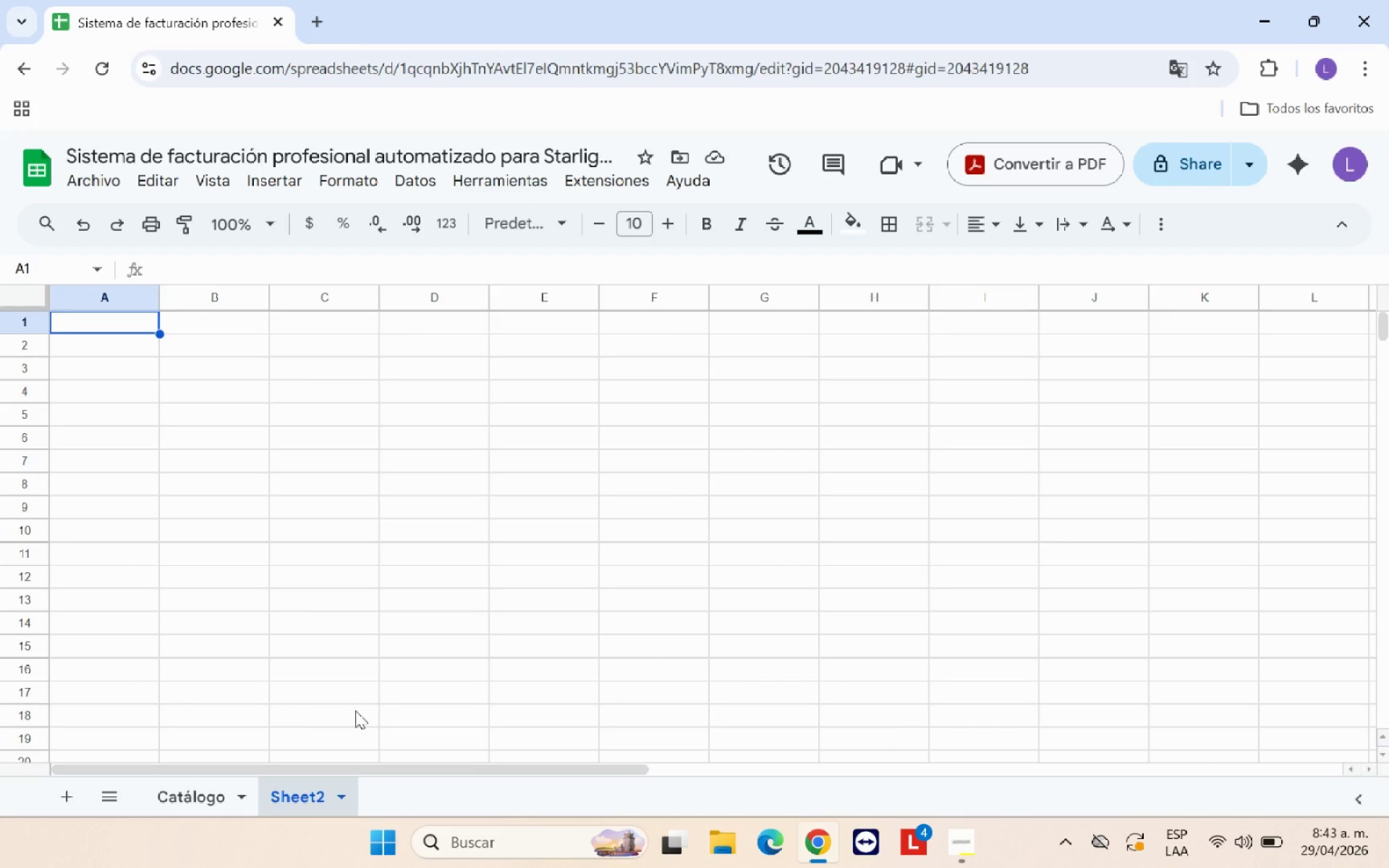 
wait(7.78)
 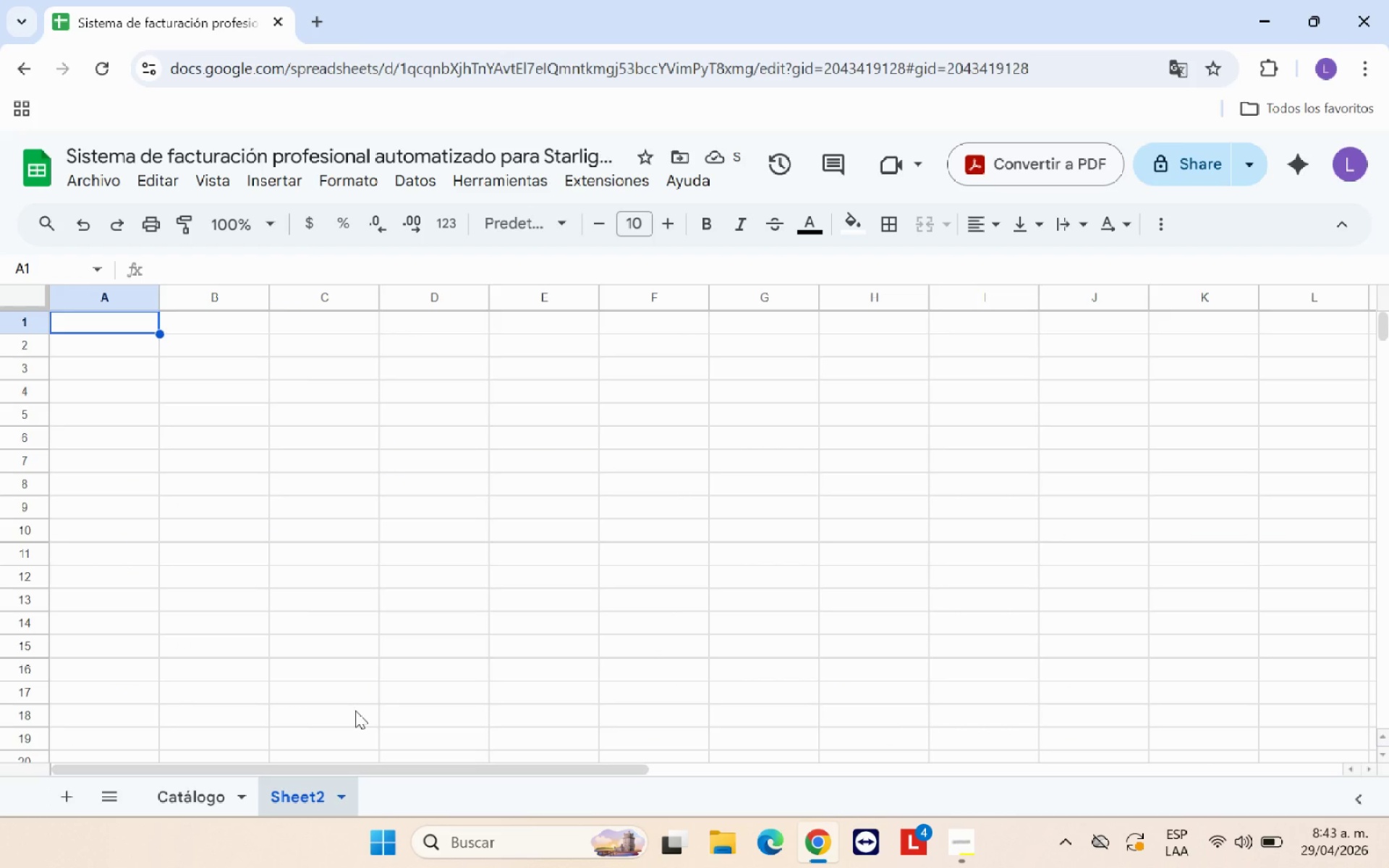 
left_click([234, 800])
 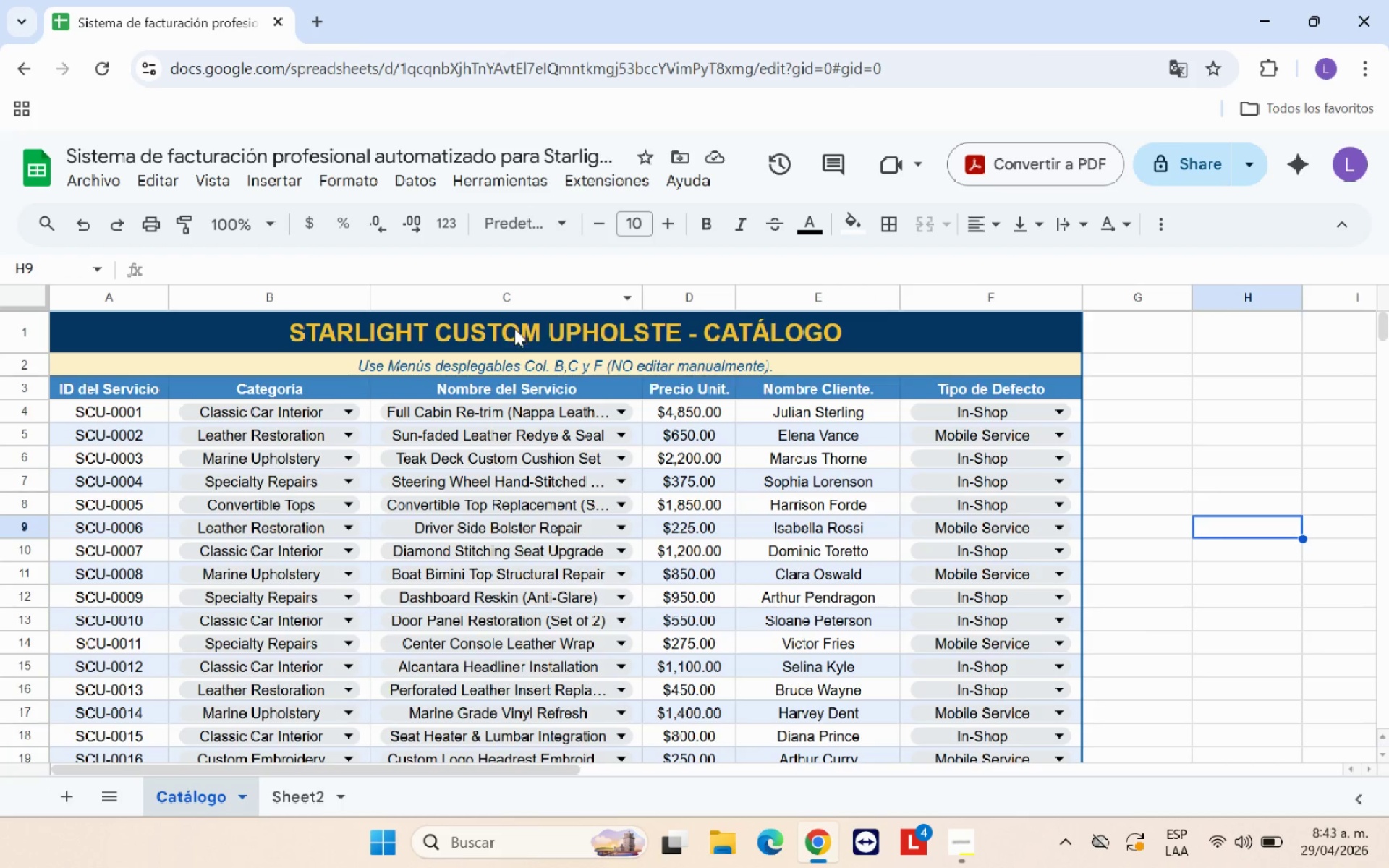 
left_click([526, 328])
 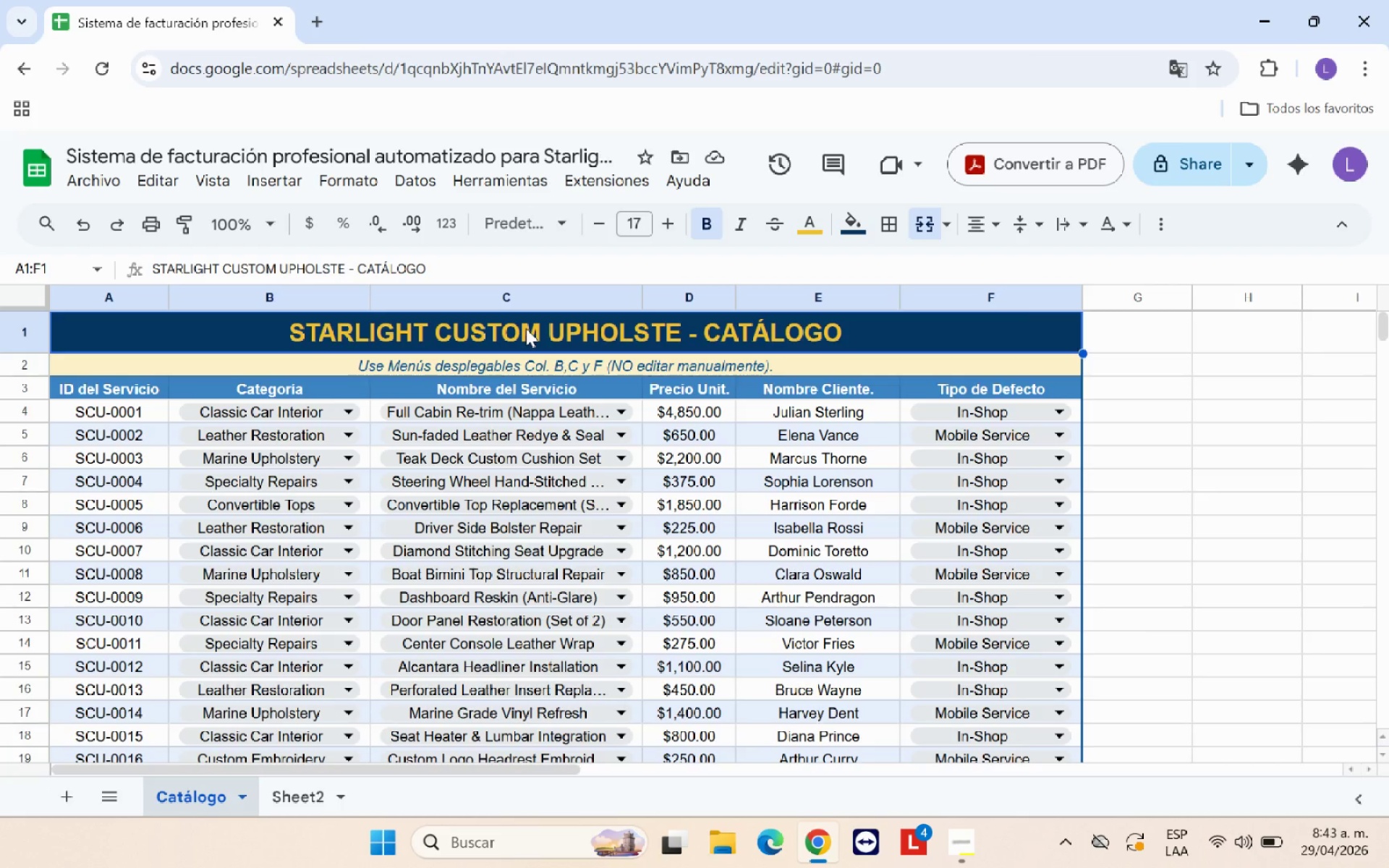 
key(Control+C)
 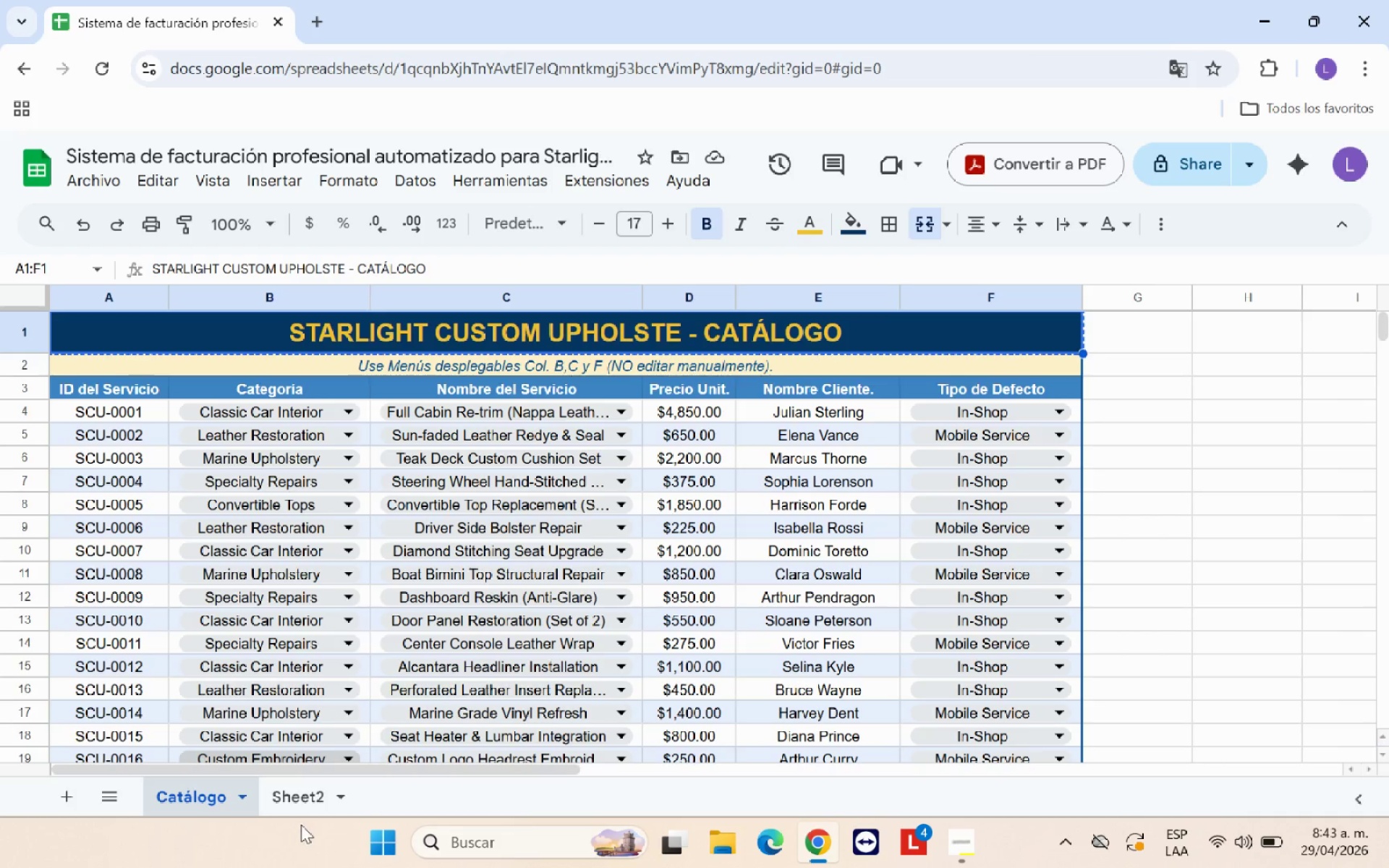 
left_click([308, 809])
 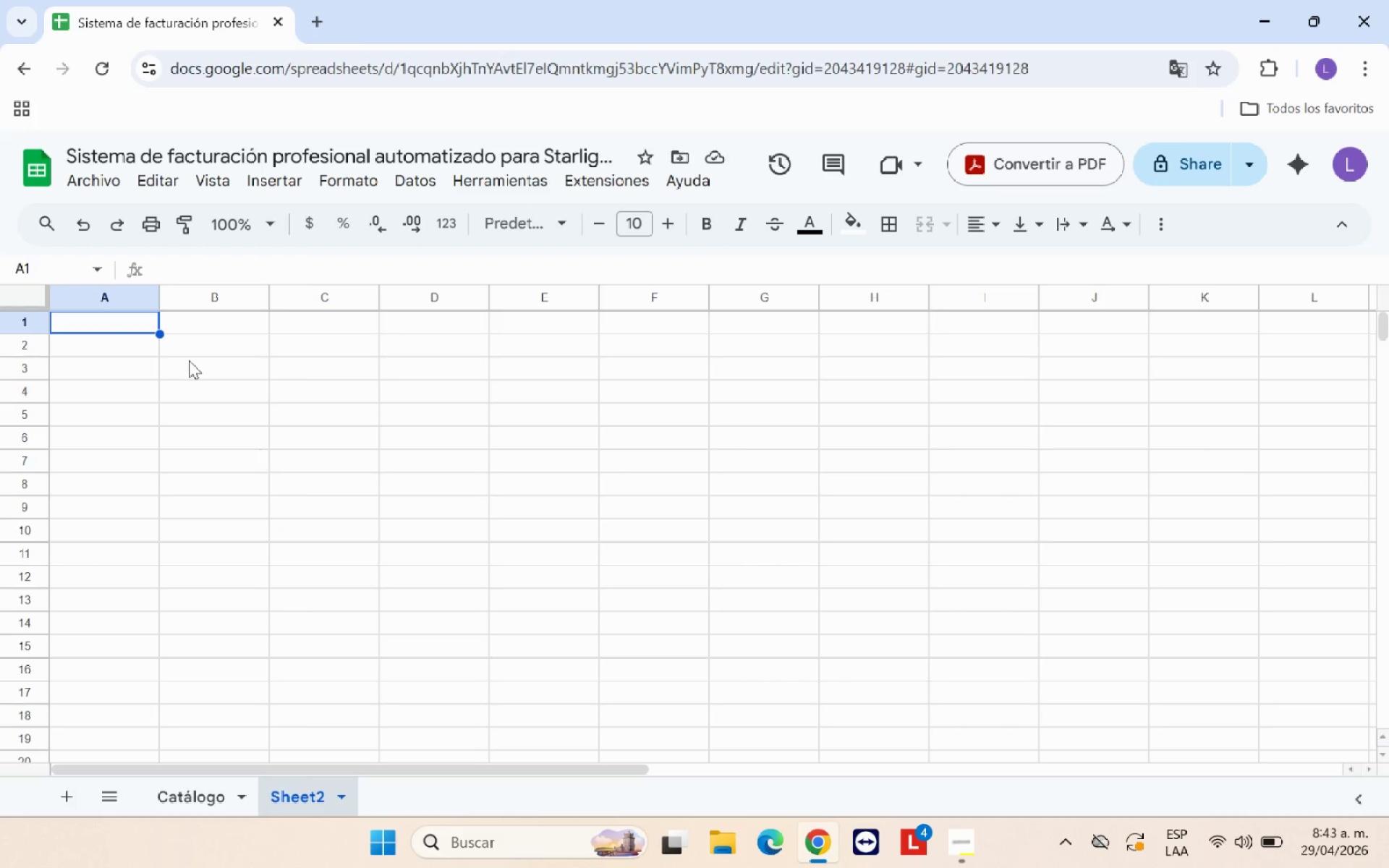 
key(Control+V)
 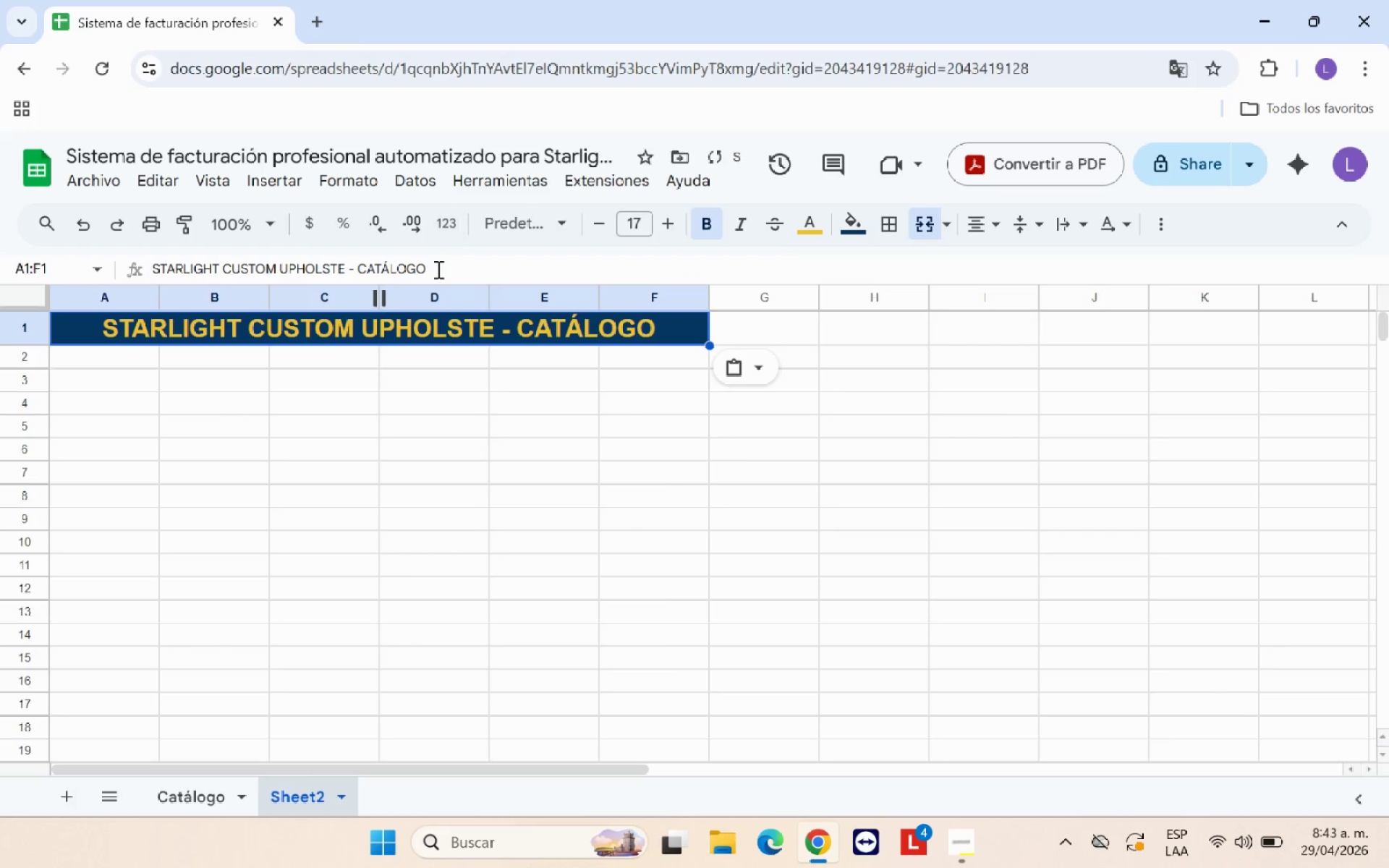 
left_click_drag(start_coordinate=[430, 270], to_coordinate=[370, 270])
 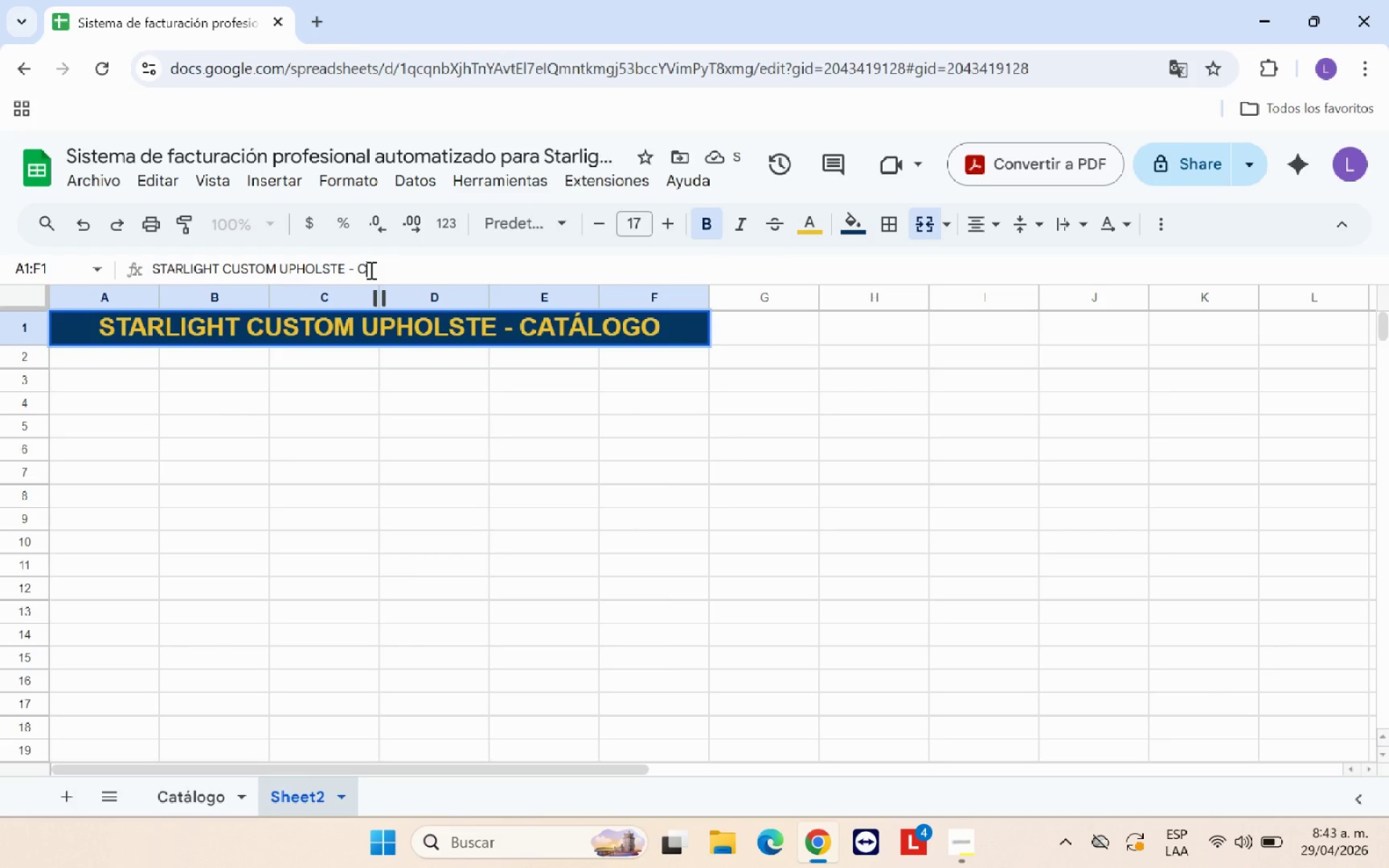 
key(Backspace)
type(LIENTES)
 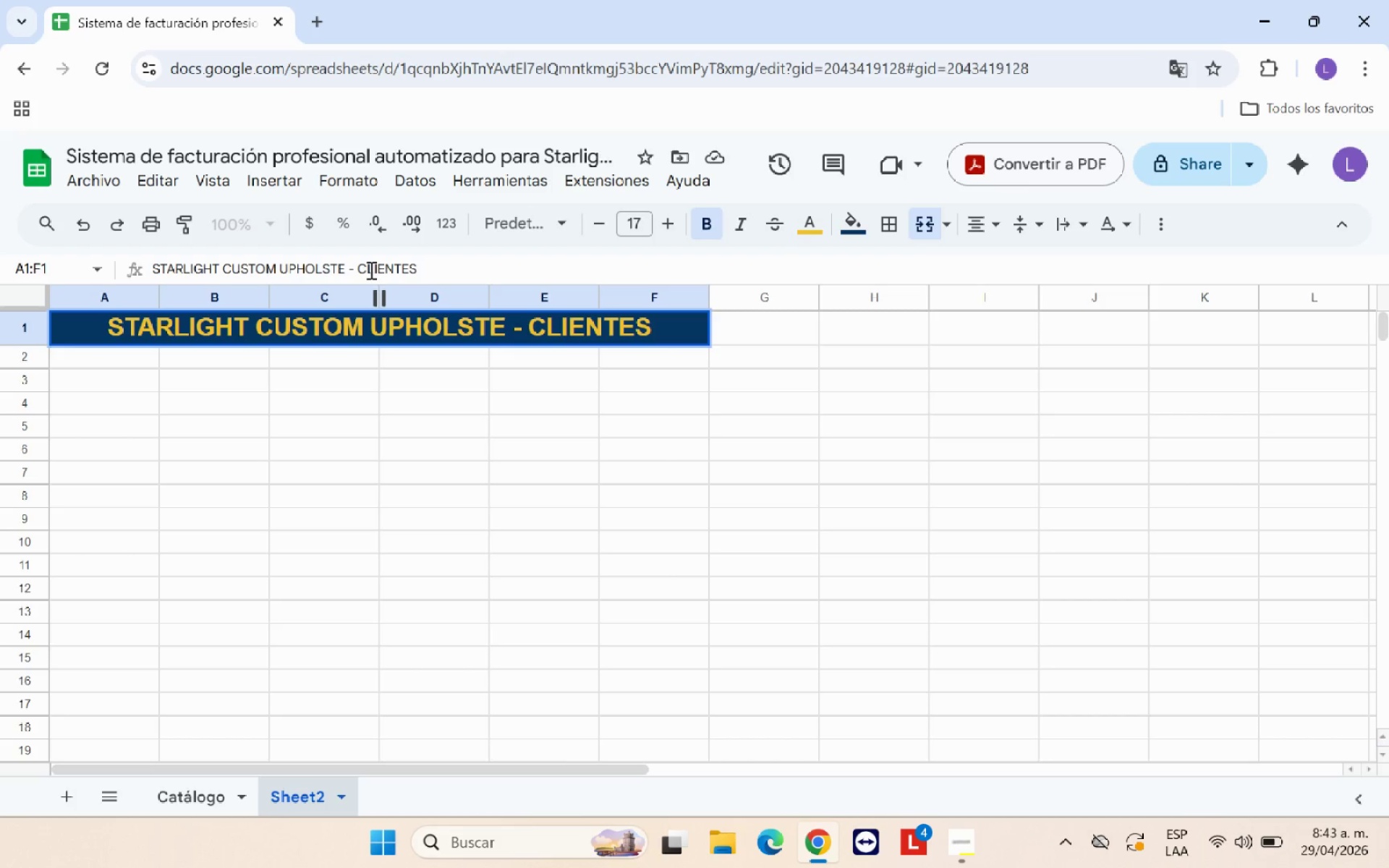 
key(Enter)
 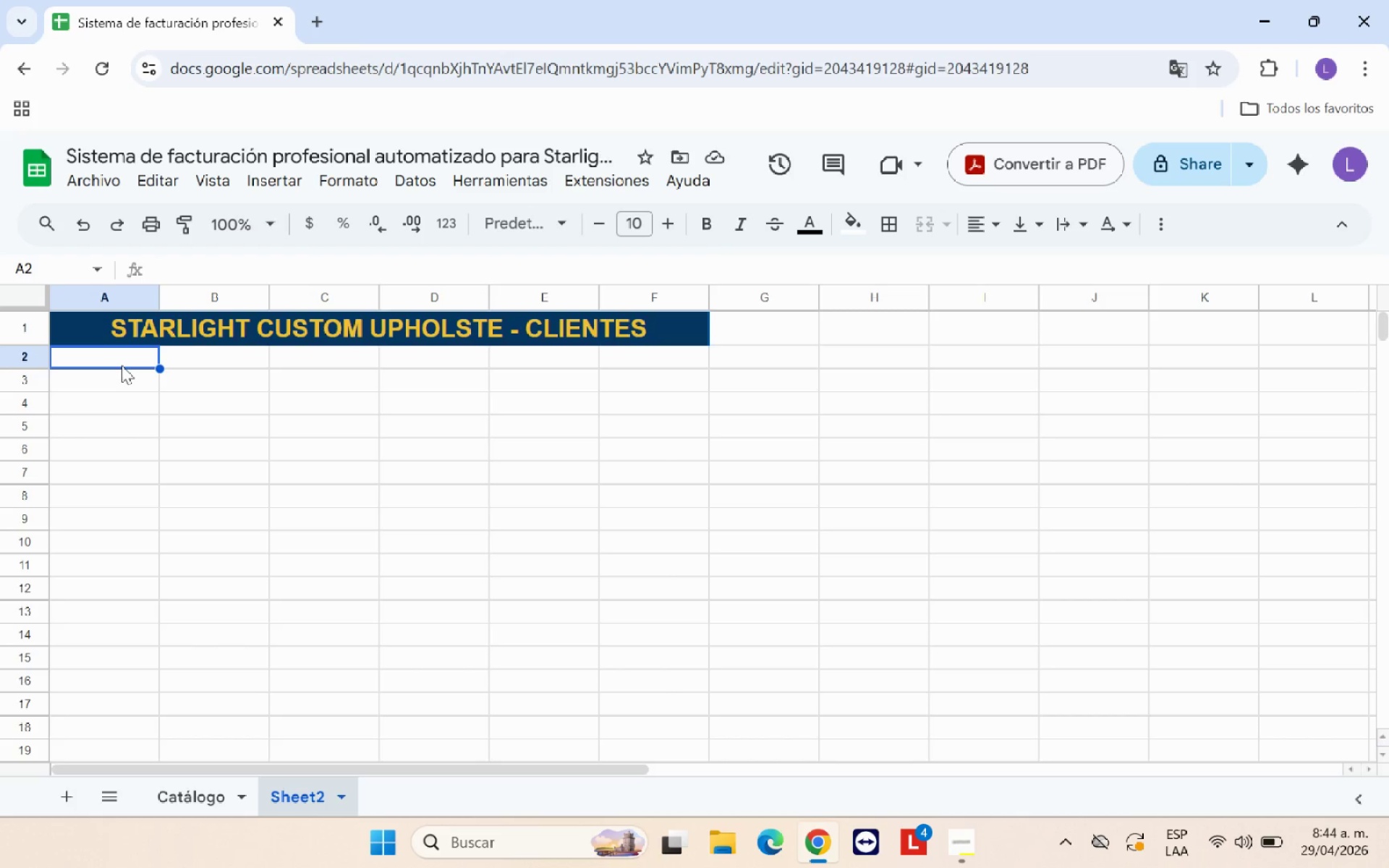 
wait(7.22)
 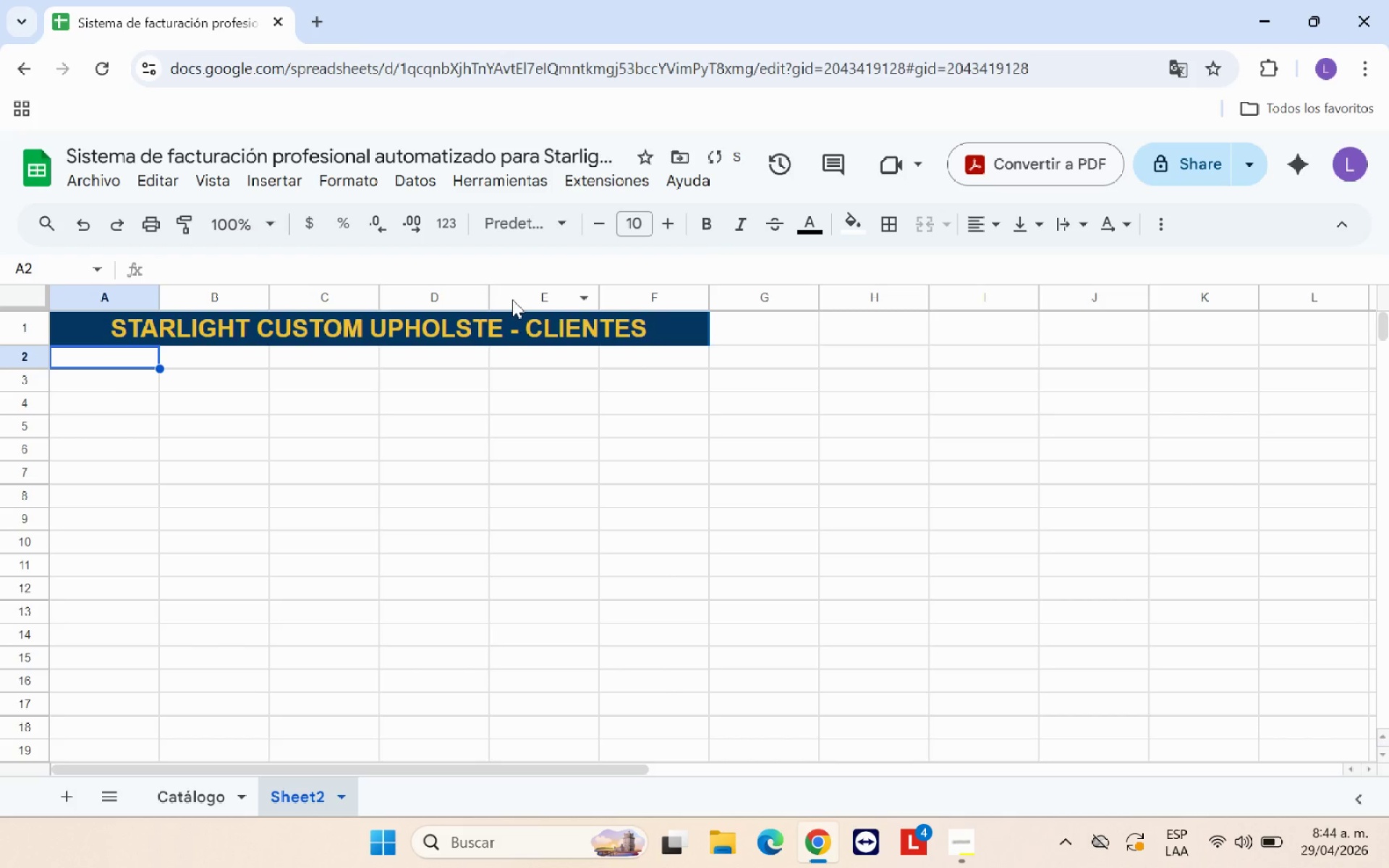 
type(Nombre Cliente)
 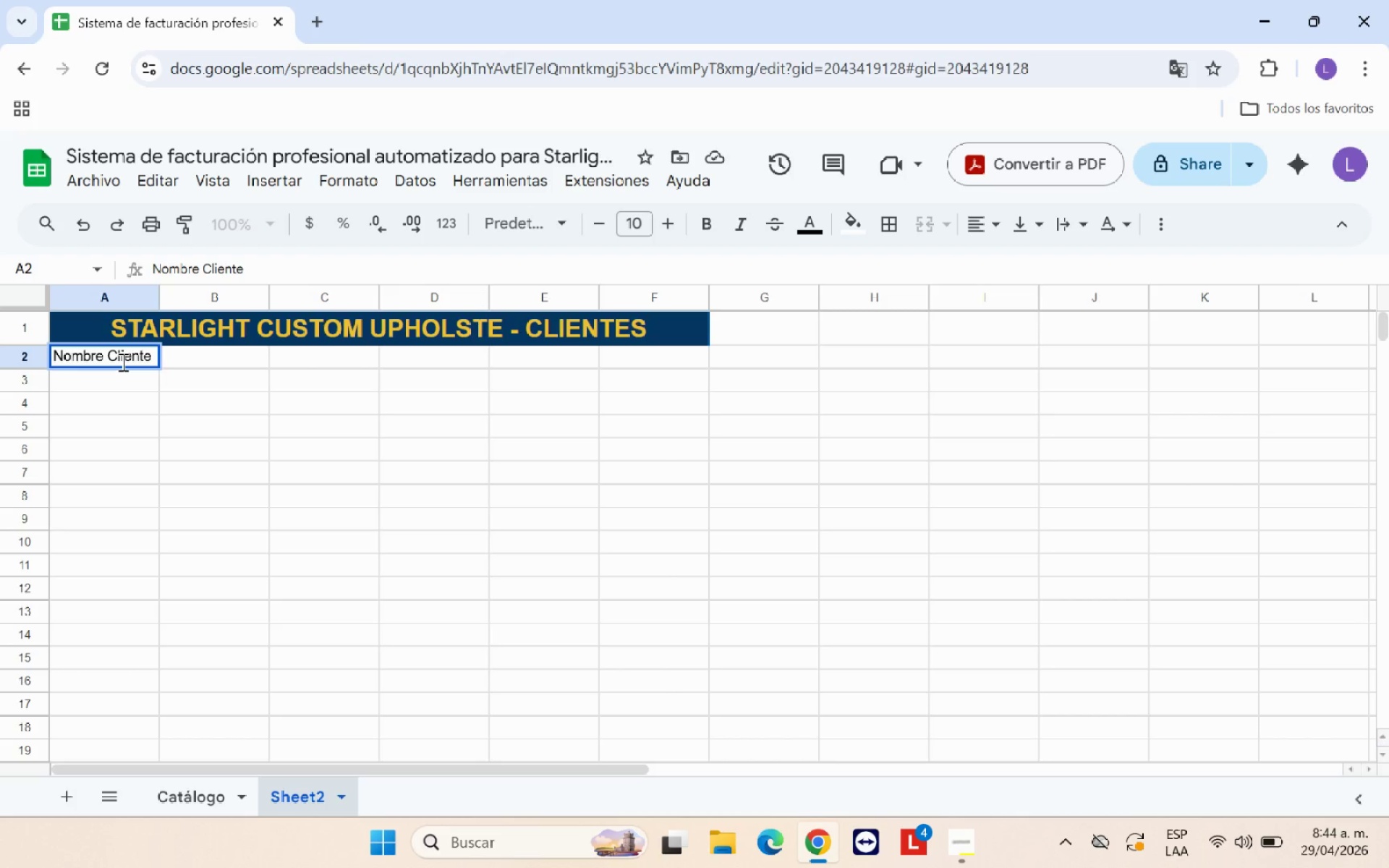 
key(ArrowRight)
 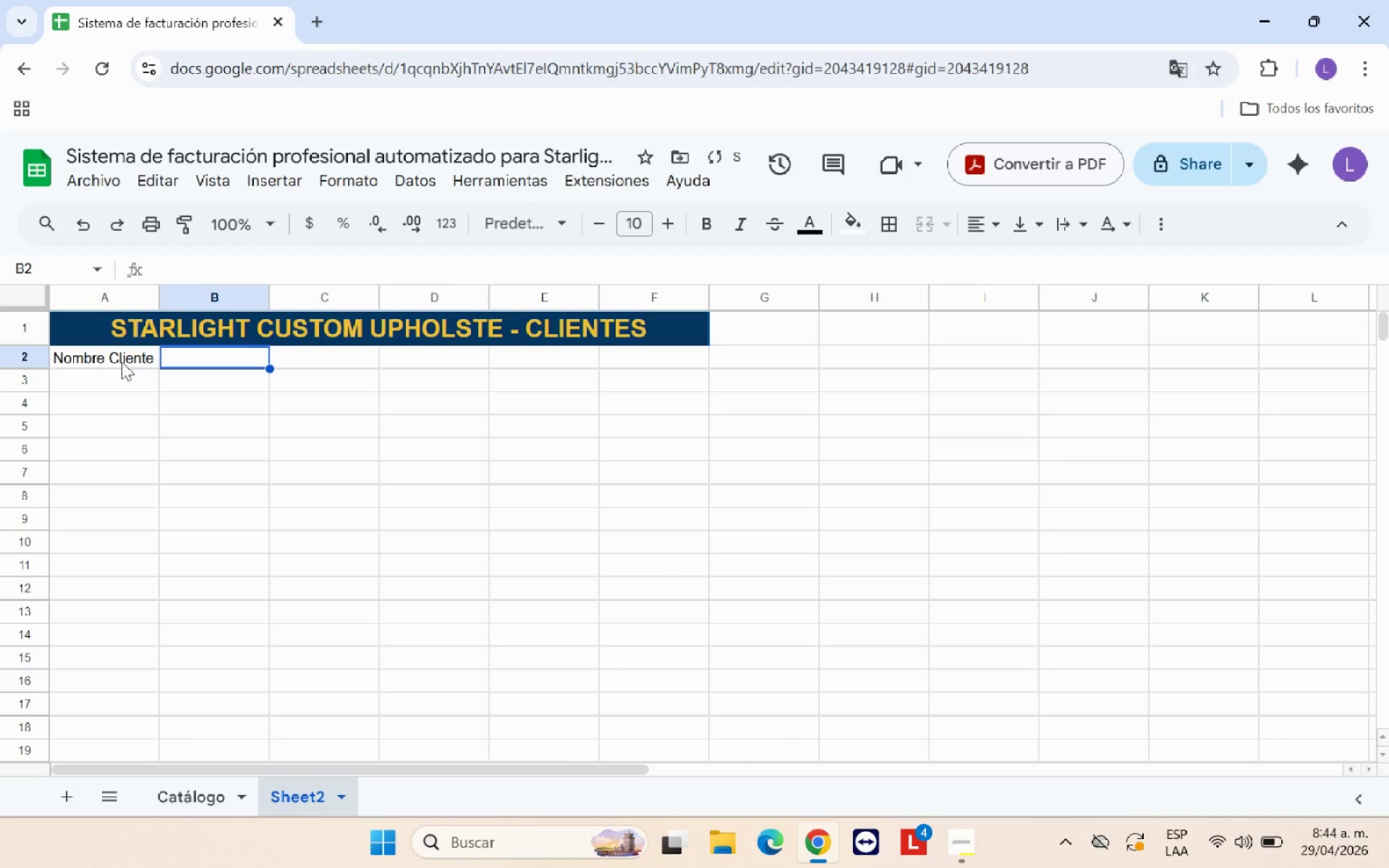 
type(Direcci;on)
 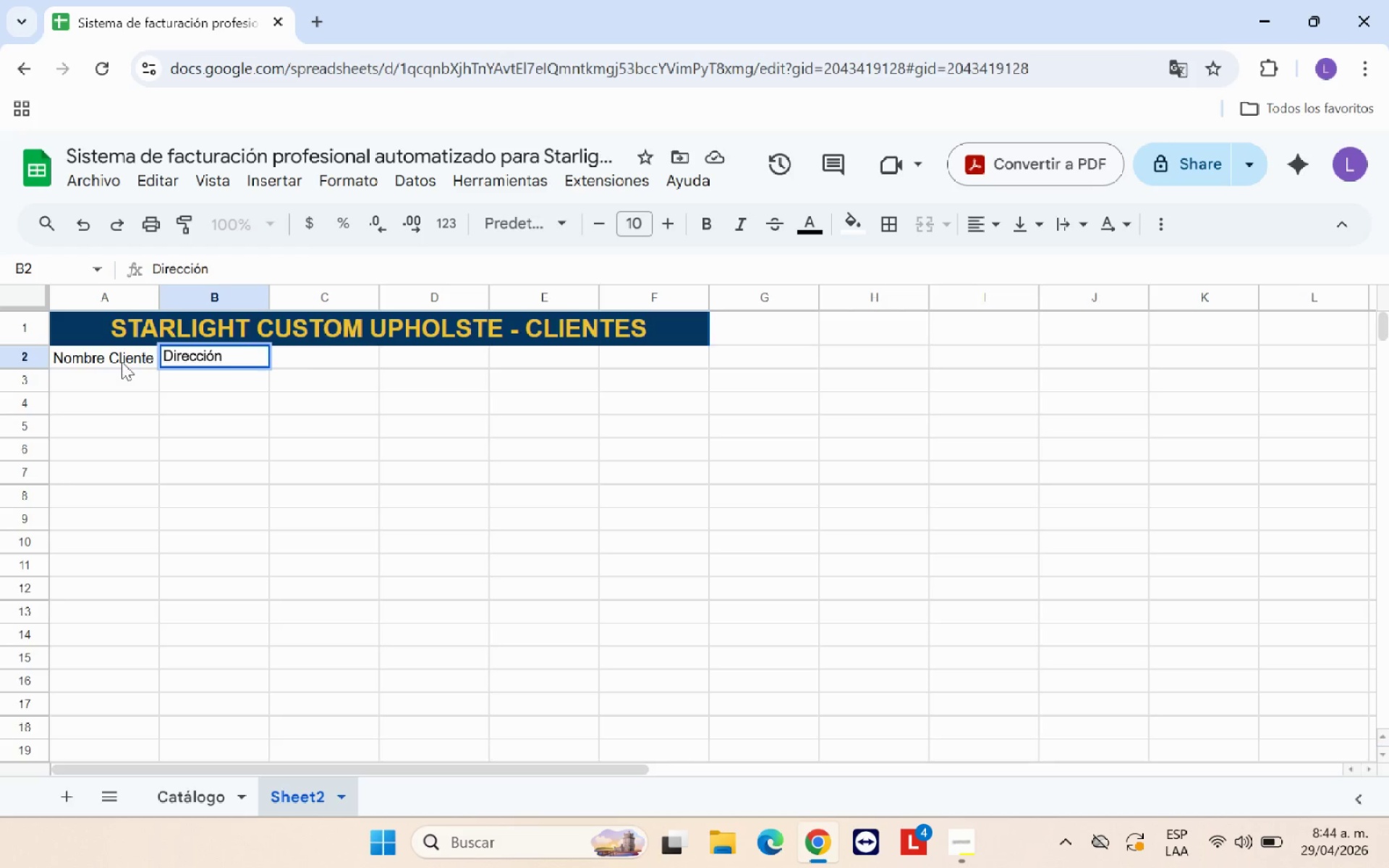 
key(ArrowUp)
 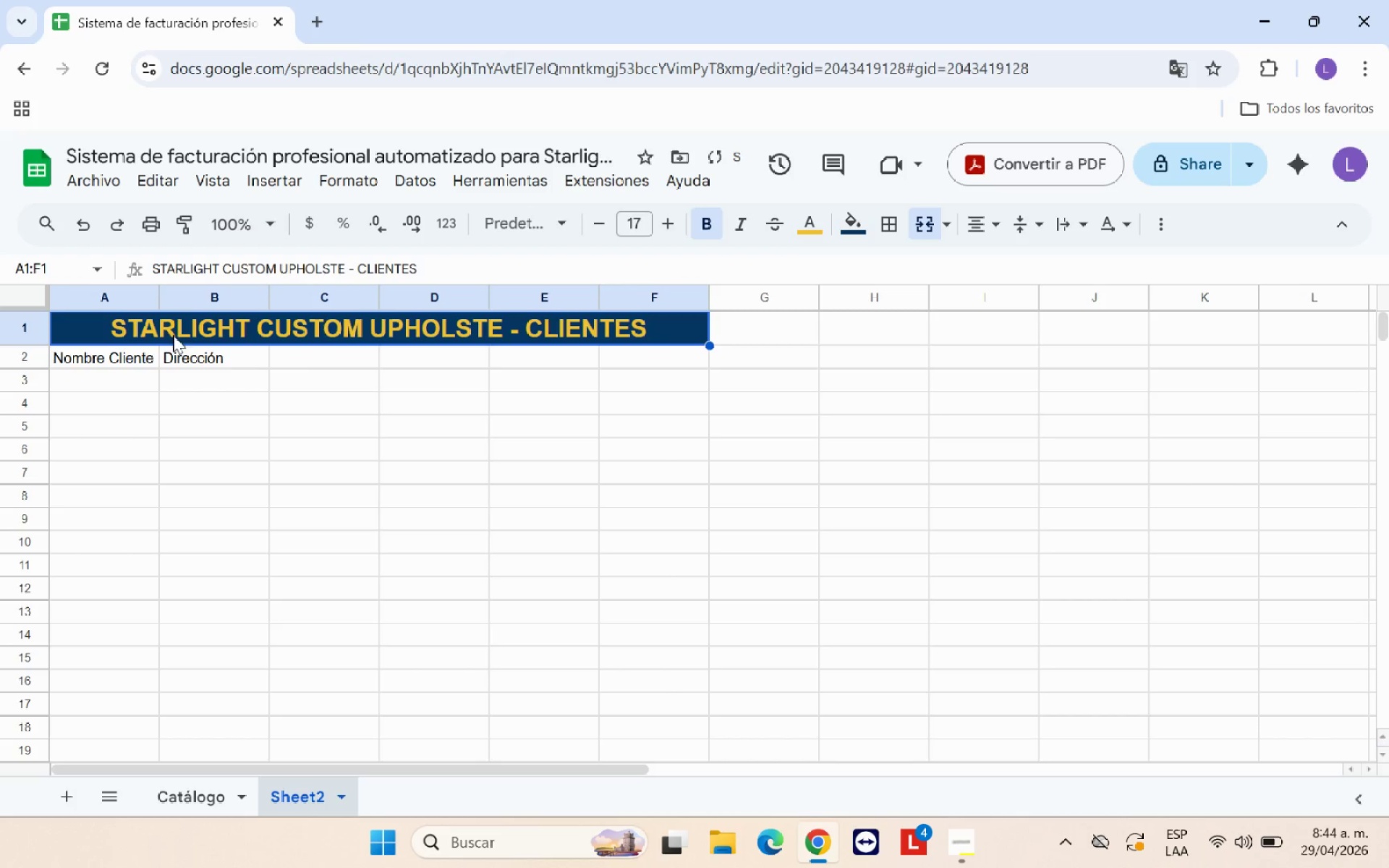 
left_click([311, 355])
 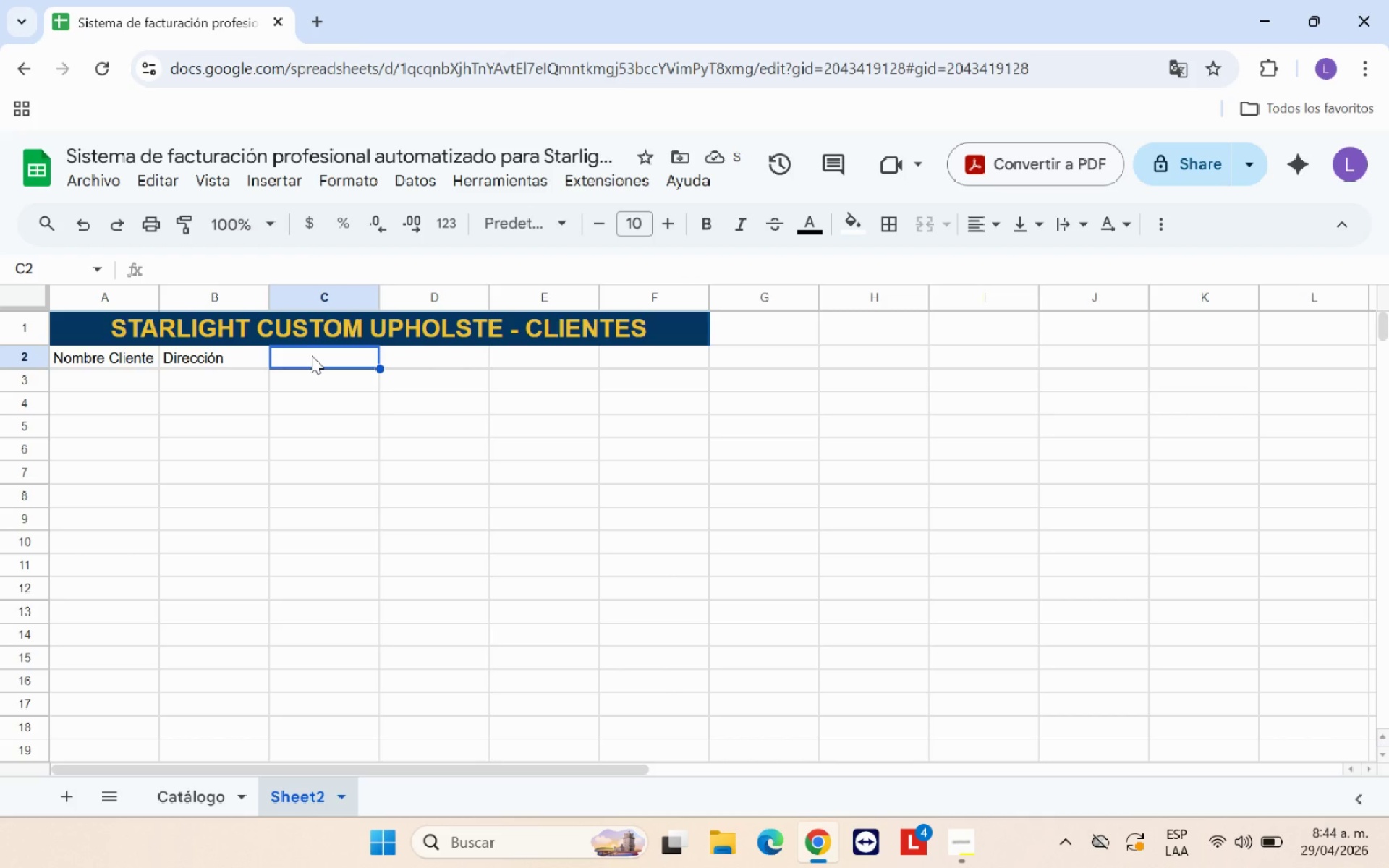 
type(Ciudad)
 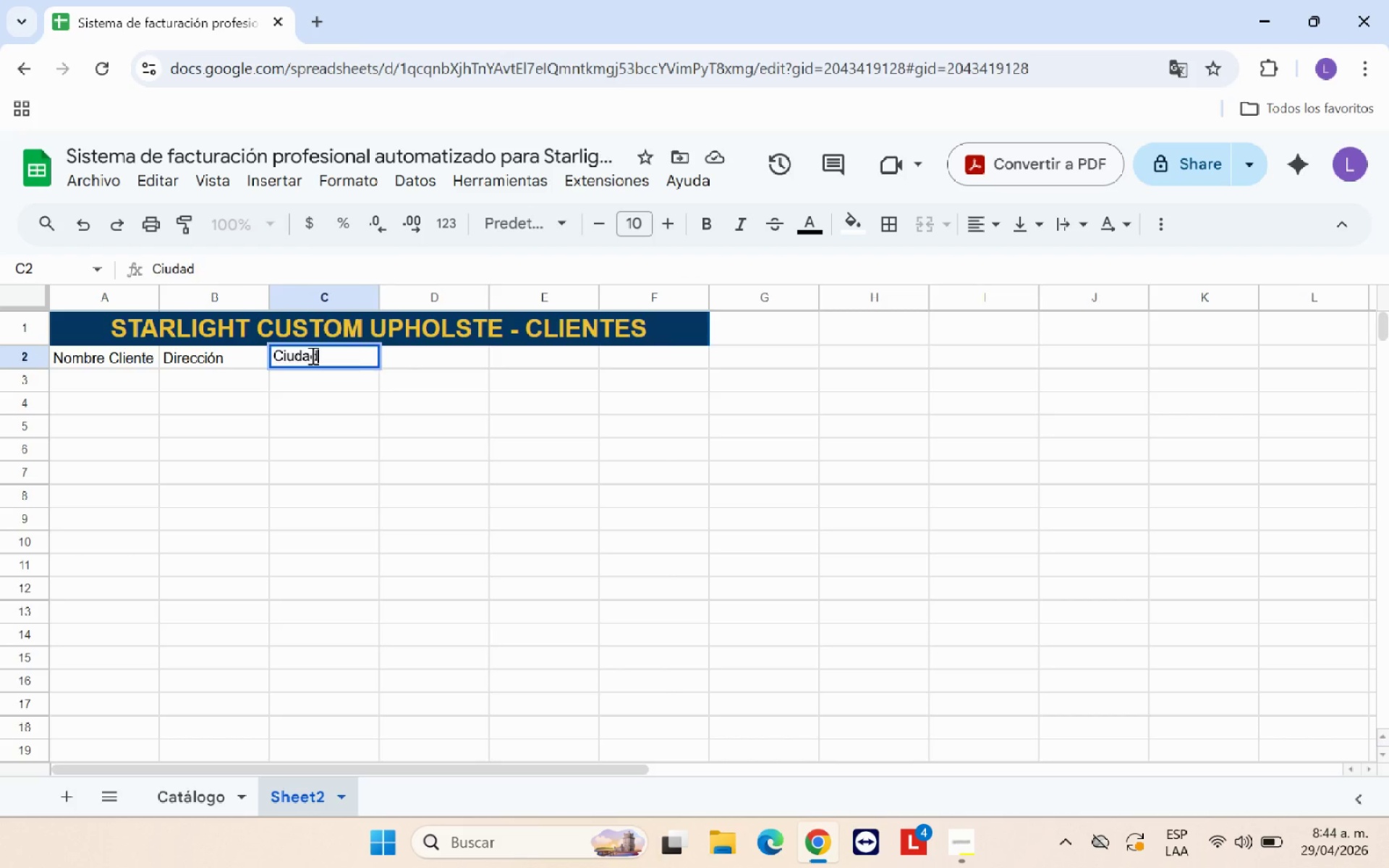 
key(ArrowRight)
 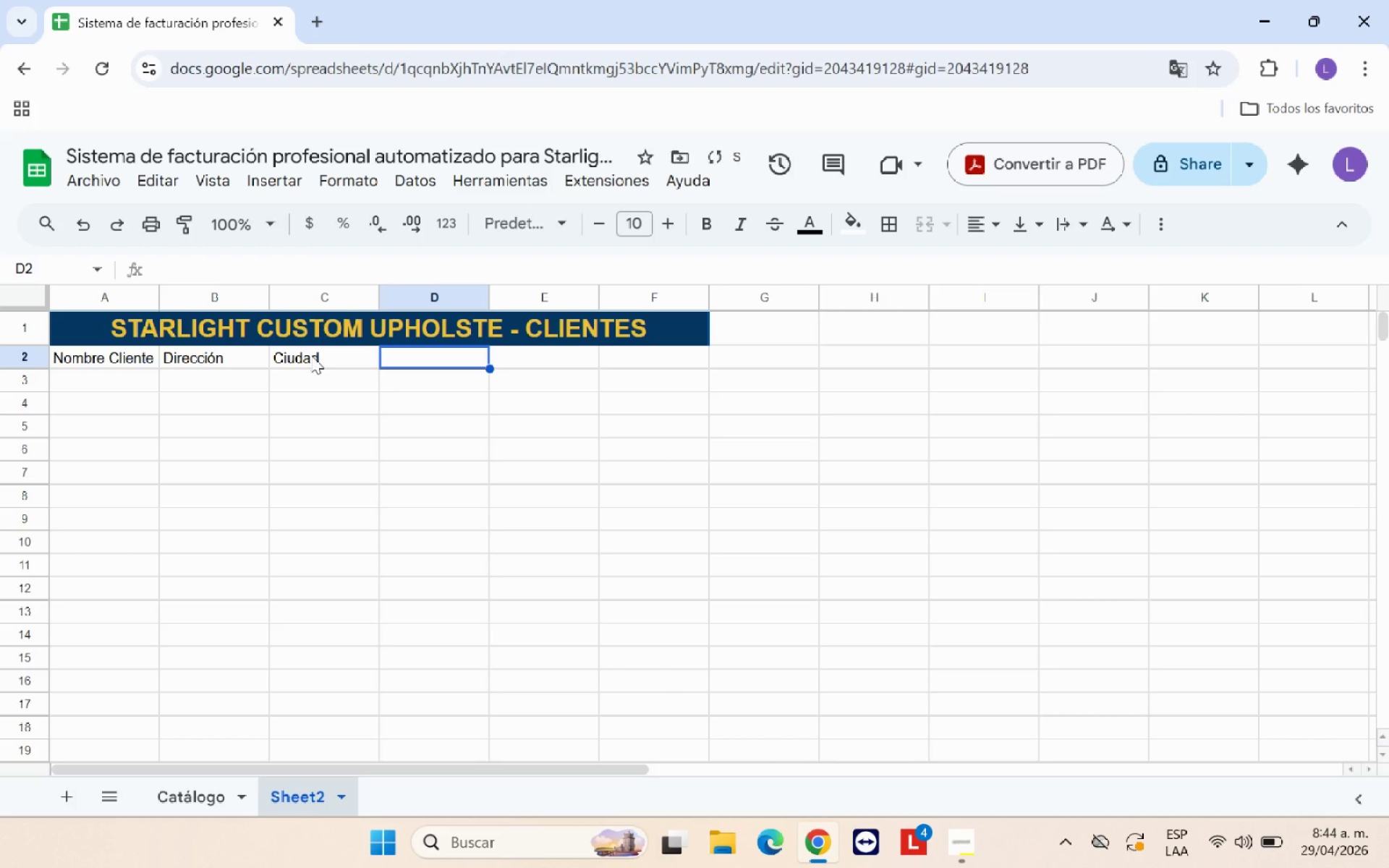 
type(Telefo)
 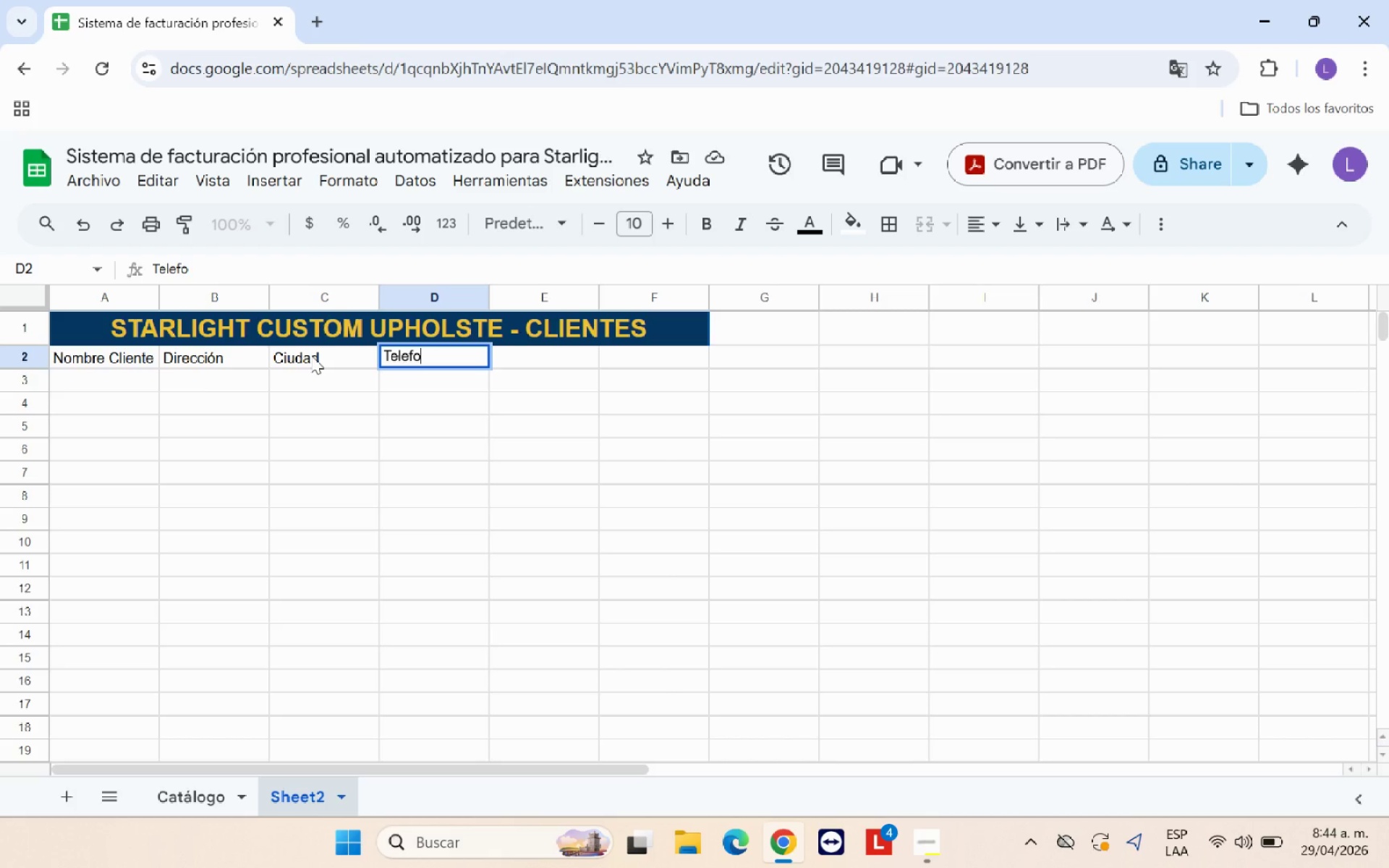 
key(Backspace)
key(Backspace)
key(Backspace)
type(fono)
 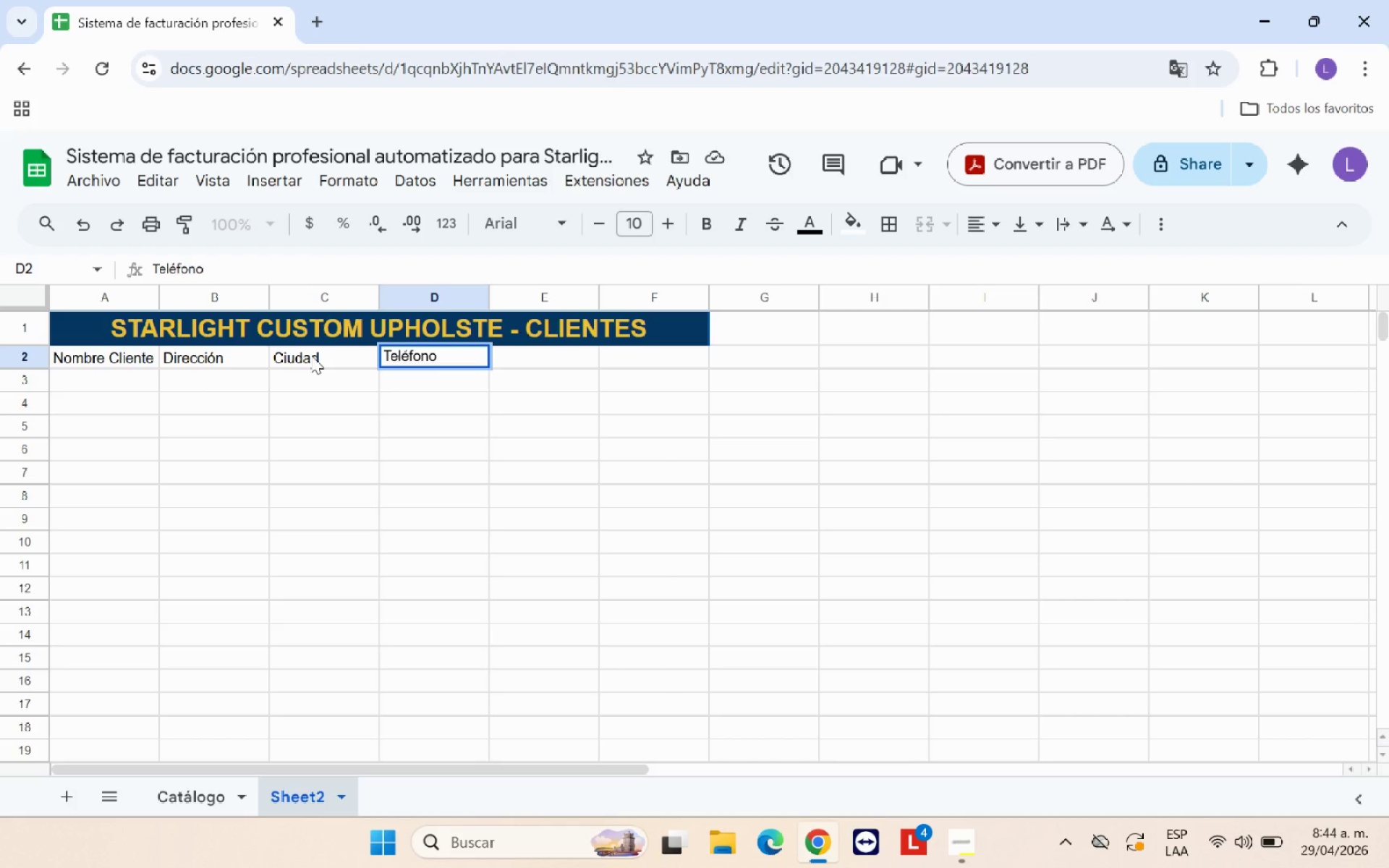 
hold_key(key=Semicolon, duration=0.33)
 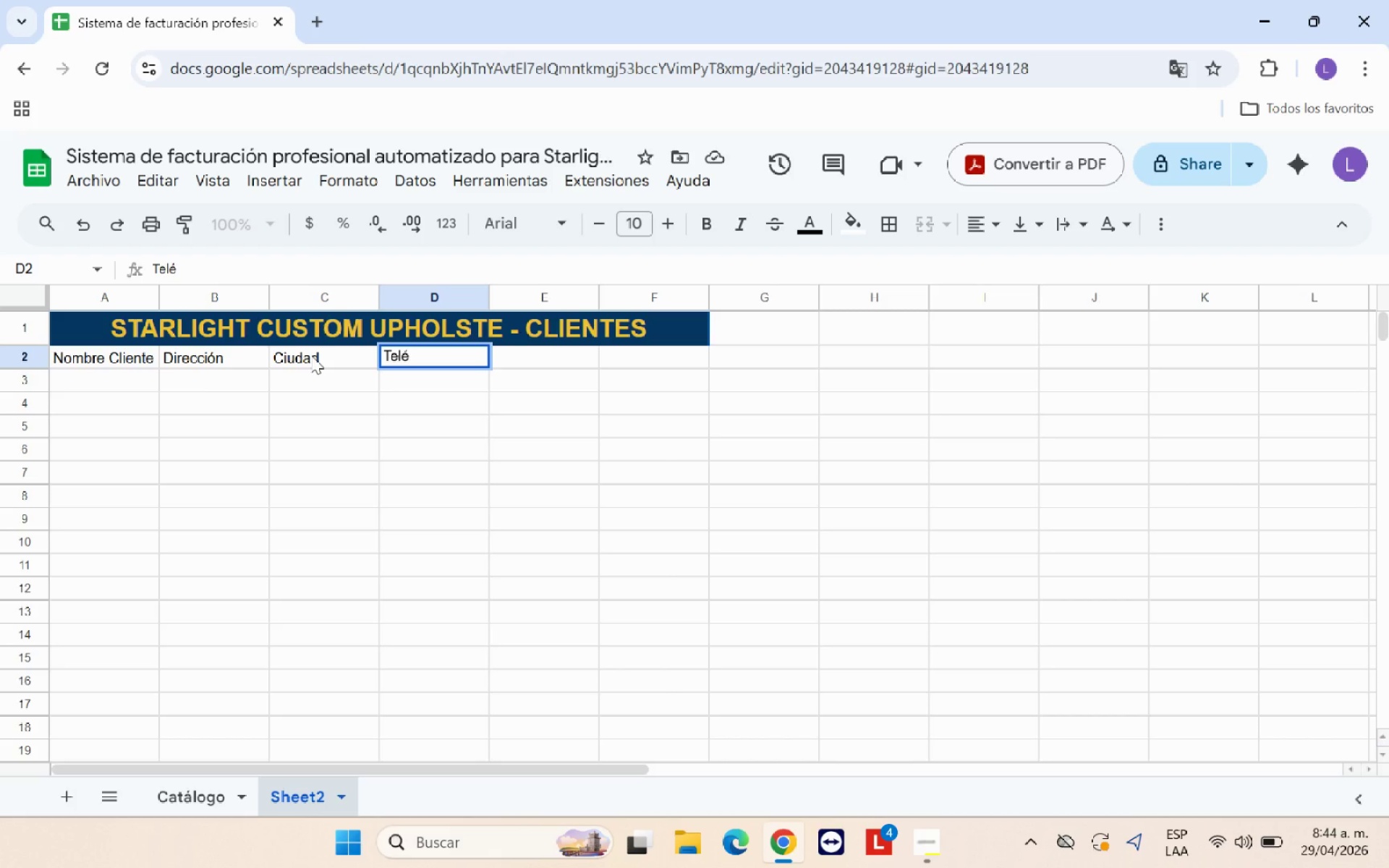 
hold_key(key=E, duration=0.38)
 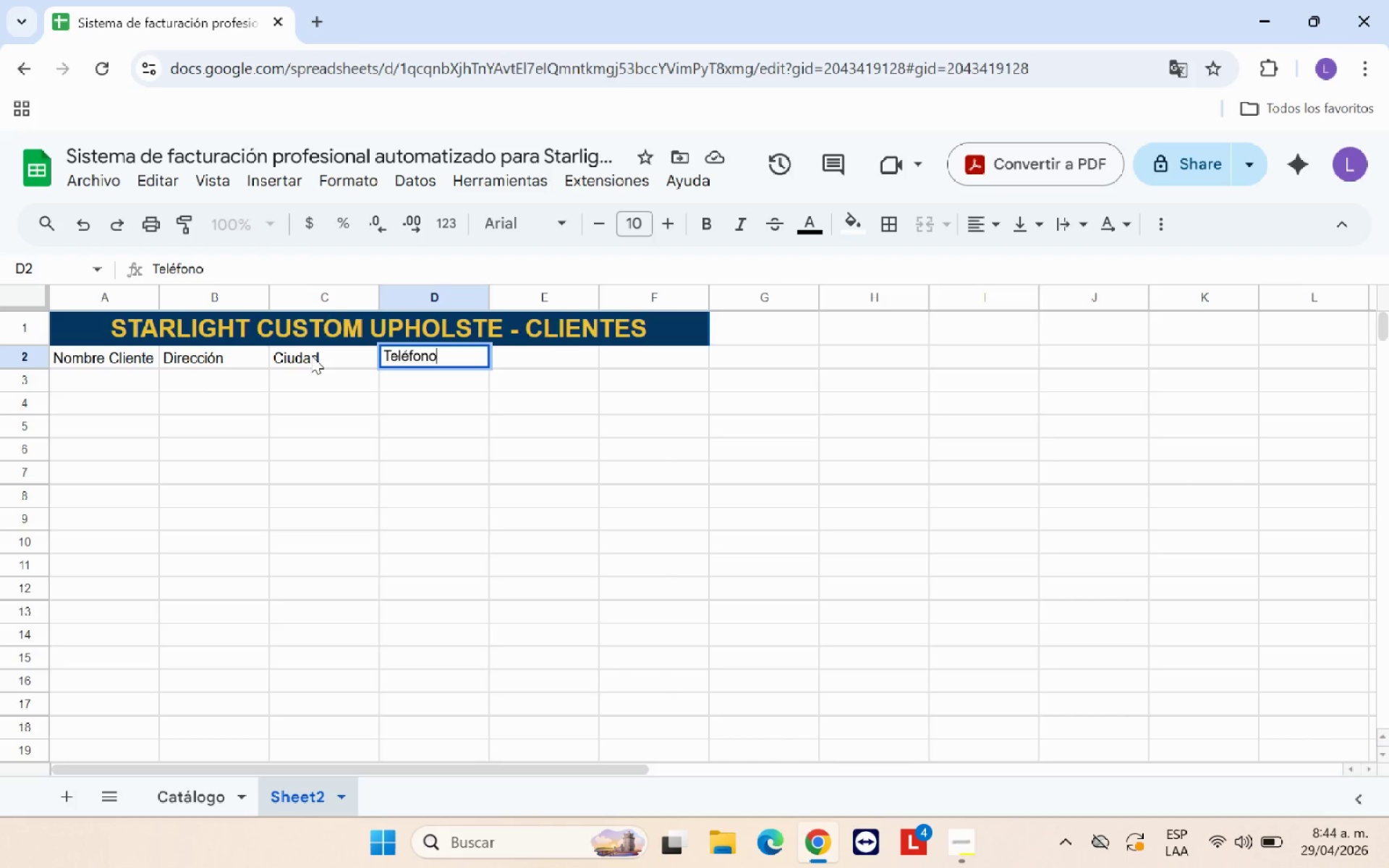 
key(ArrowRight)
 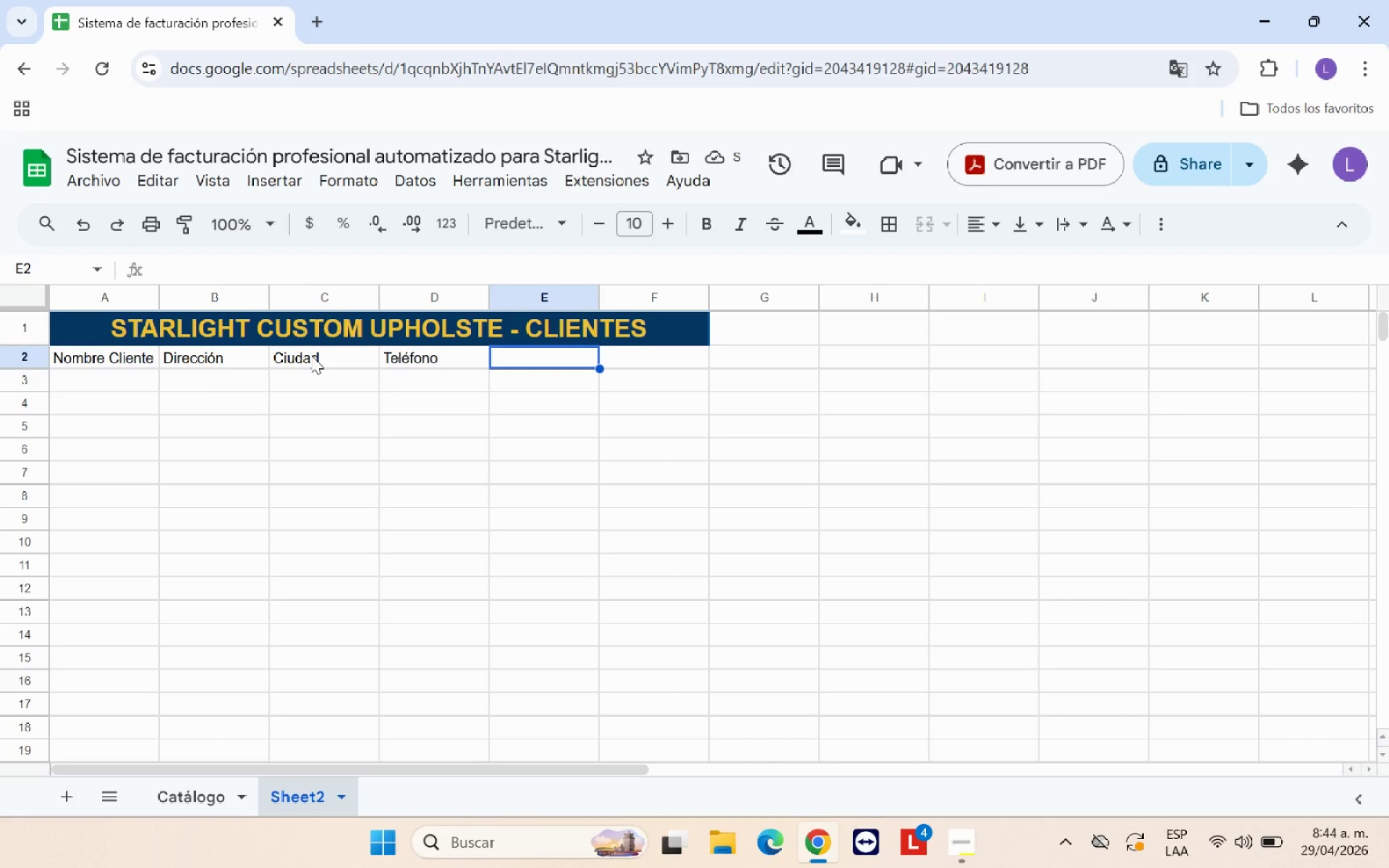 
wait(5.22)
 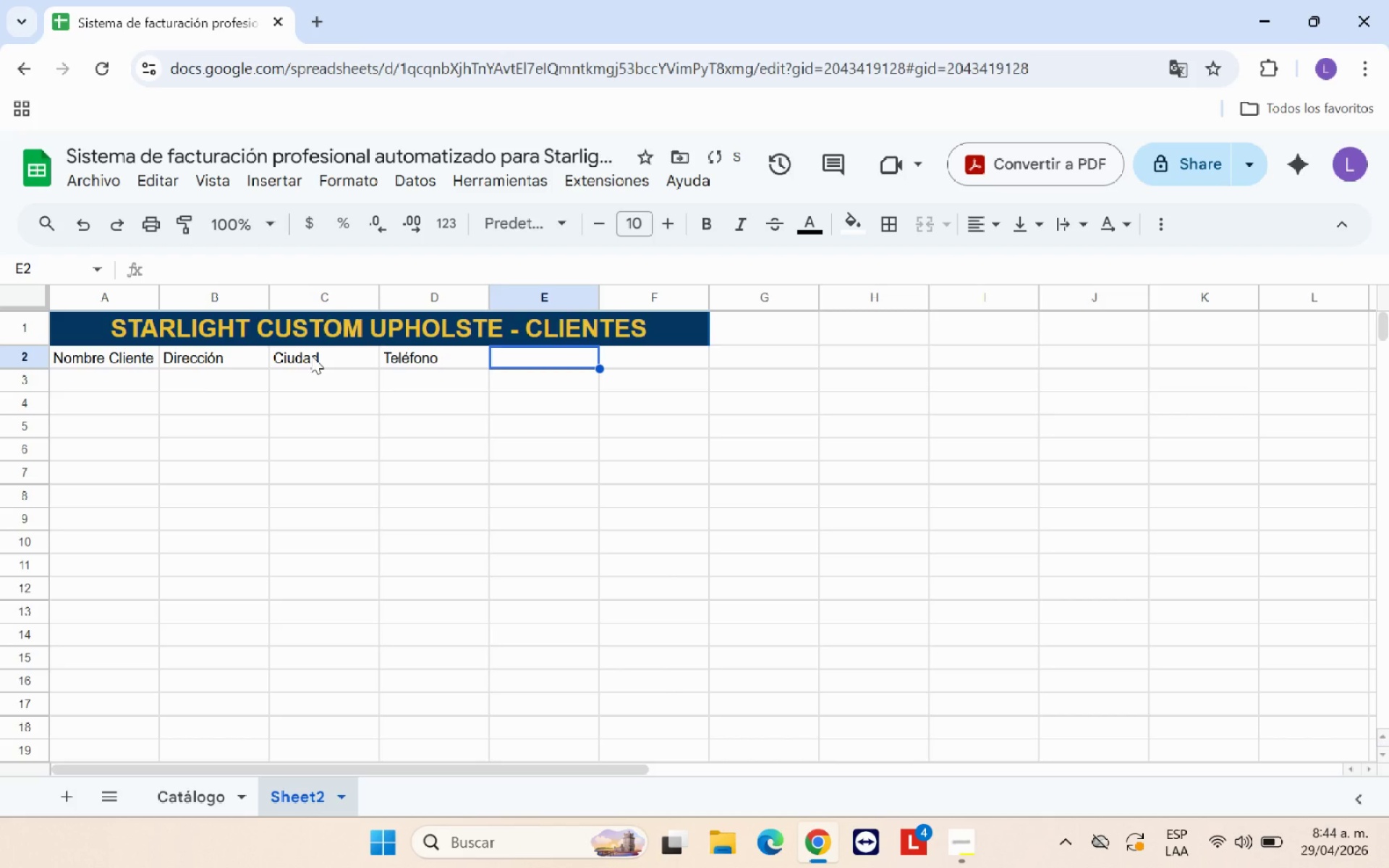 
type(Email)
 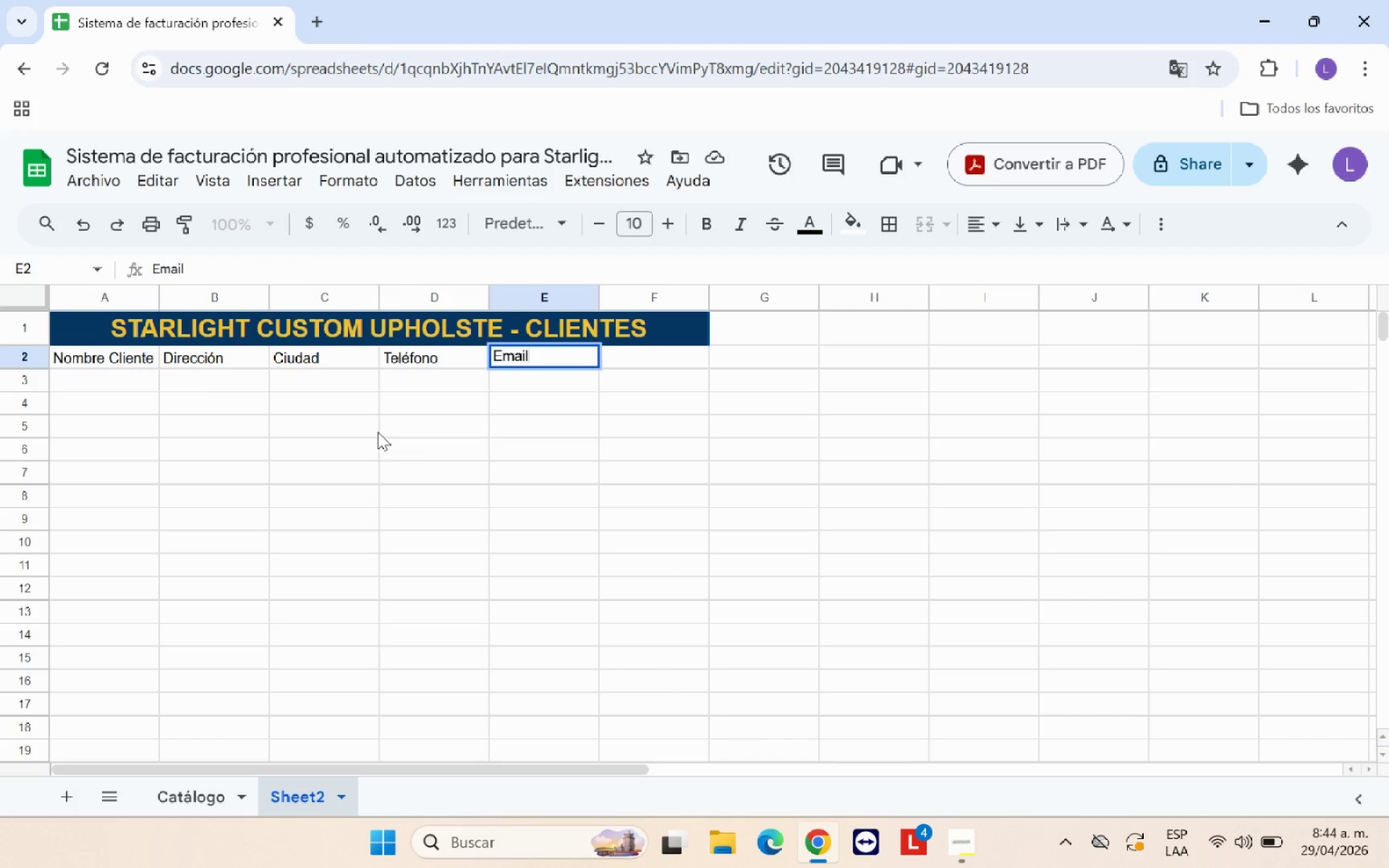 
left_click([490, 450])
 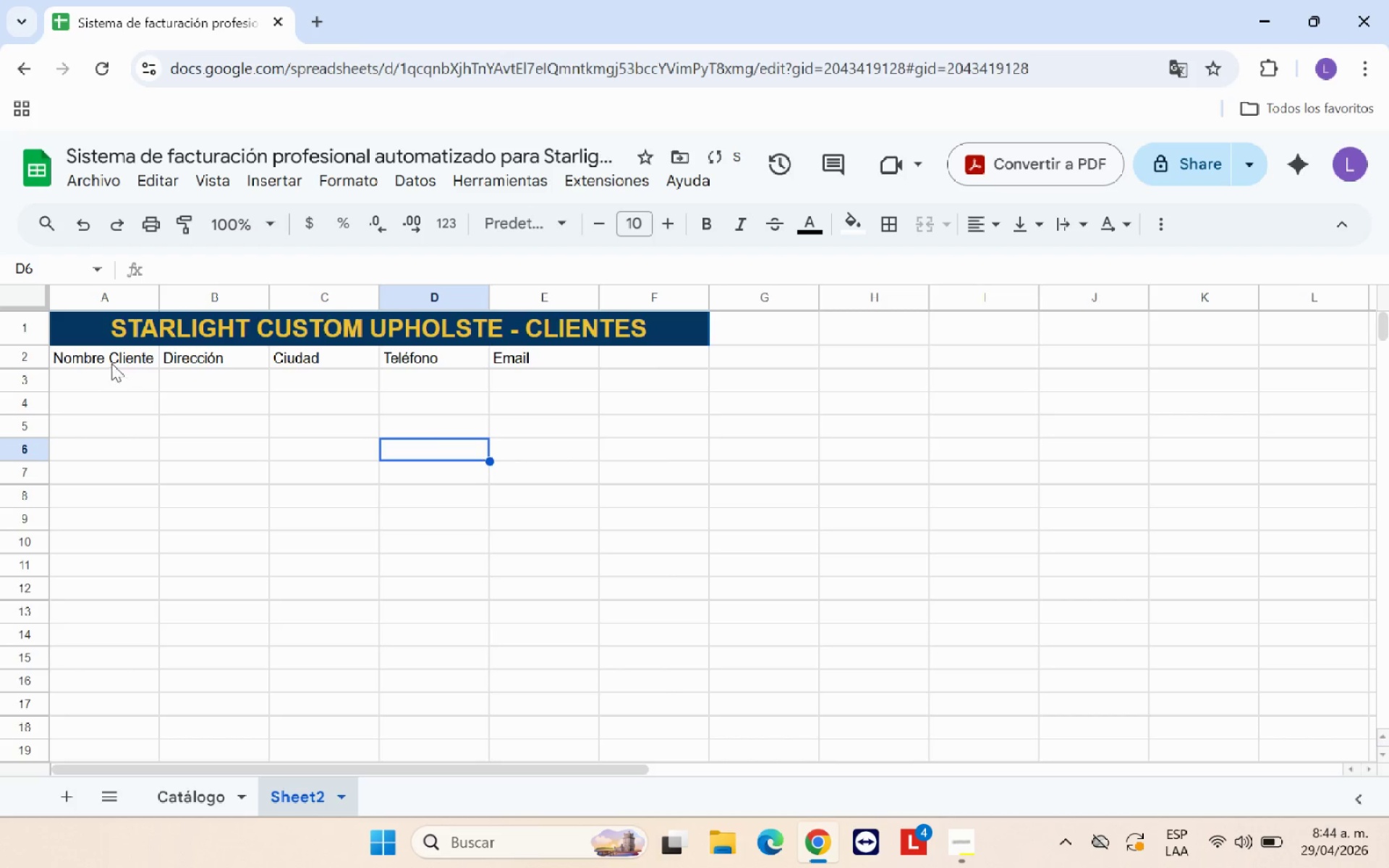 
left_click_drag(start_coordinate=[111, 362], to_coordinate=[617, 366])
 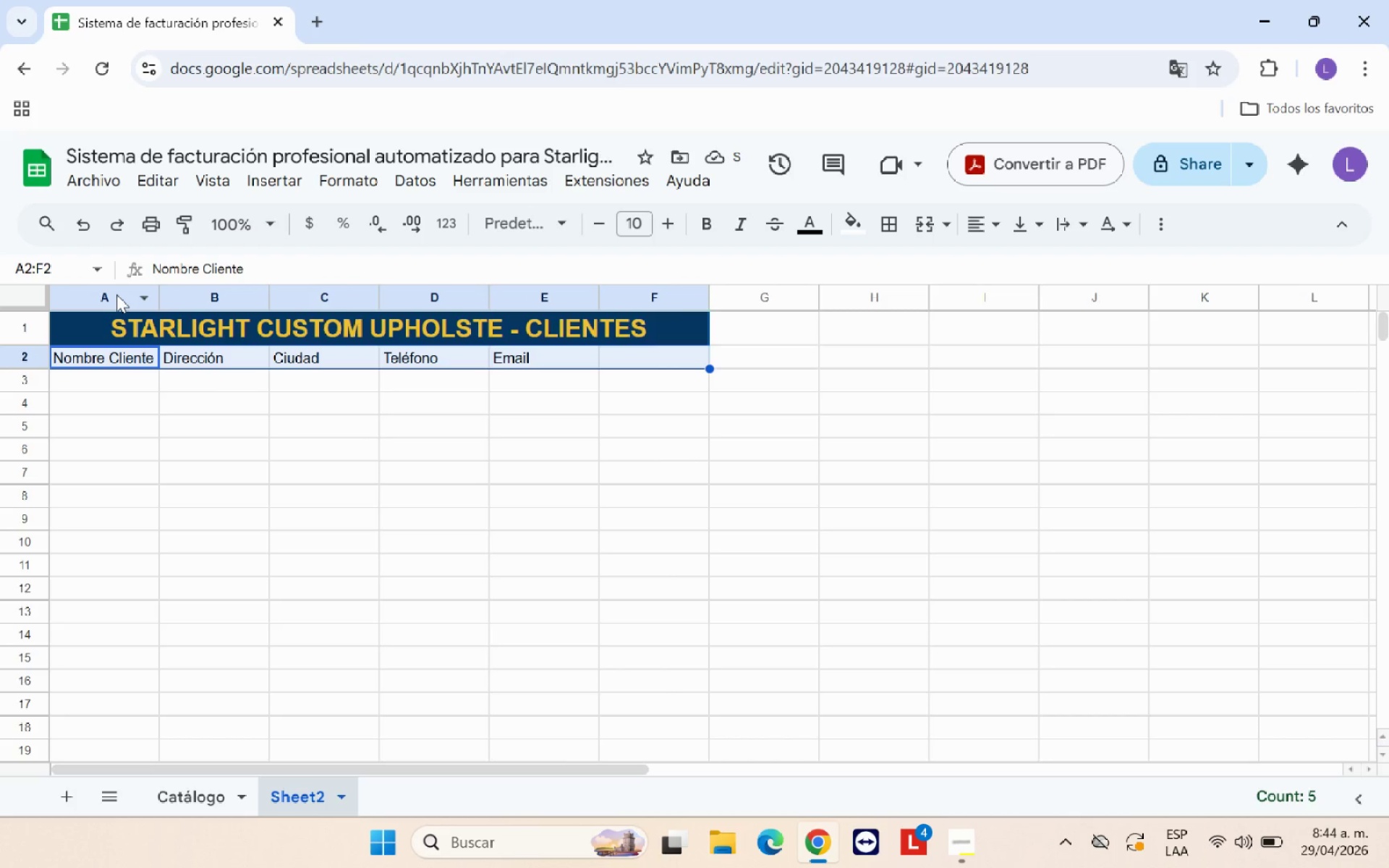 
left_click_drag(start_coordinate=[116, 294], to_coordinate=[710, 342])
 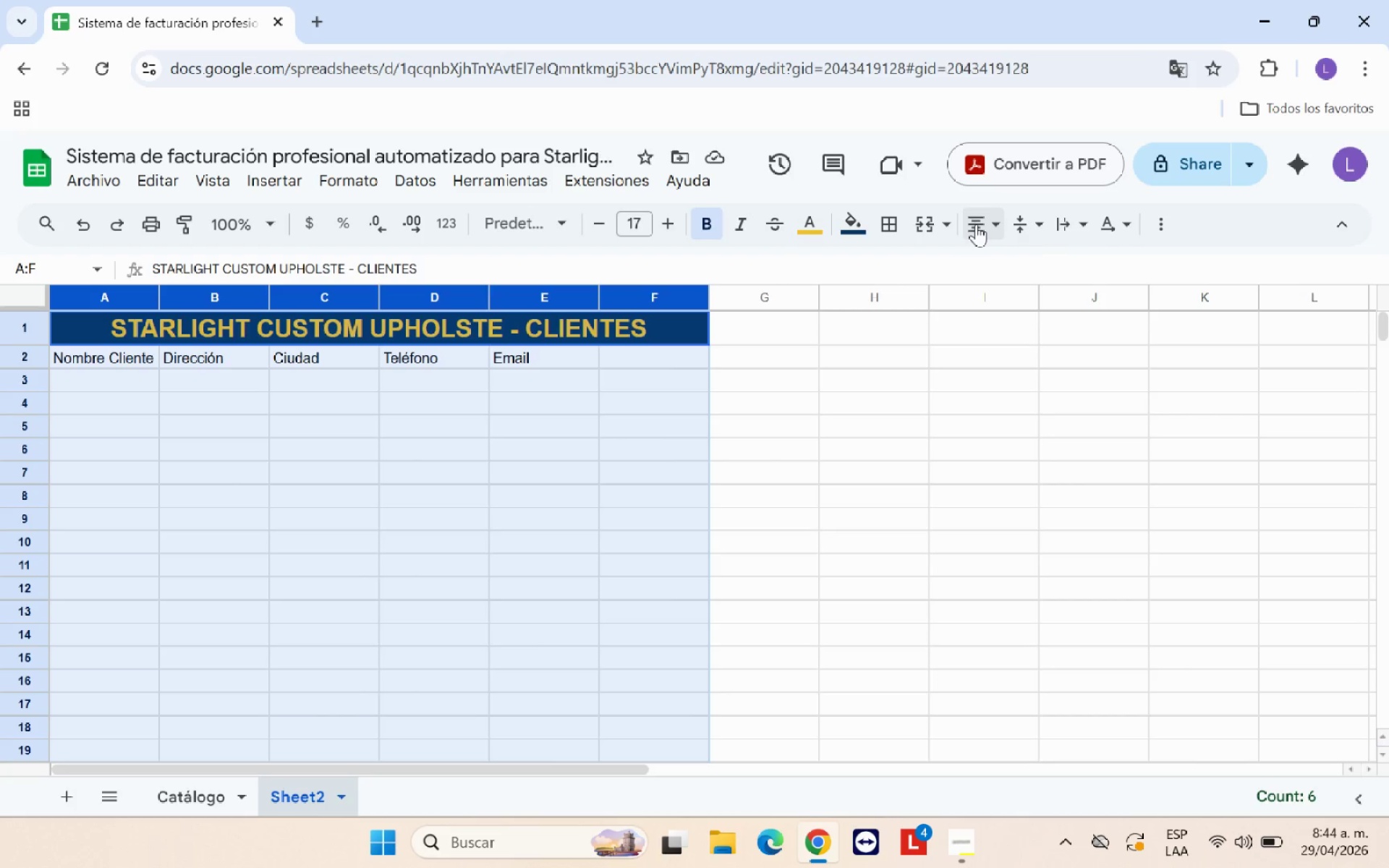 
left_click([976, 224])
 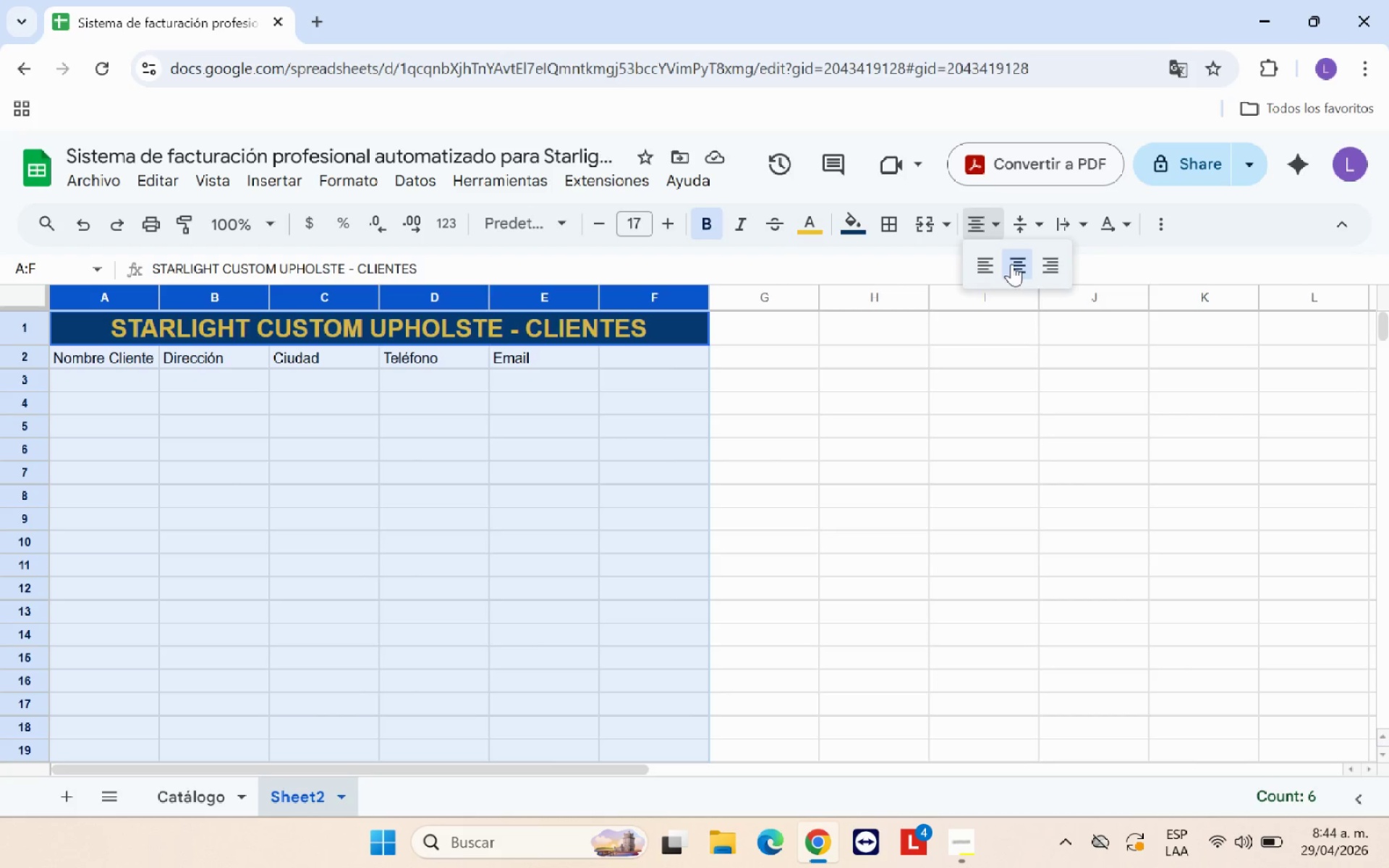 
left_click([1013, 264])
 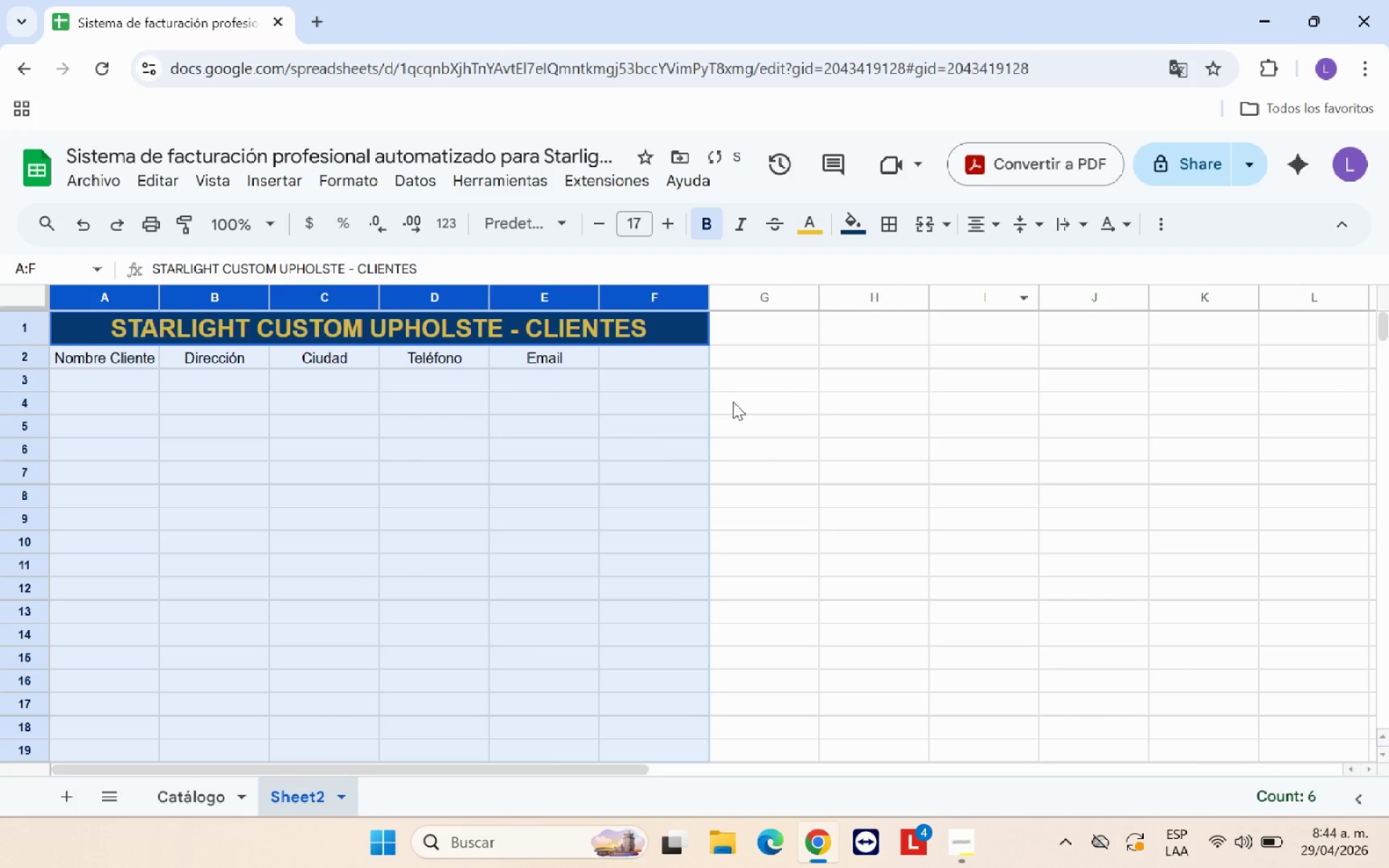 
left_click([733, 401])
 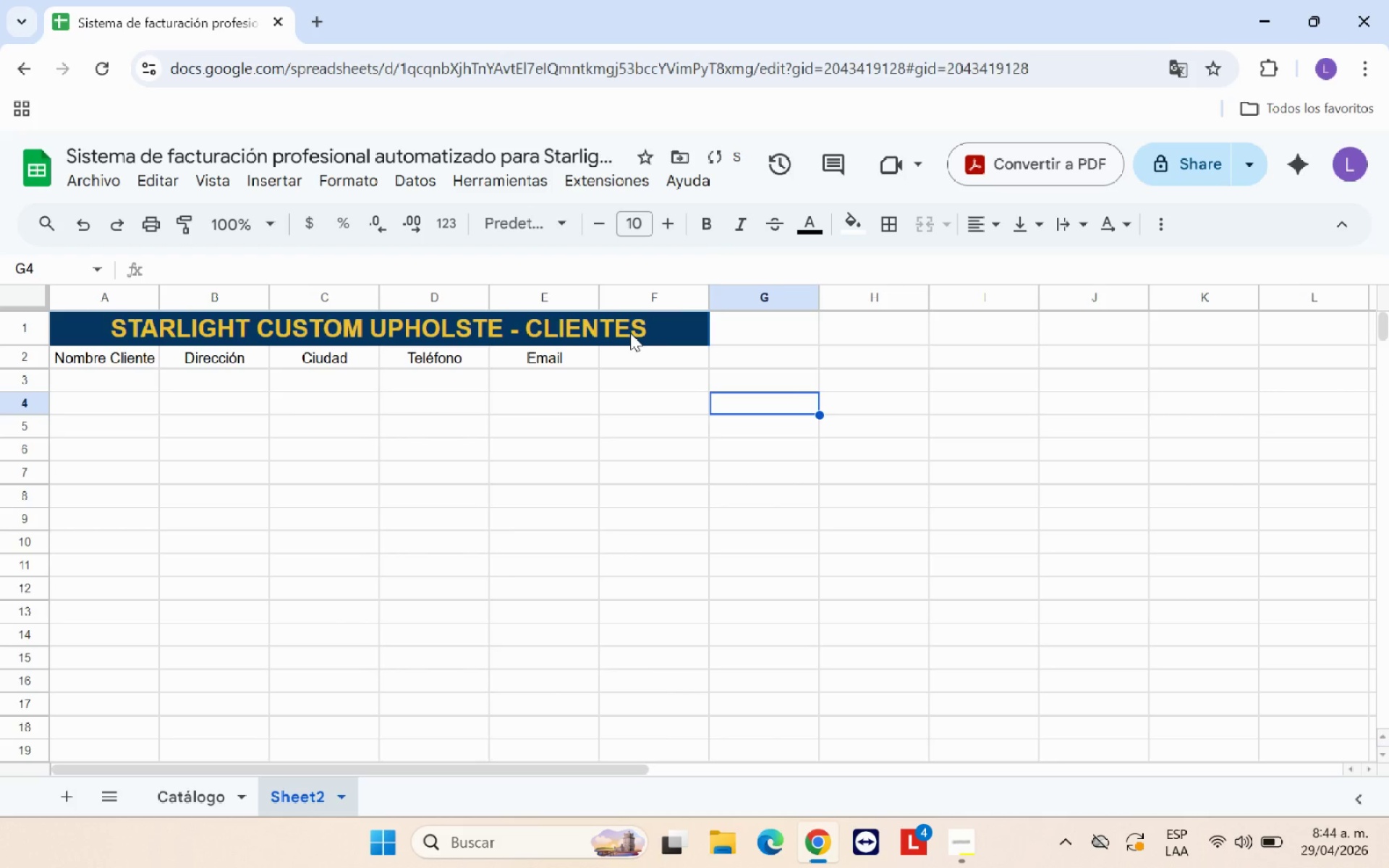 
left_click([630, 333])
 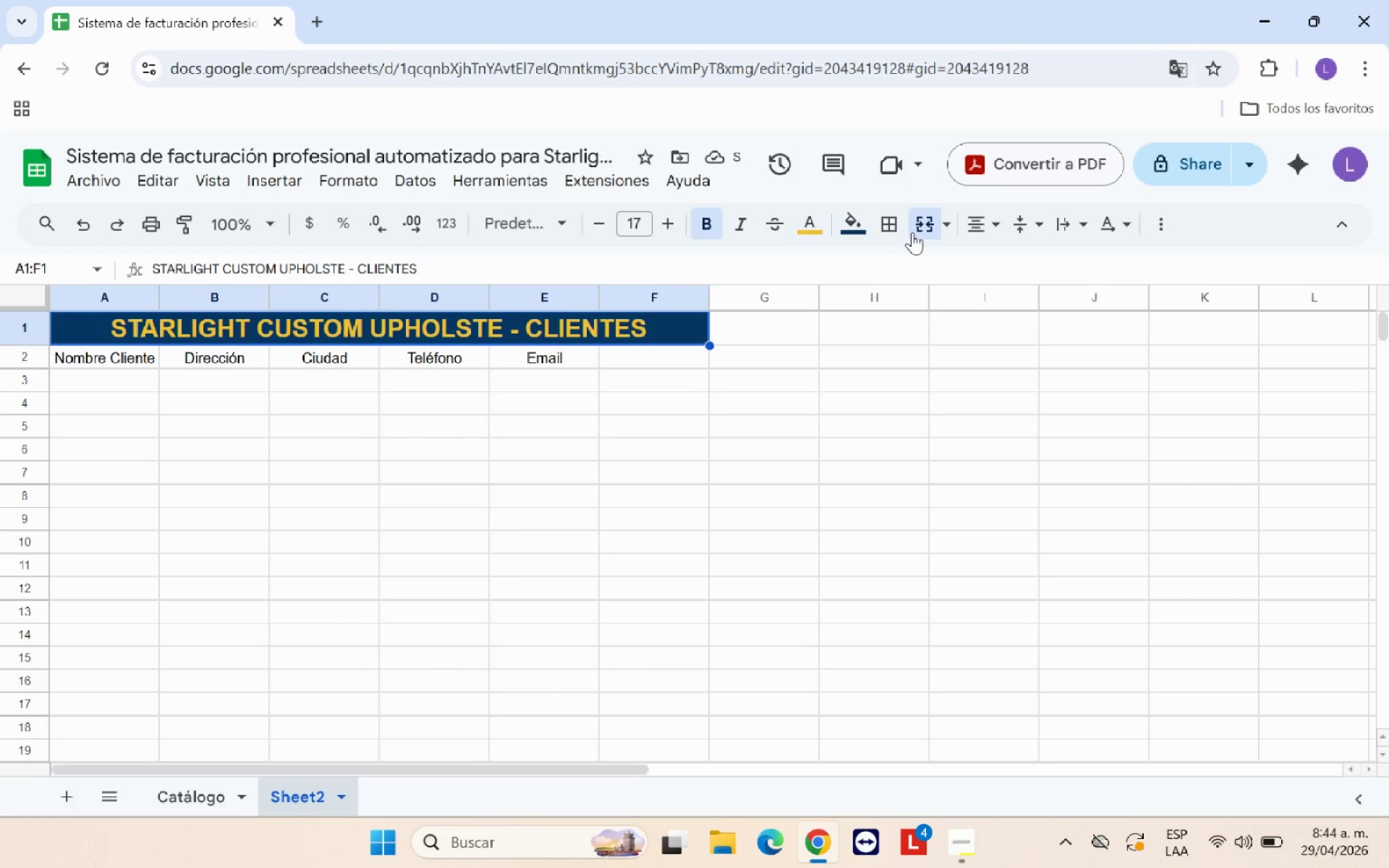 
left_click([925, 234])
 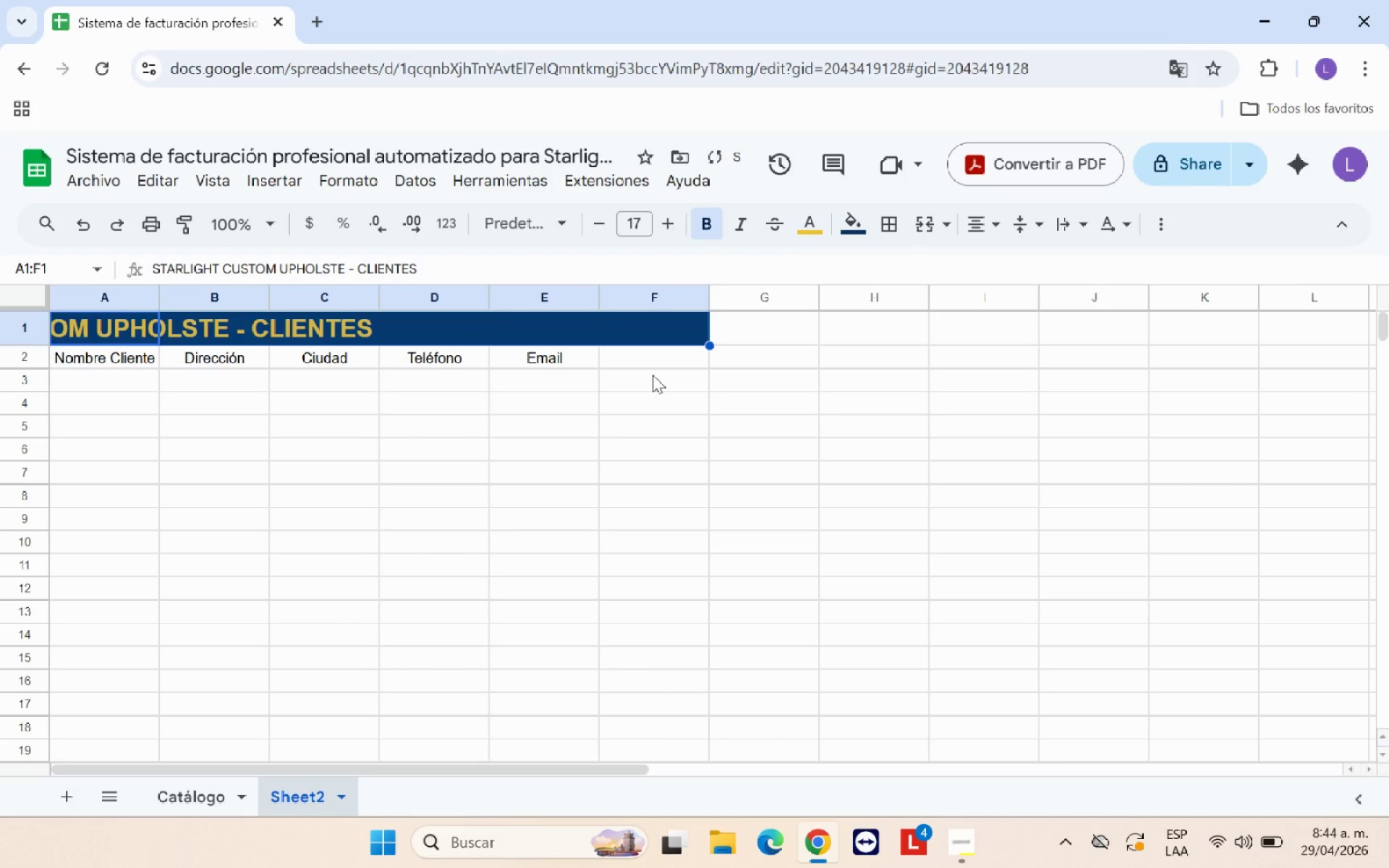 
left_click([653, 375])
 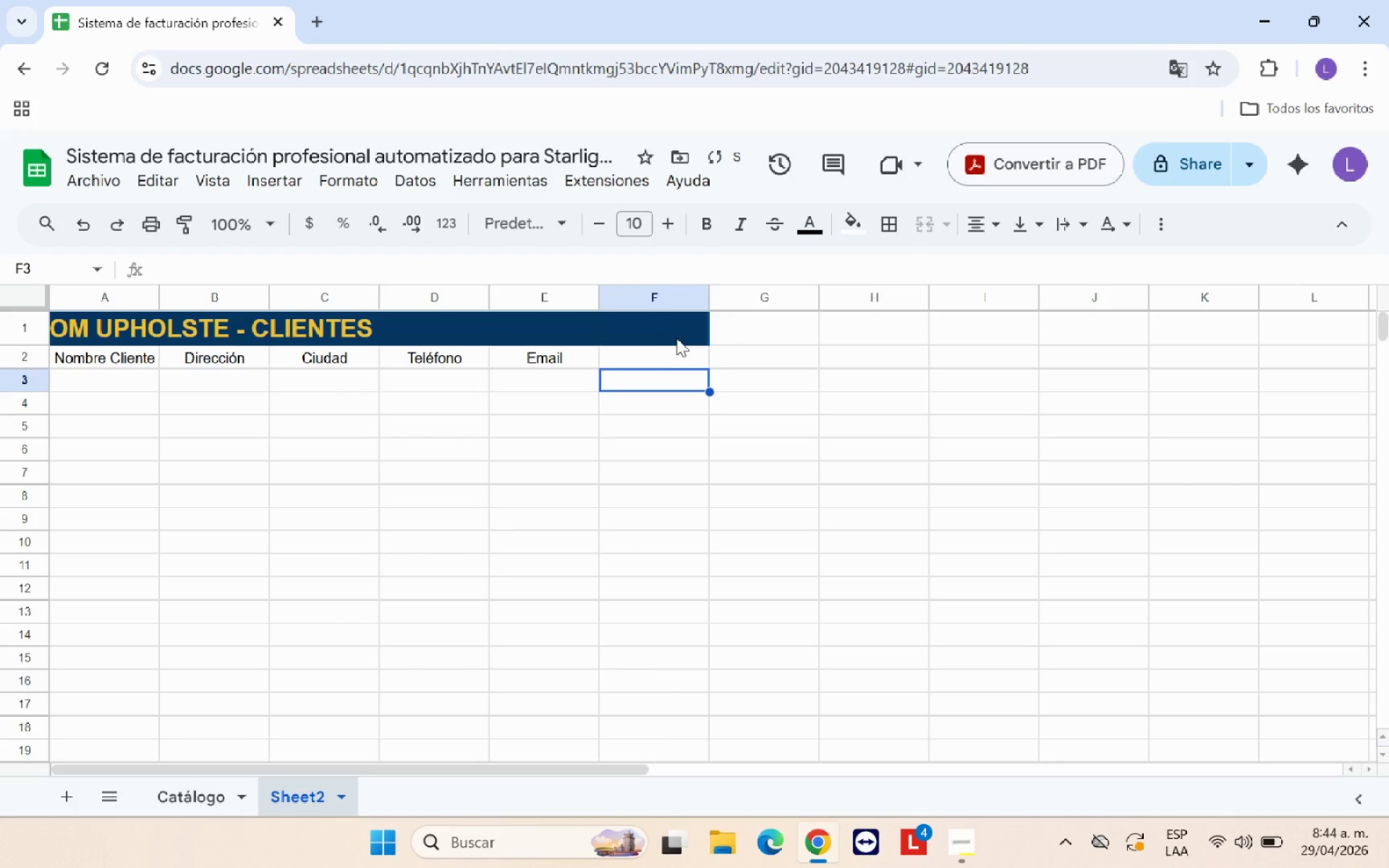 
left_click([676, 332])
 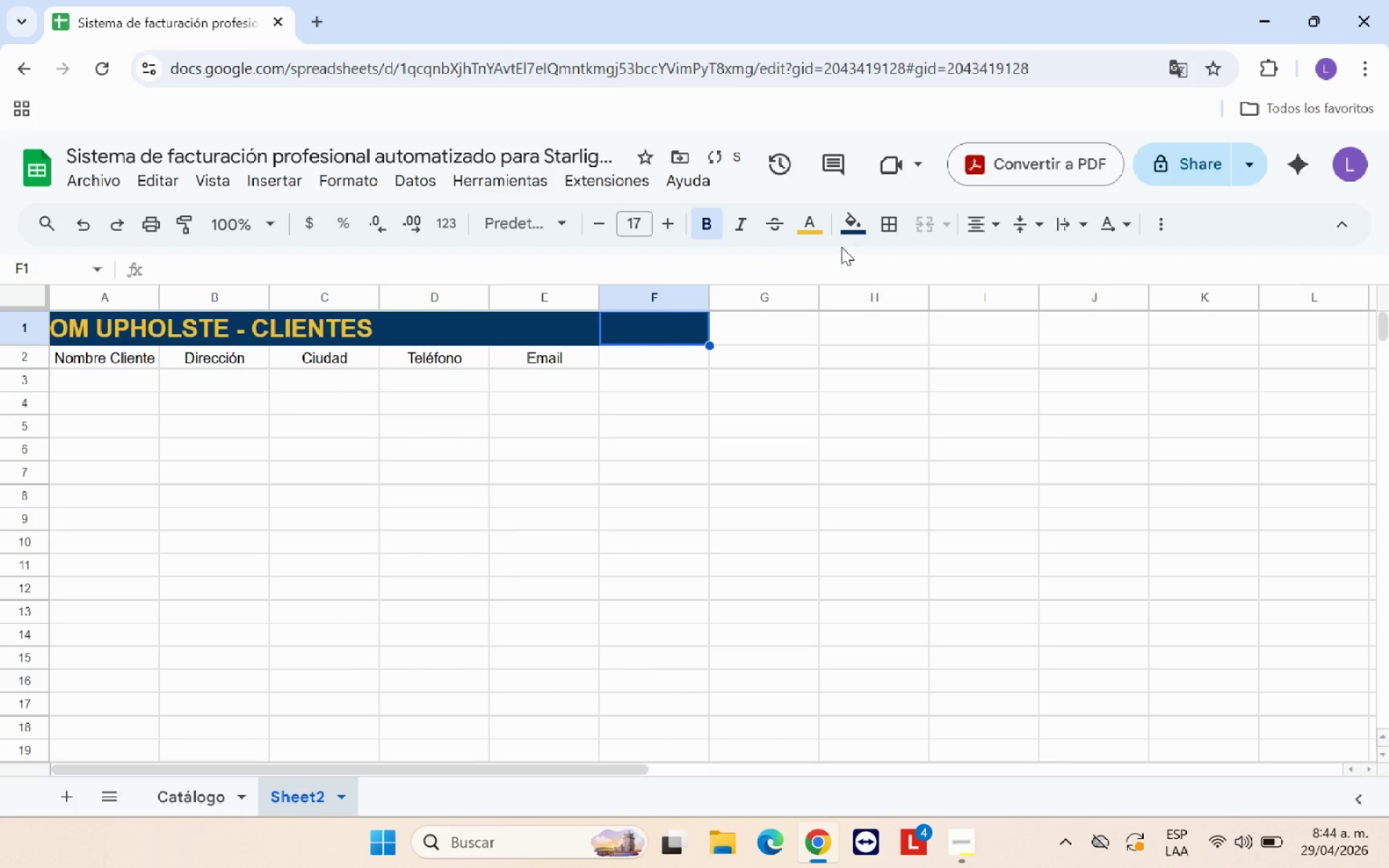 
left_click([858, 233])
 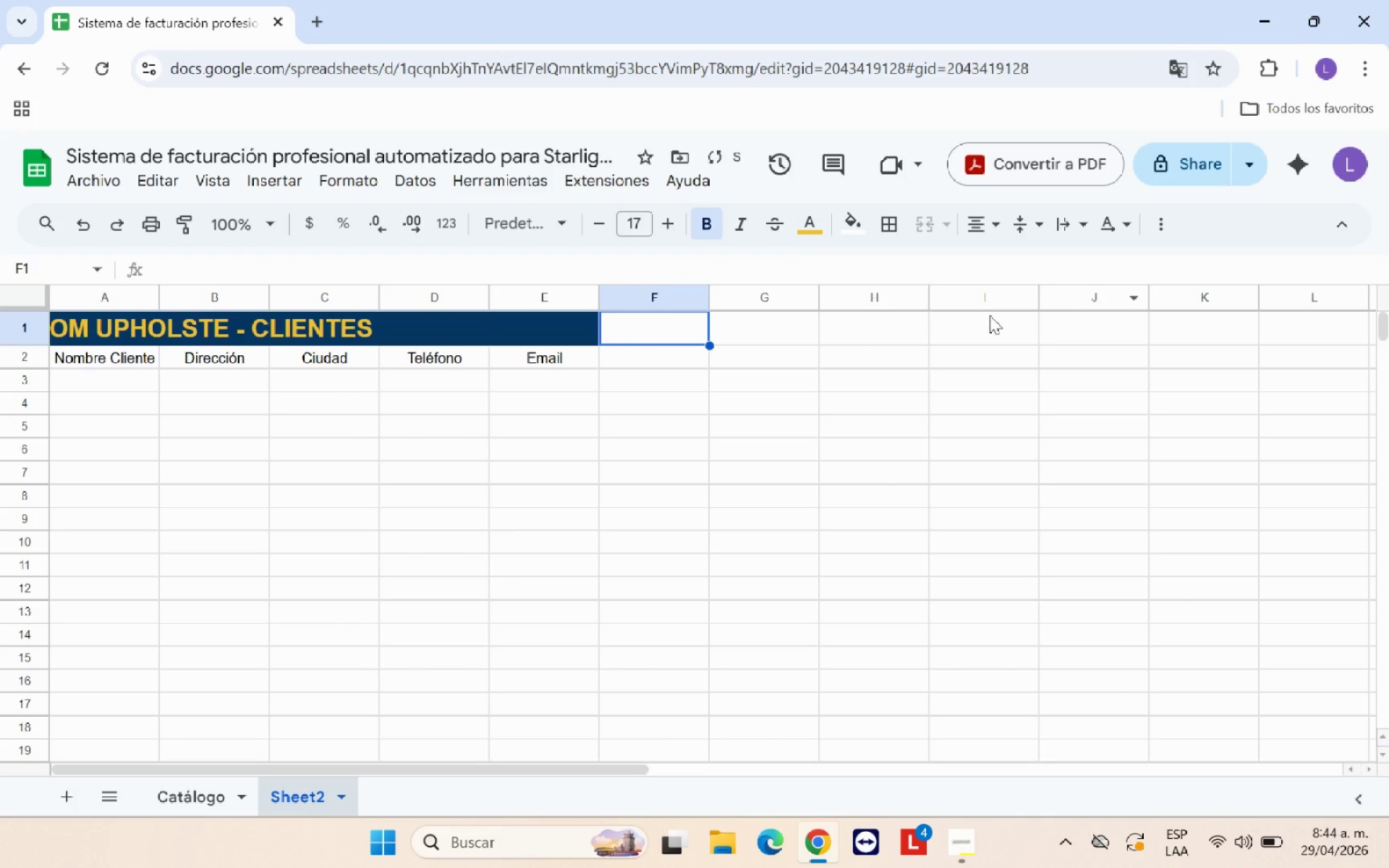 
double_click([592, 414])
 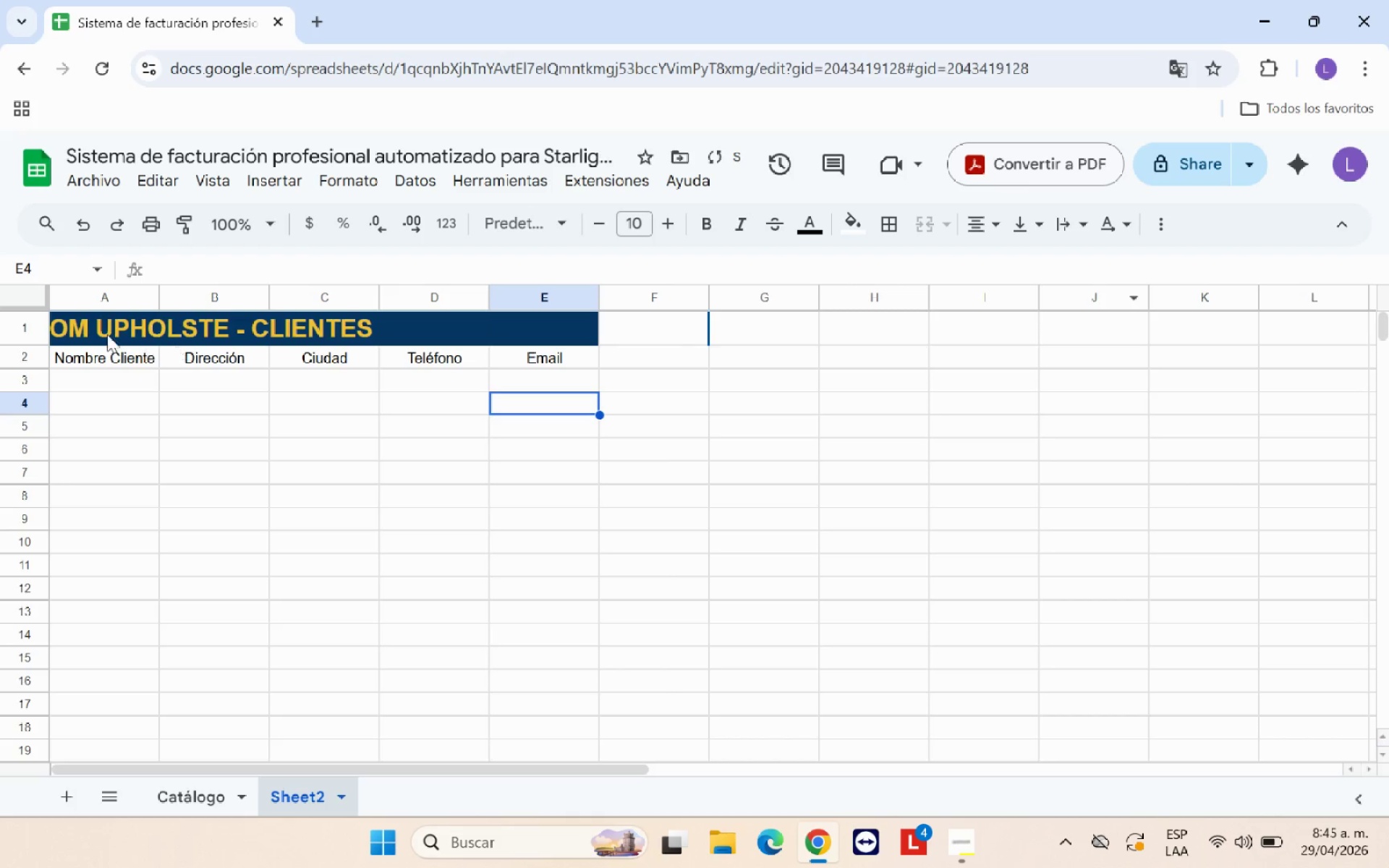 
left_click_drag(start_coordinate=[102, 332], to_coordinate=[545, 330])
 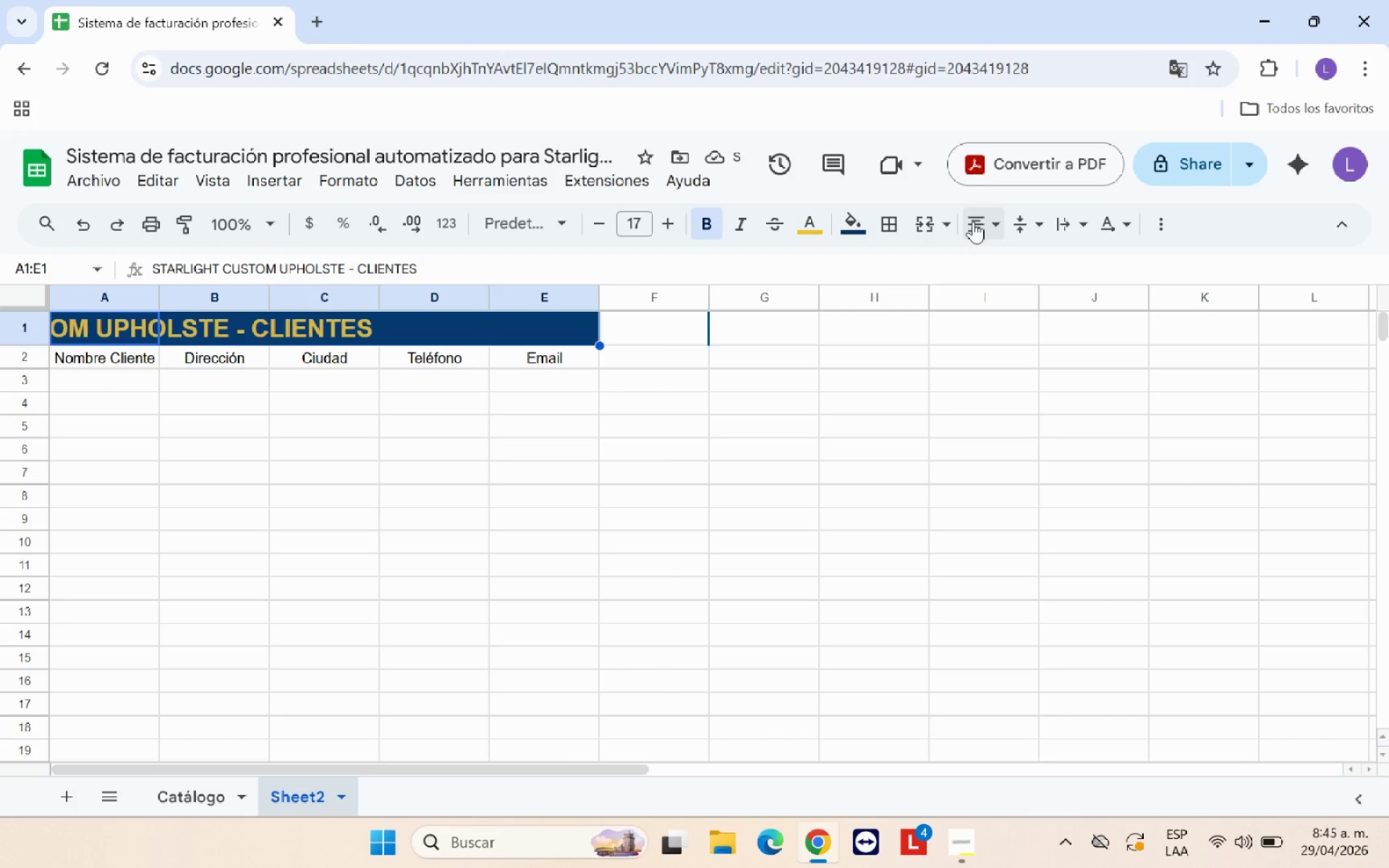 
left_click([983, 222])
 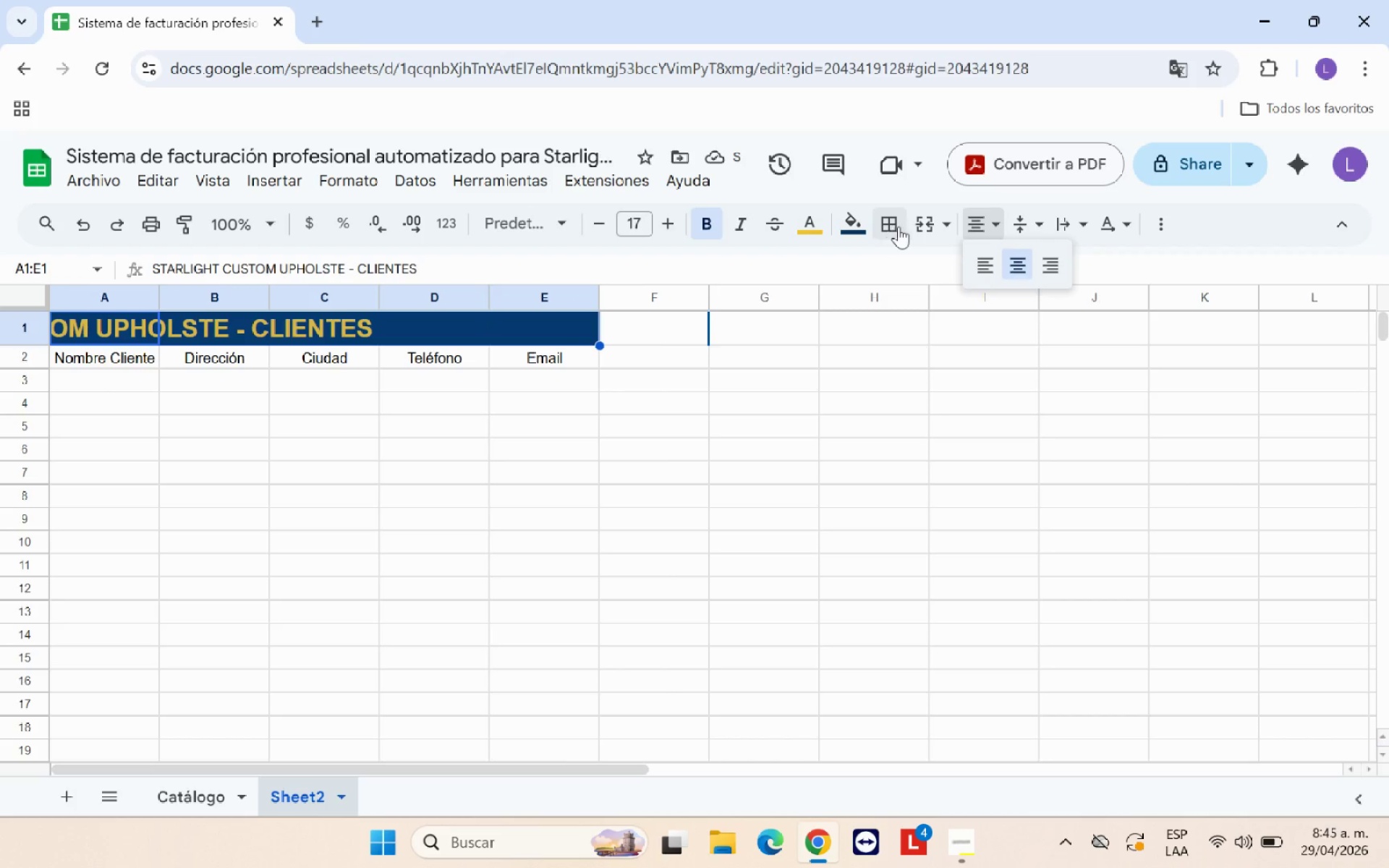 
left_click([917, 226])
 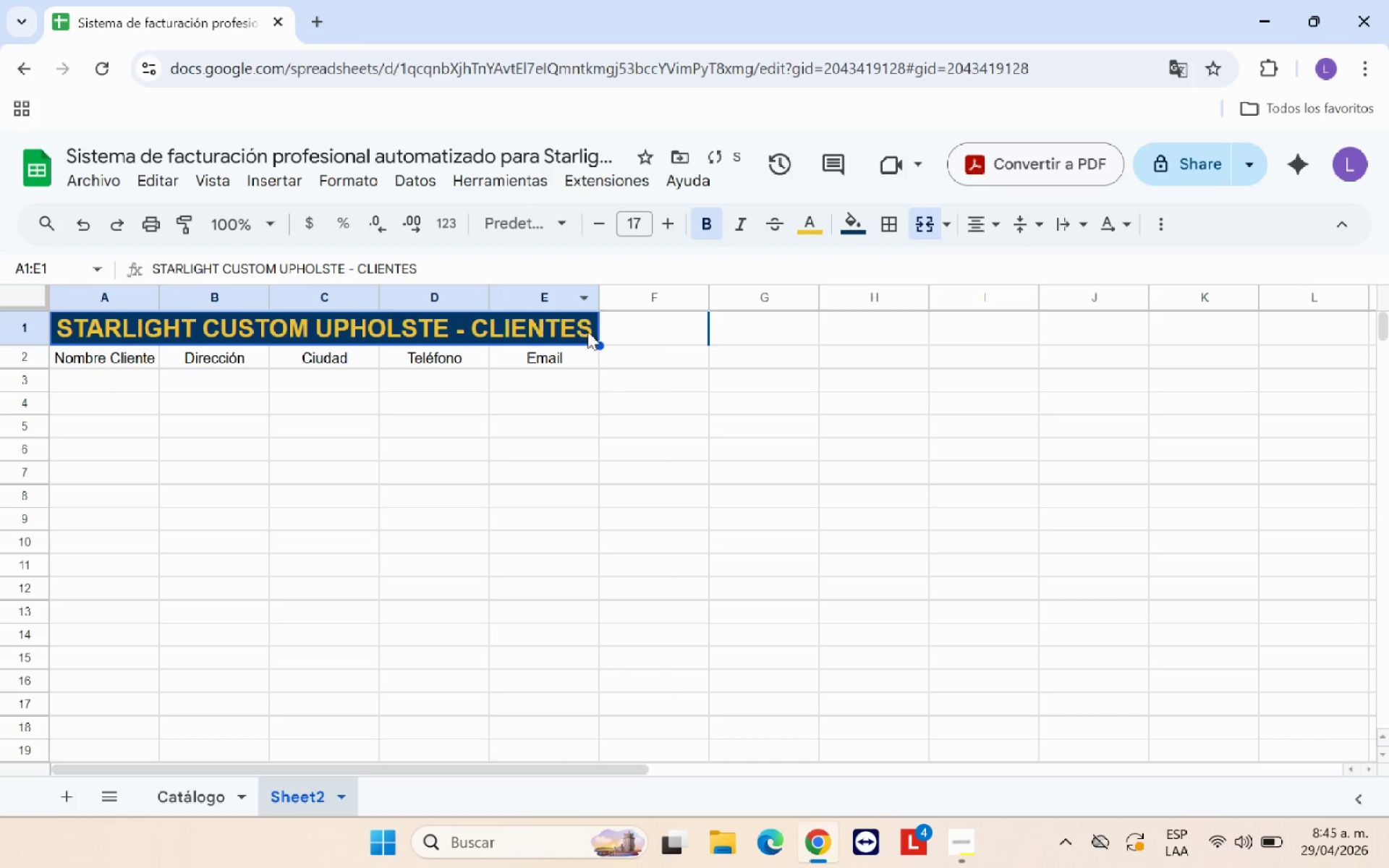 
left_click_drag(start_coordinate=[705, 323], to_coordinate=[749, 330])
 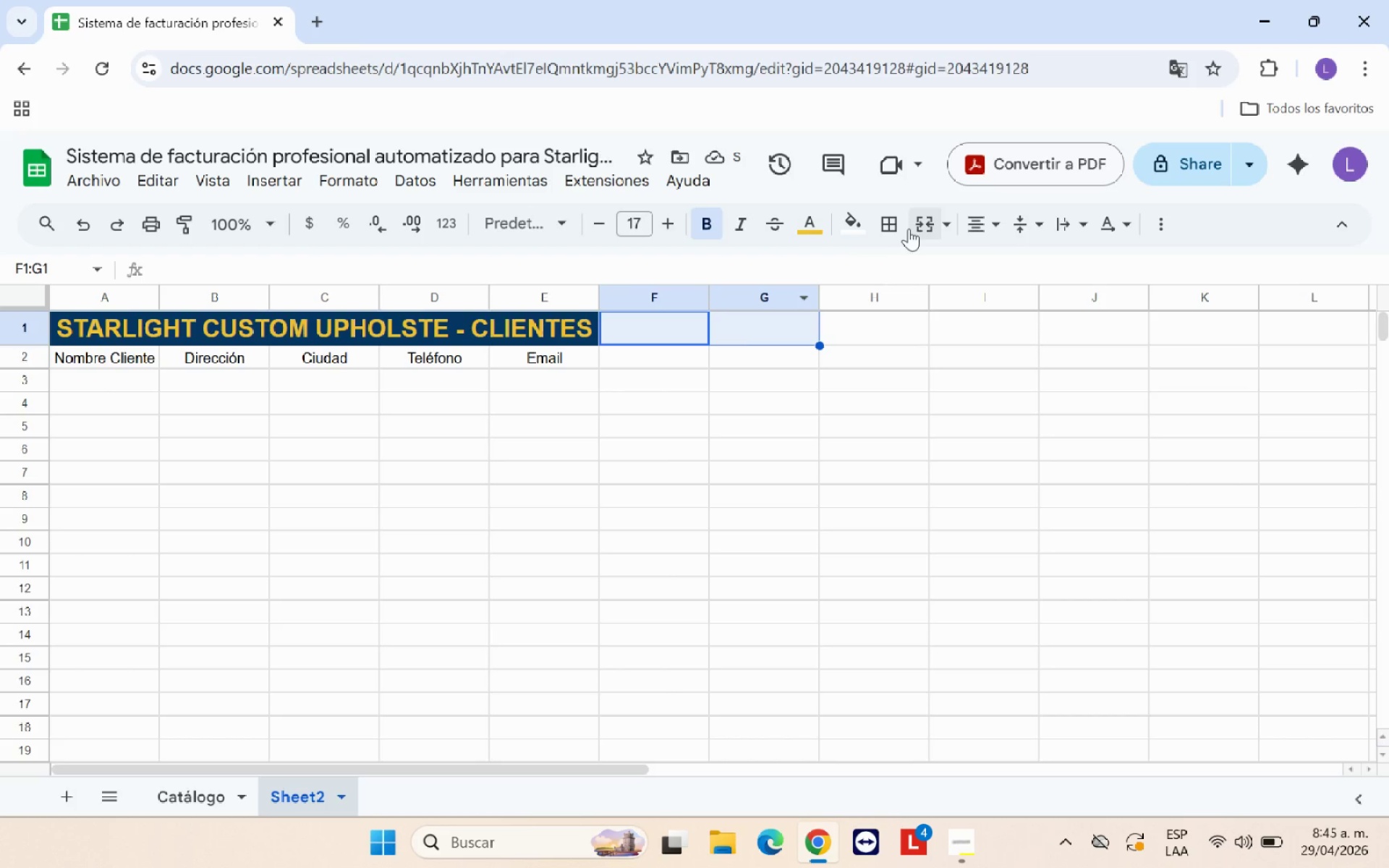 
left_click([899, 226])
 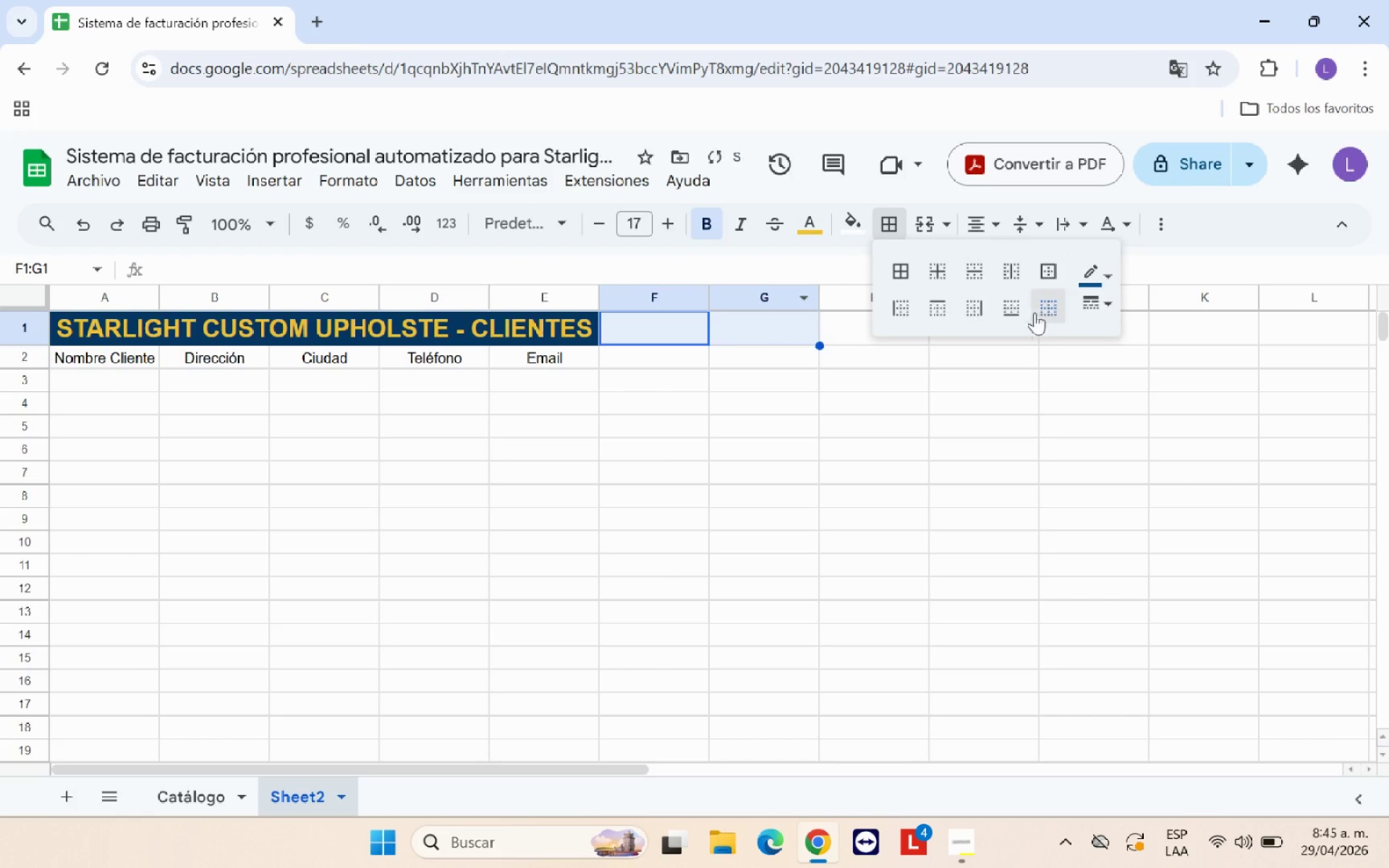 
double_click([793, 420])
 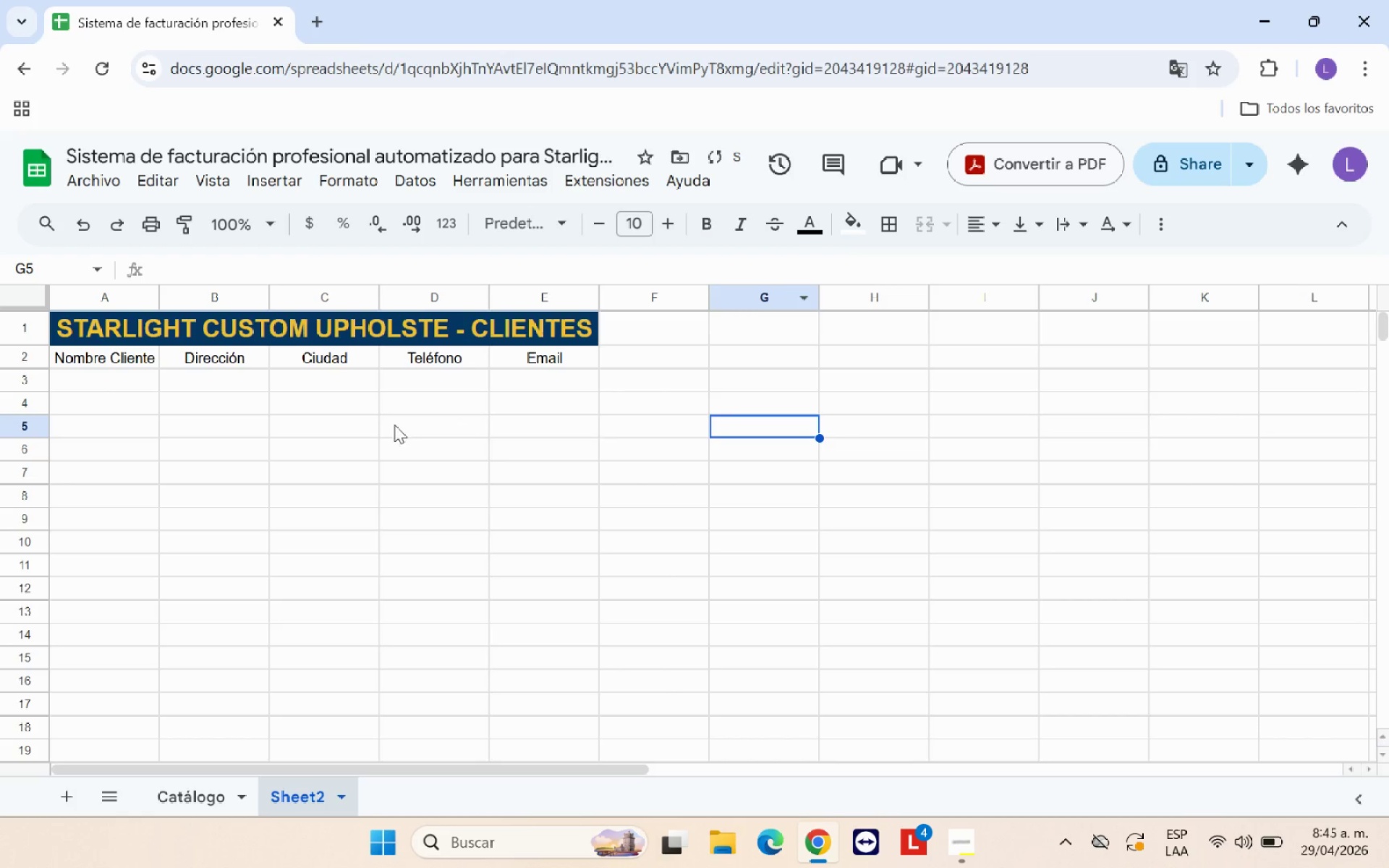 
scroll: coordinate [362, 425], scroll_direction: up, amount: 1.0
 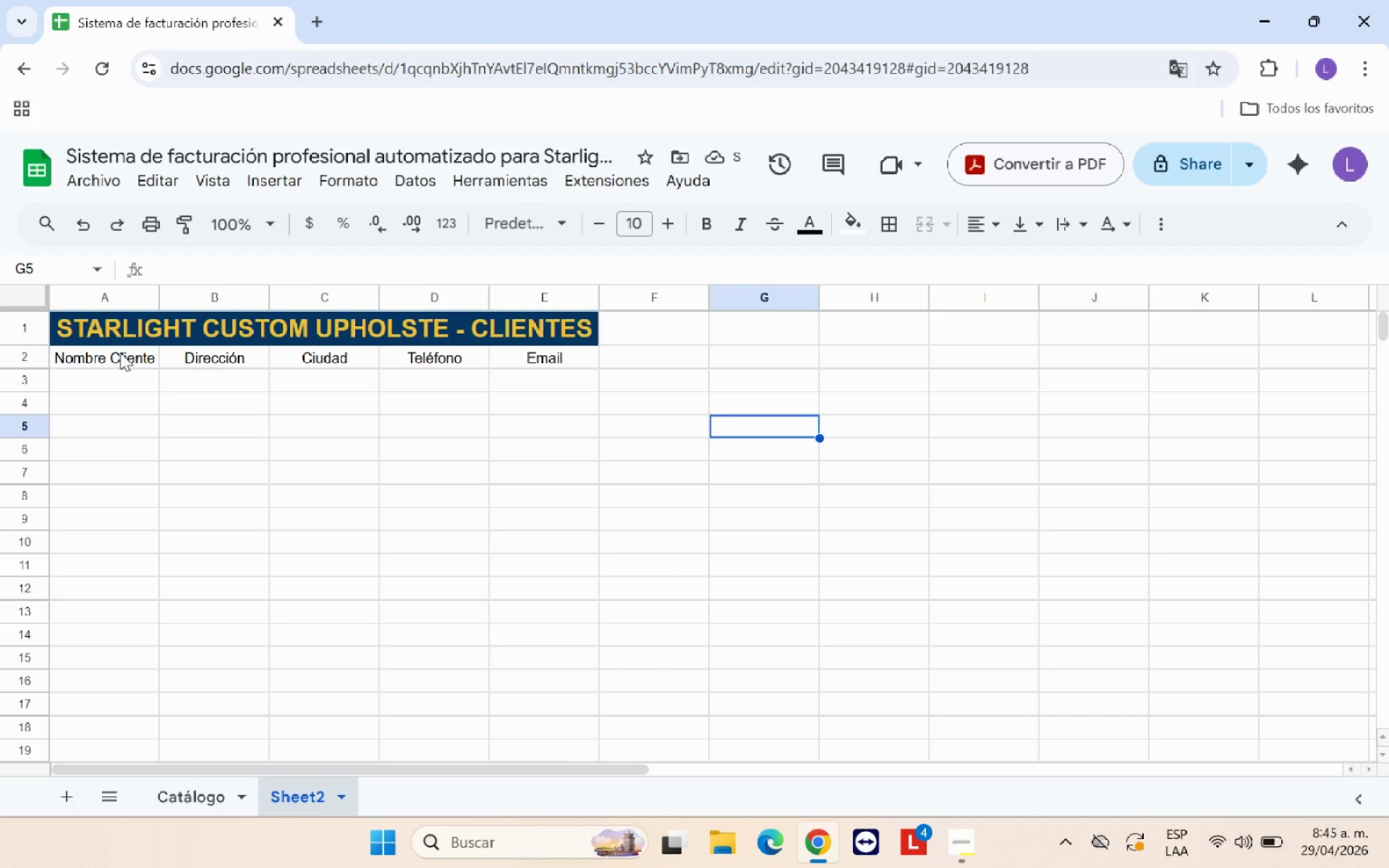 
left_click_drag(start_coordinate=[121, 356], to_coordinate=[526, 356])
 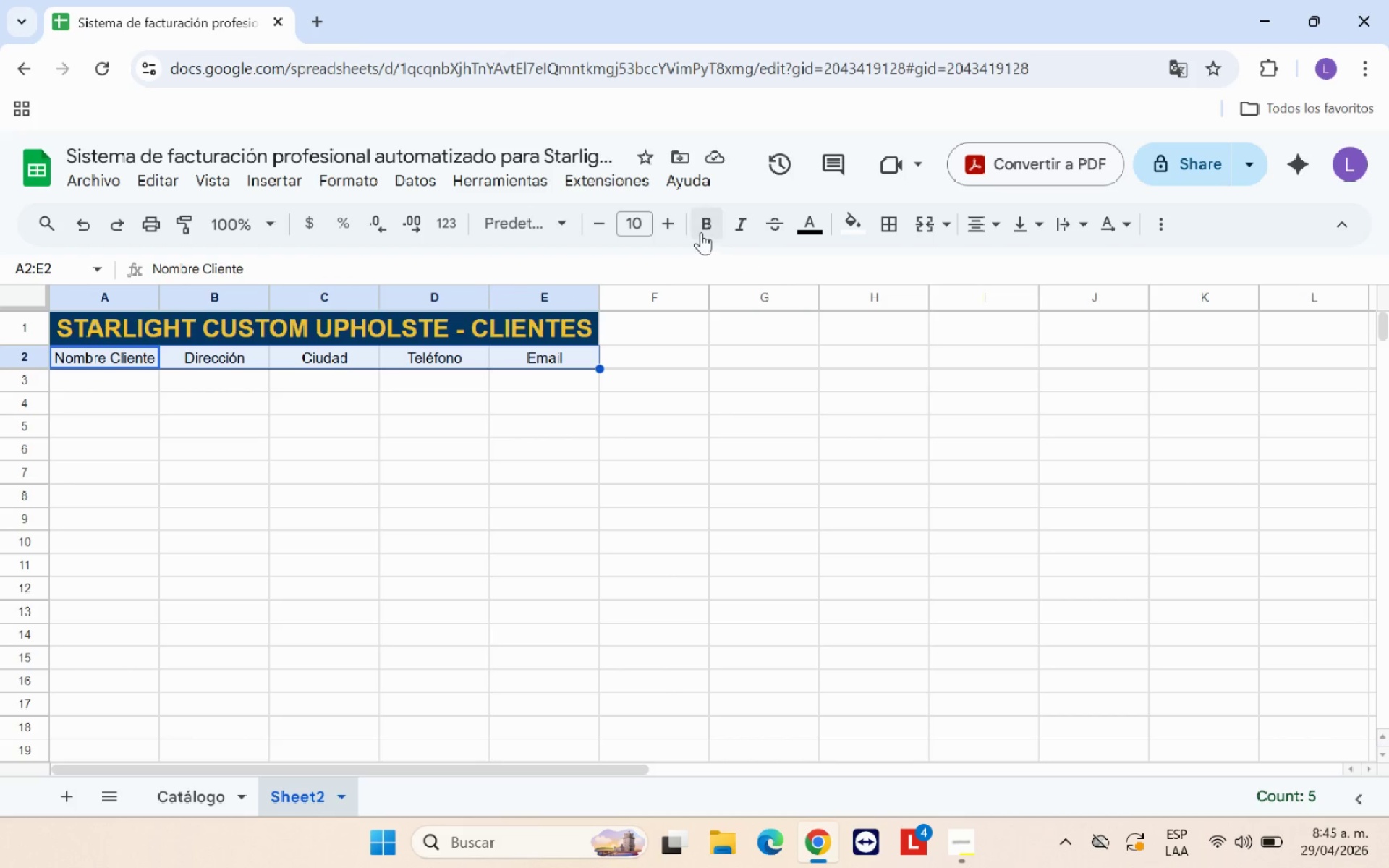 
left_click([701, 232])
 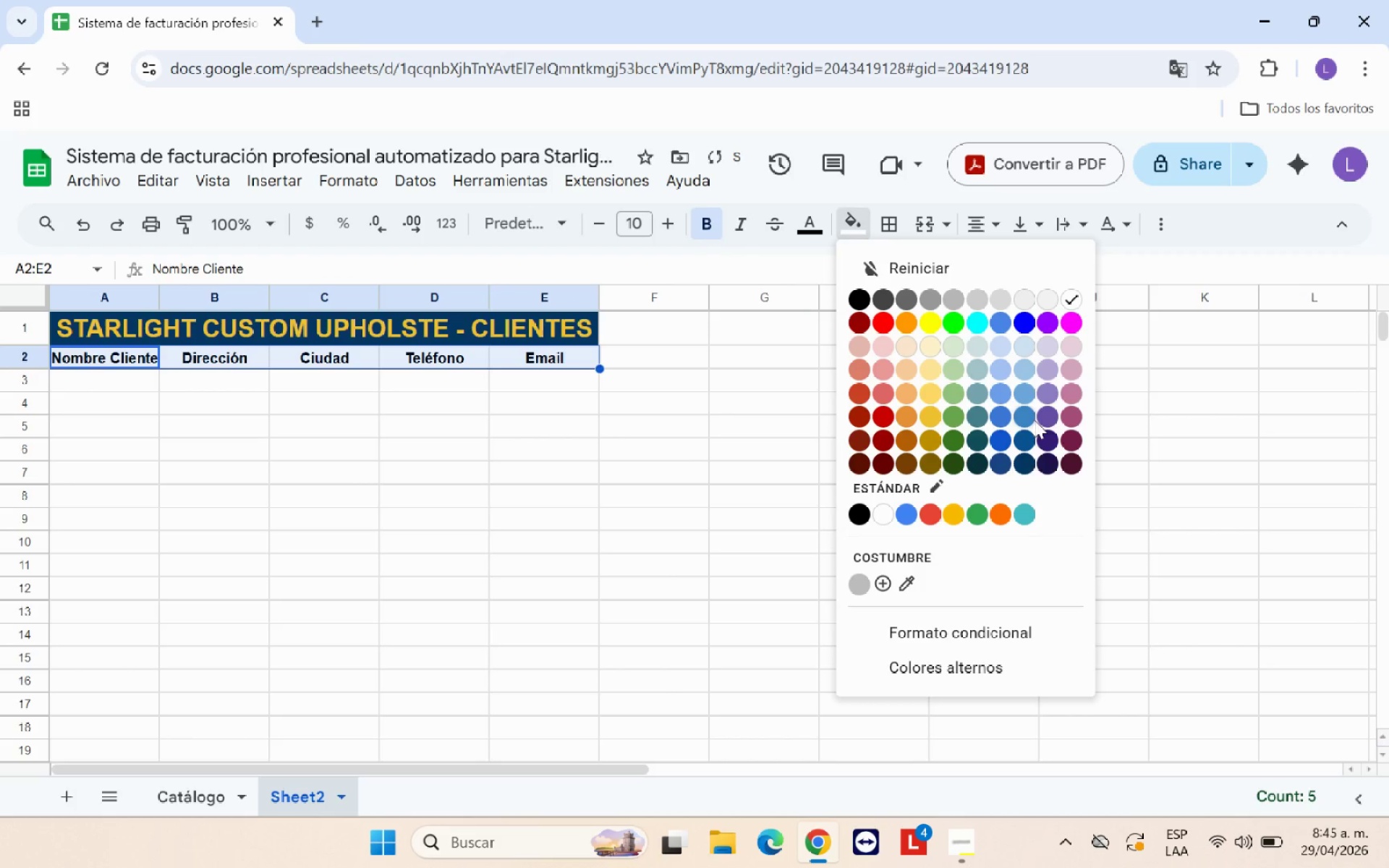 
left_click([1031, 416])
 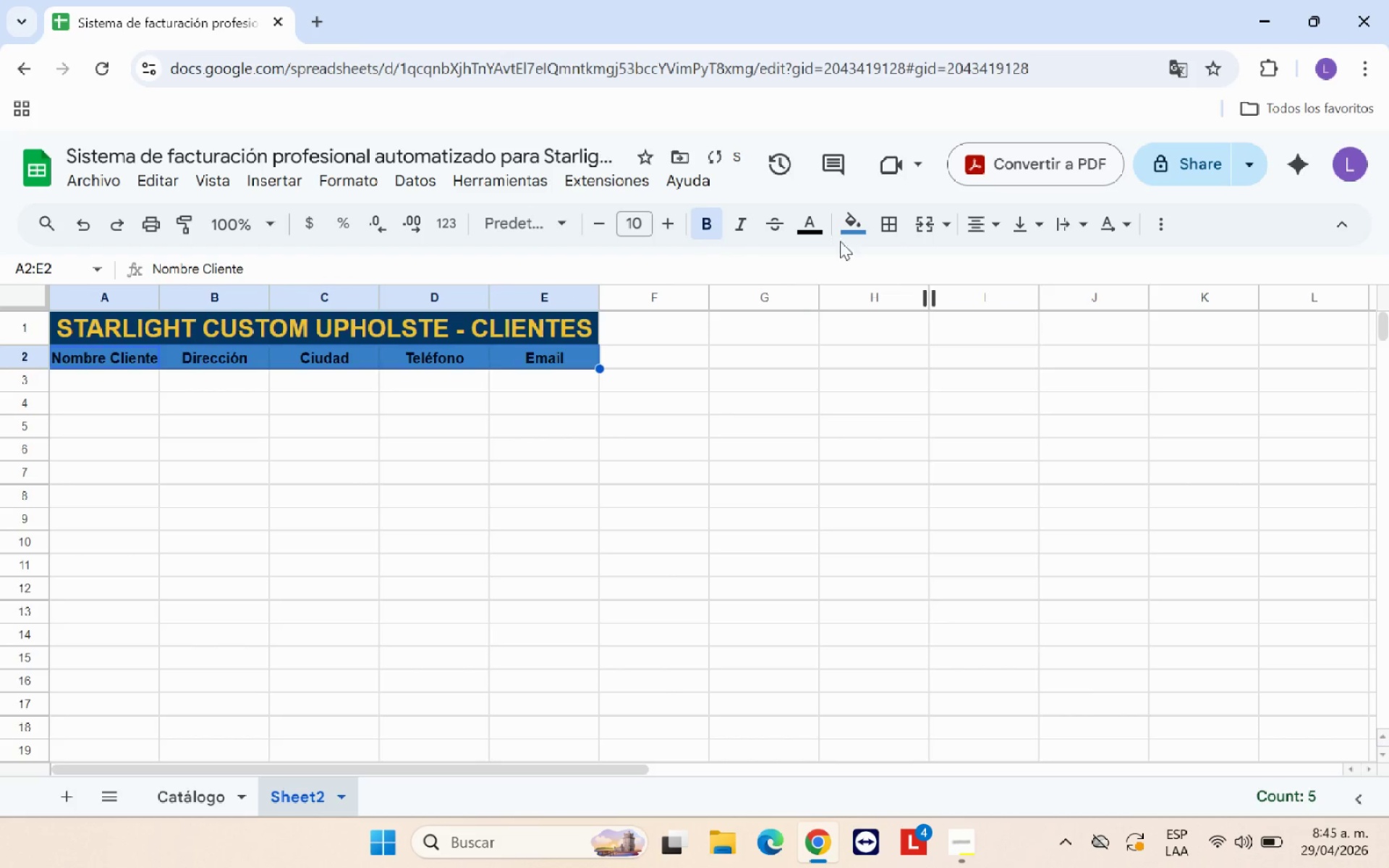 
left_click([849, 240])
 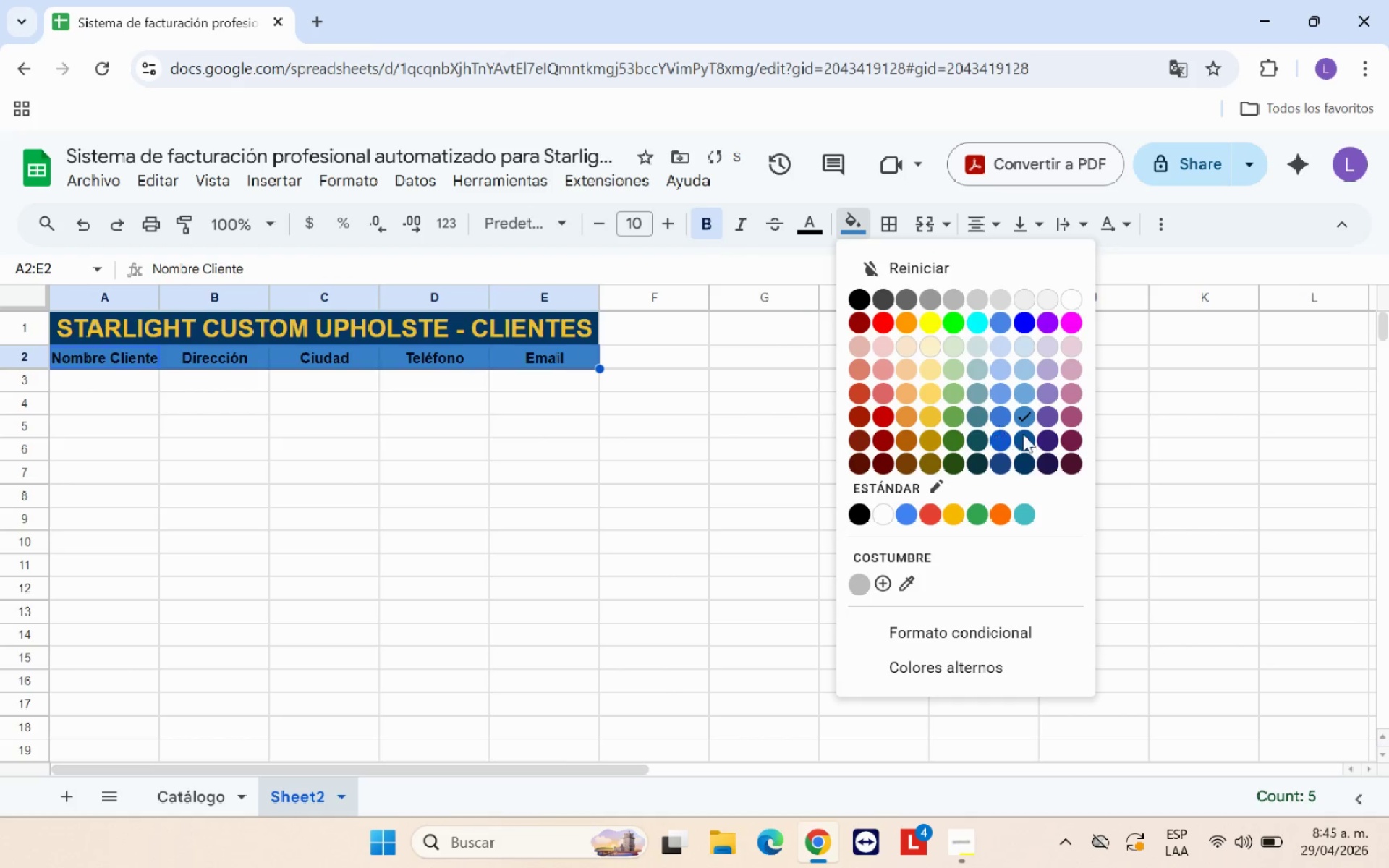 
left_click([1023, 434])
 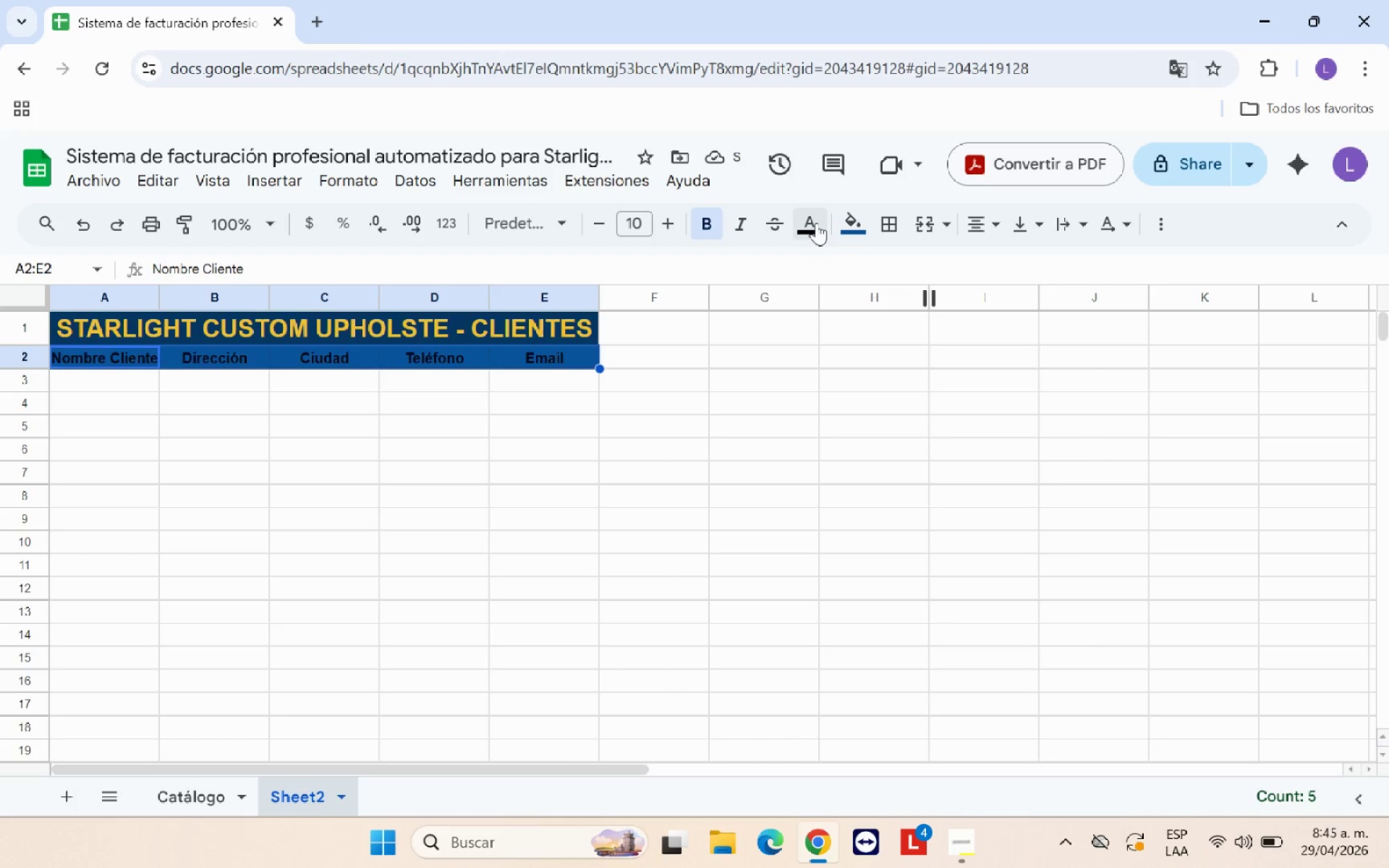 
wait(5.44)
 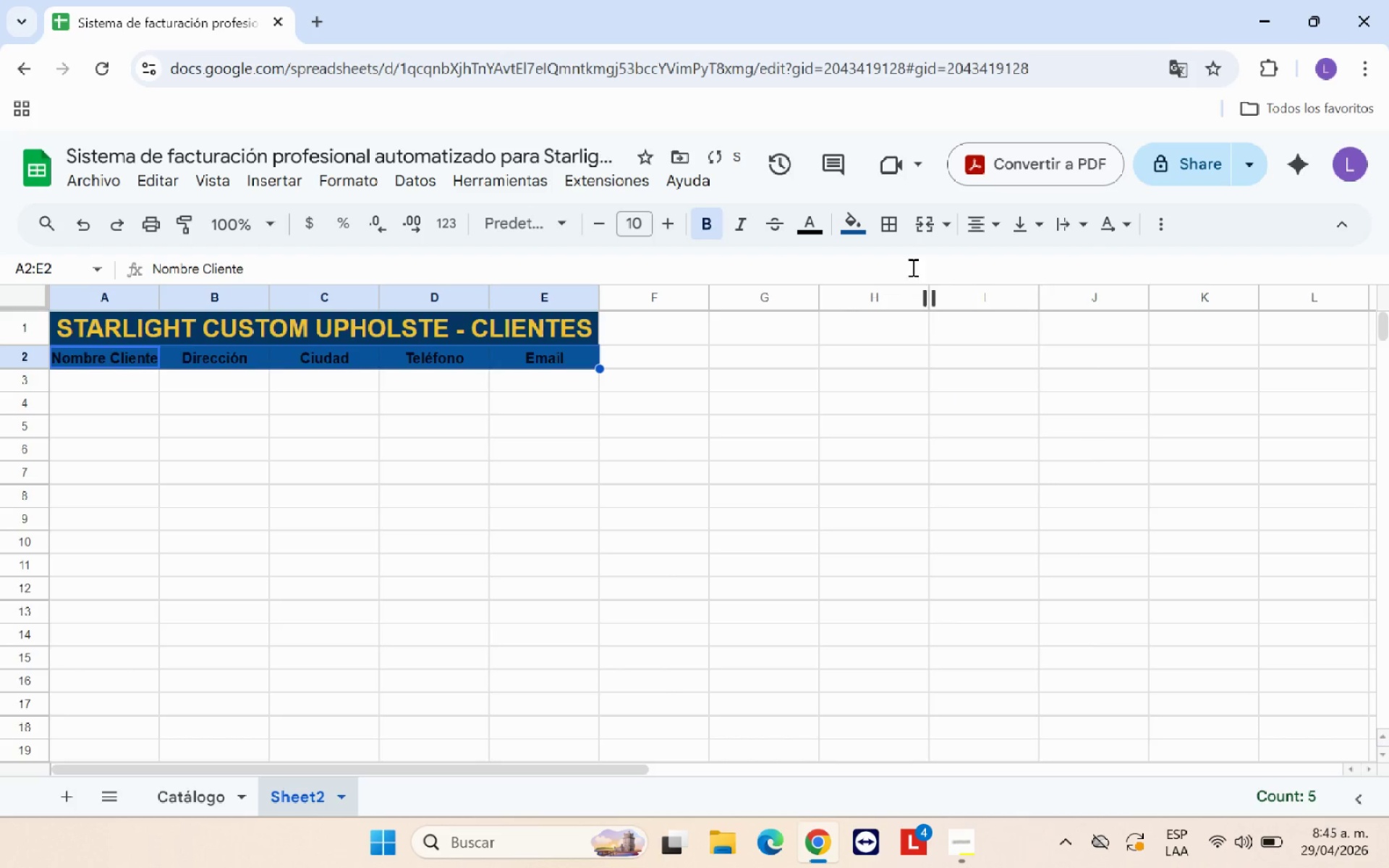 
left_click([1024, 301])
 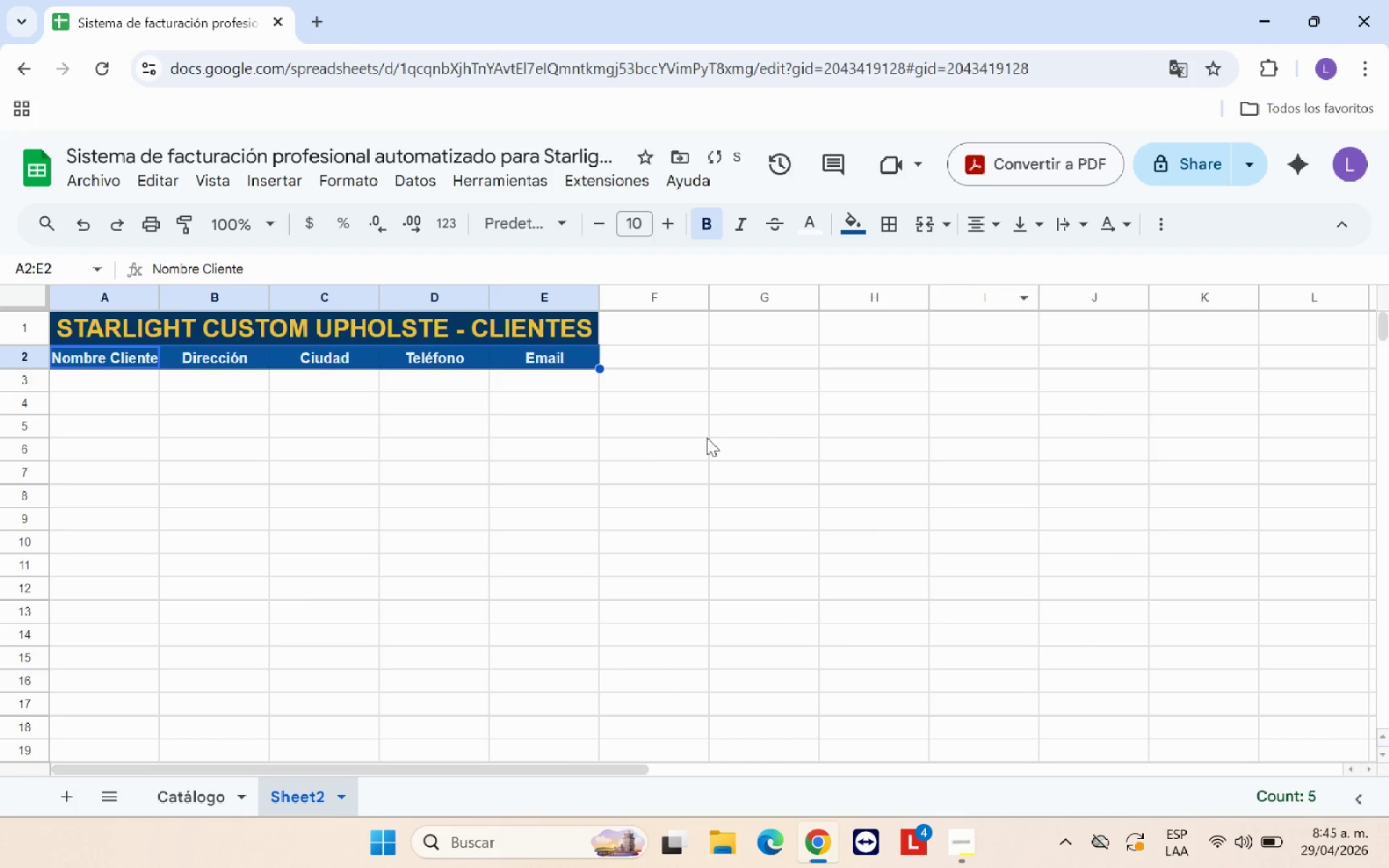 
left_click([635, 449])
 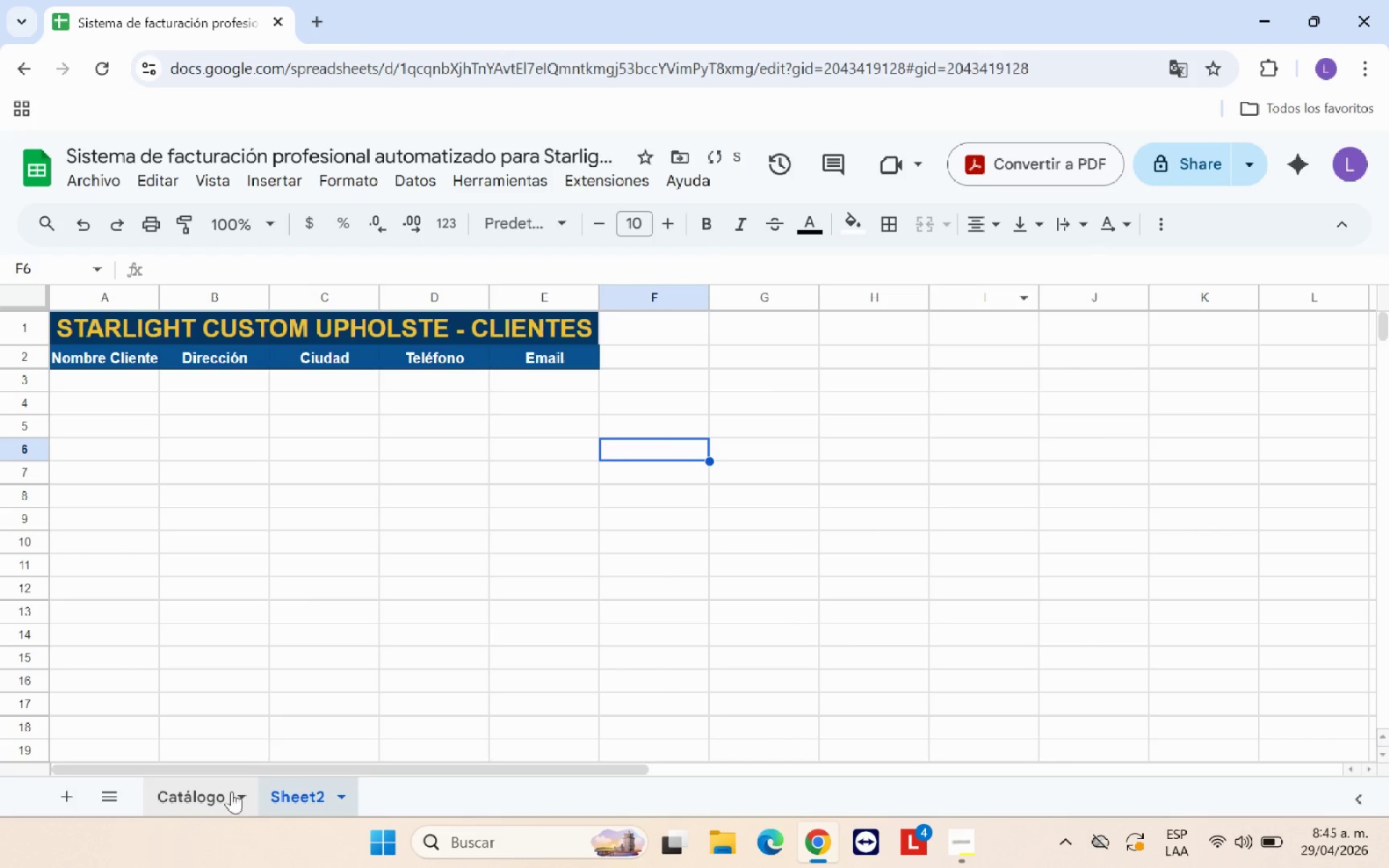 
left_click([211, 800])
 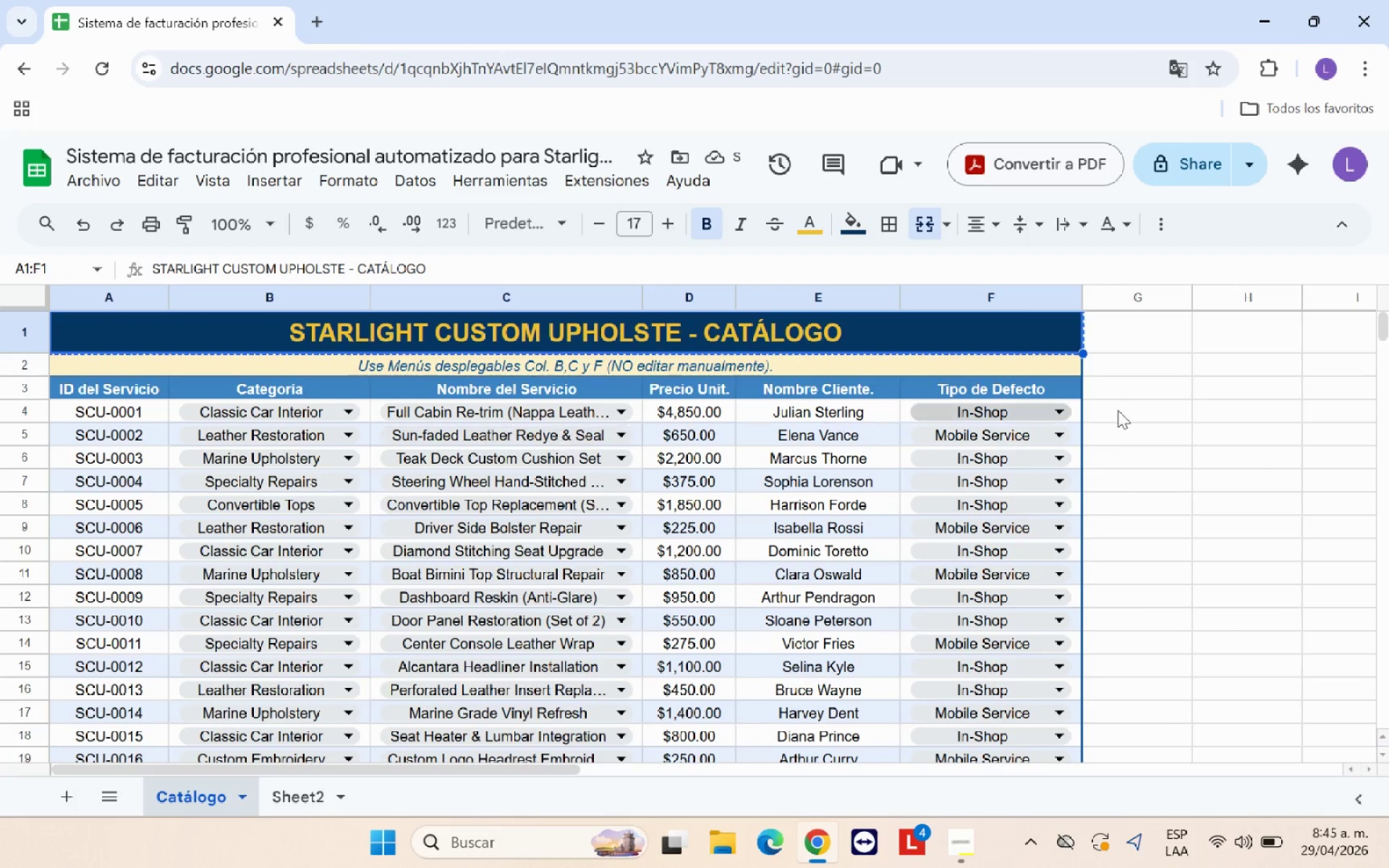 
left_click([1192, 422])
 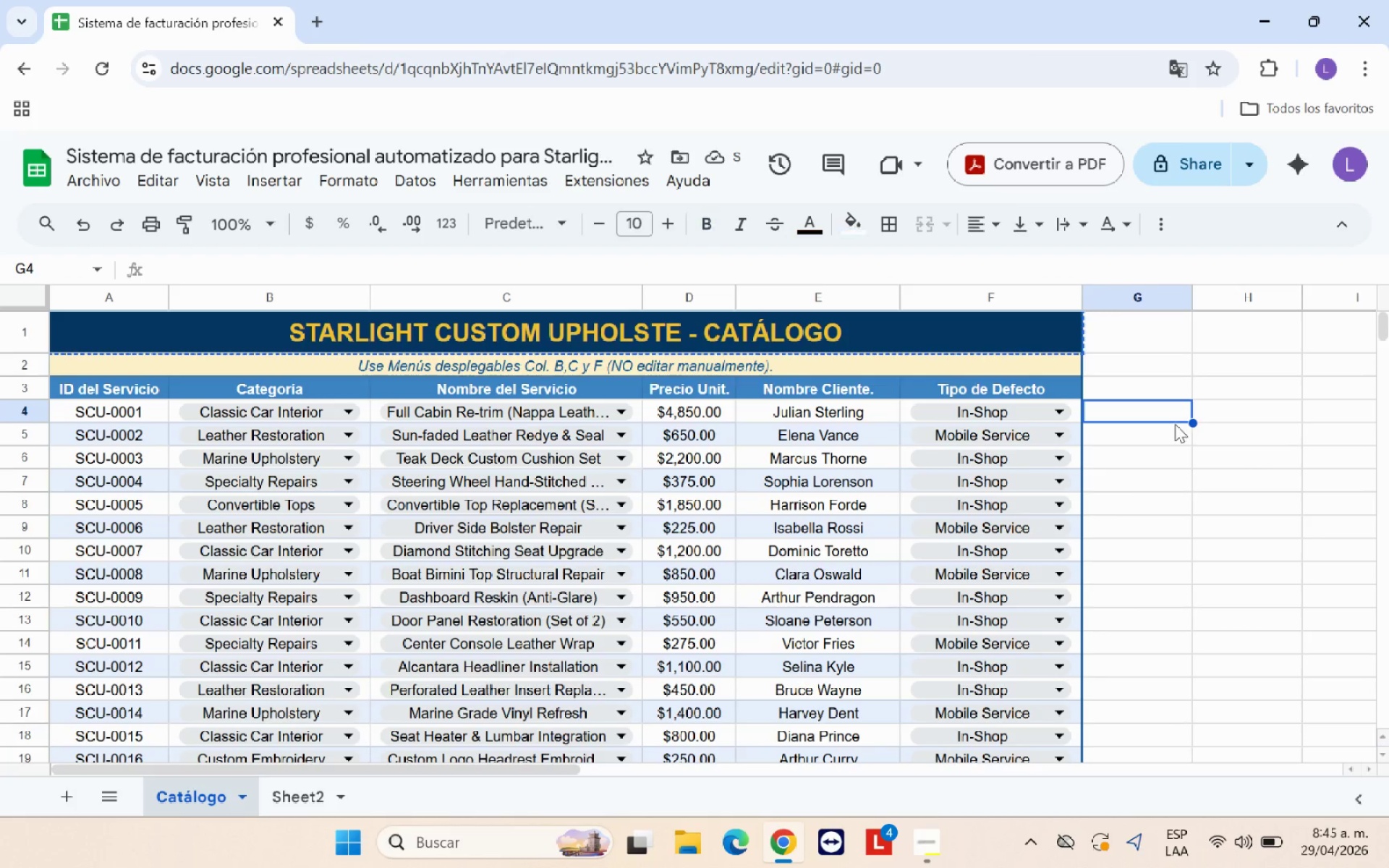 
scroll: coordinate [1175, 424], scroll_direction: up, amount: 4.0
 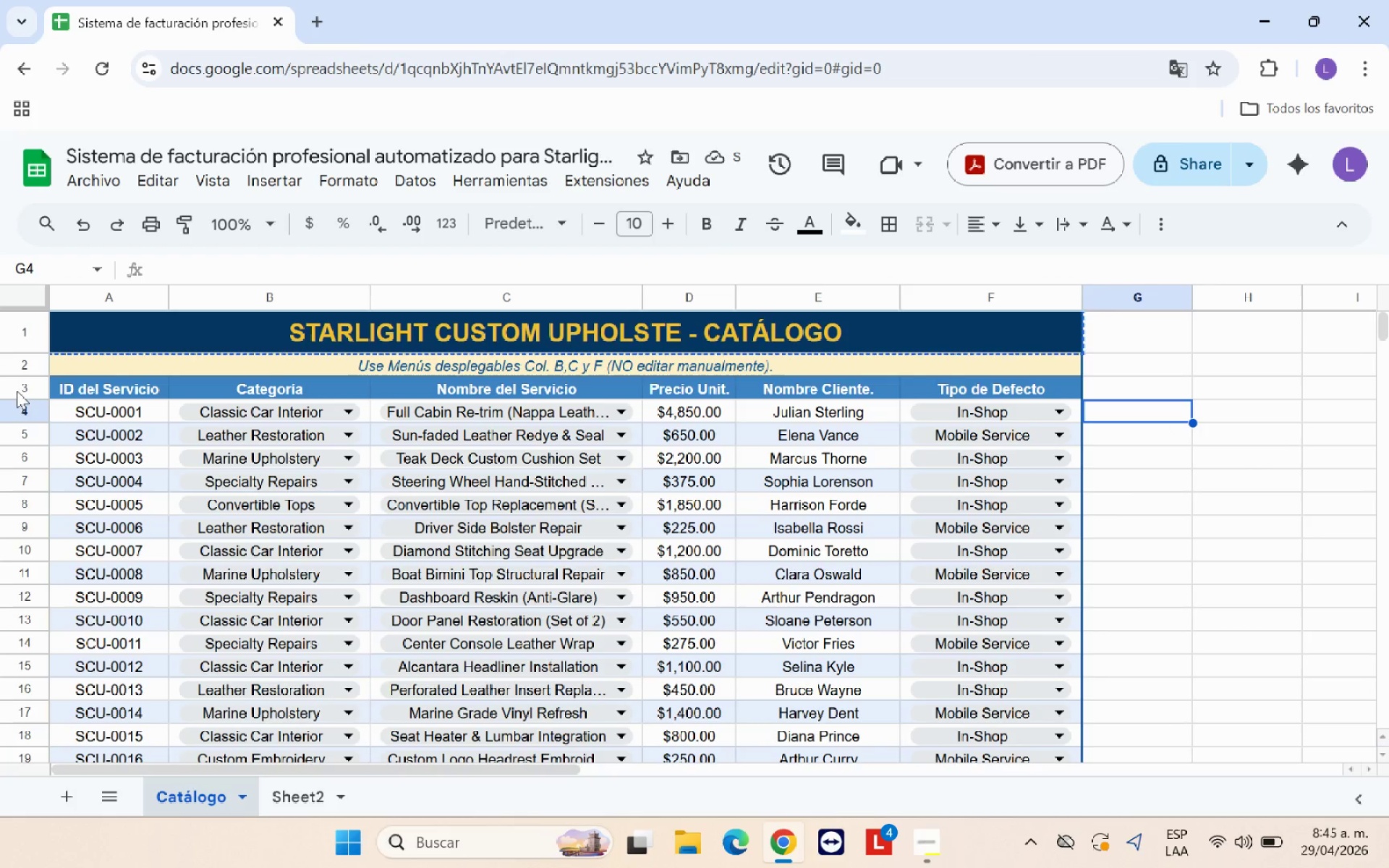 
left_click_drag(start_coordinate=[72, 388], to_coordinate=[980, 390])
 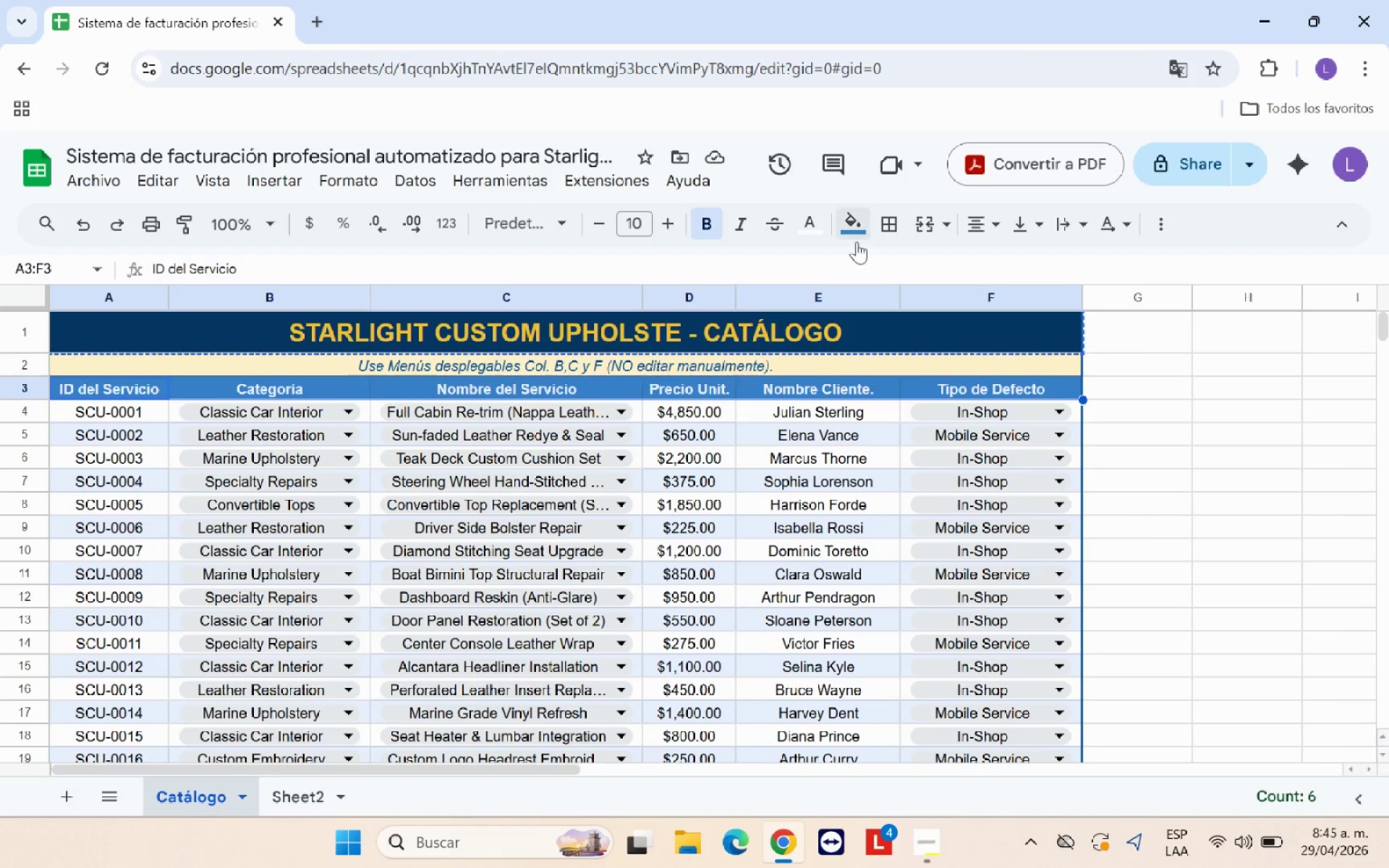 
left_click([854, 235])
 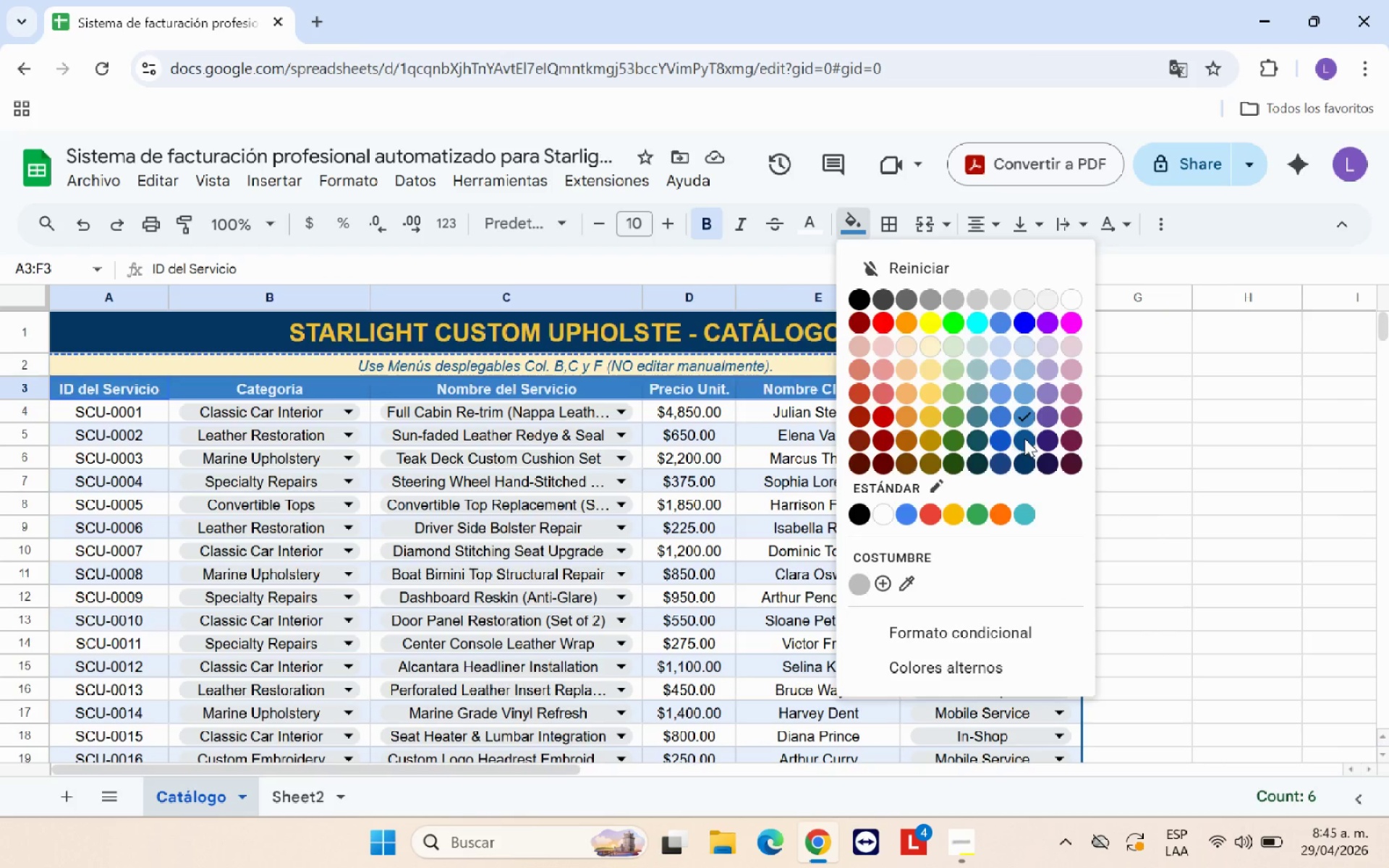 
double_click([1194, 448])
 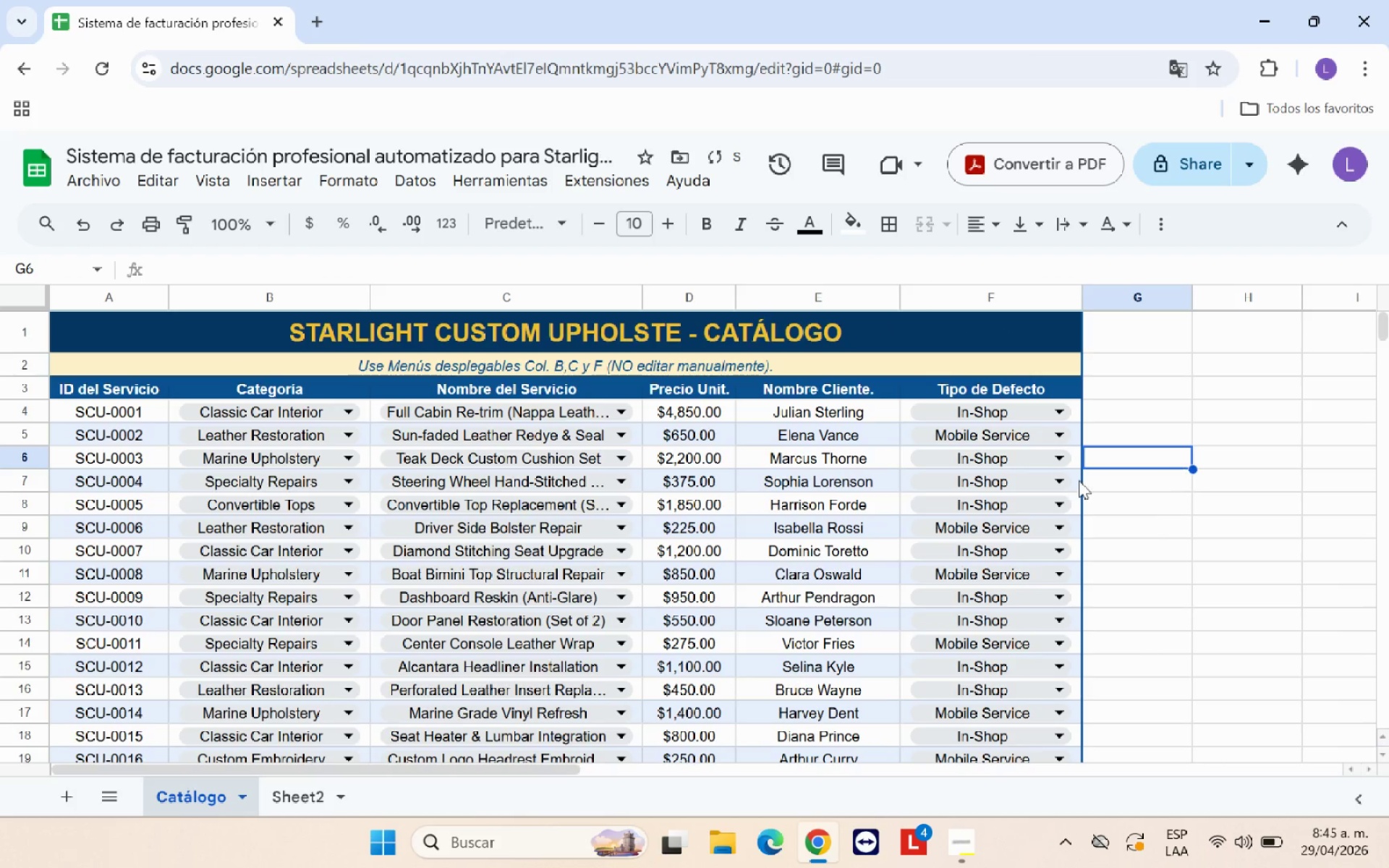 
scroll: coordinate [425, 647], scroll_direction: up, amount: 8.0
 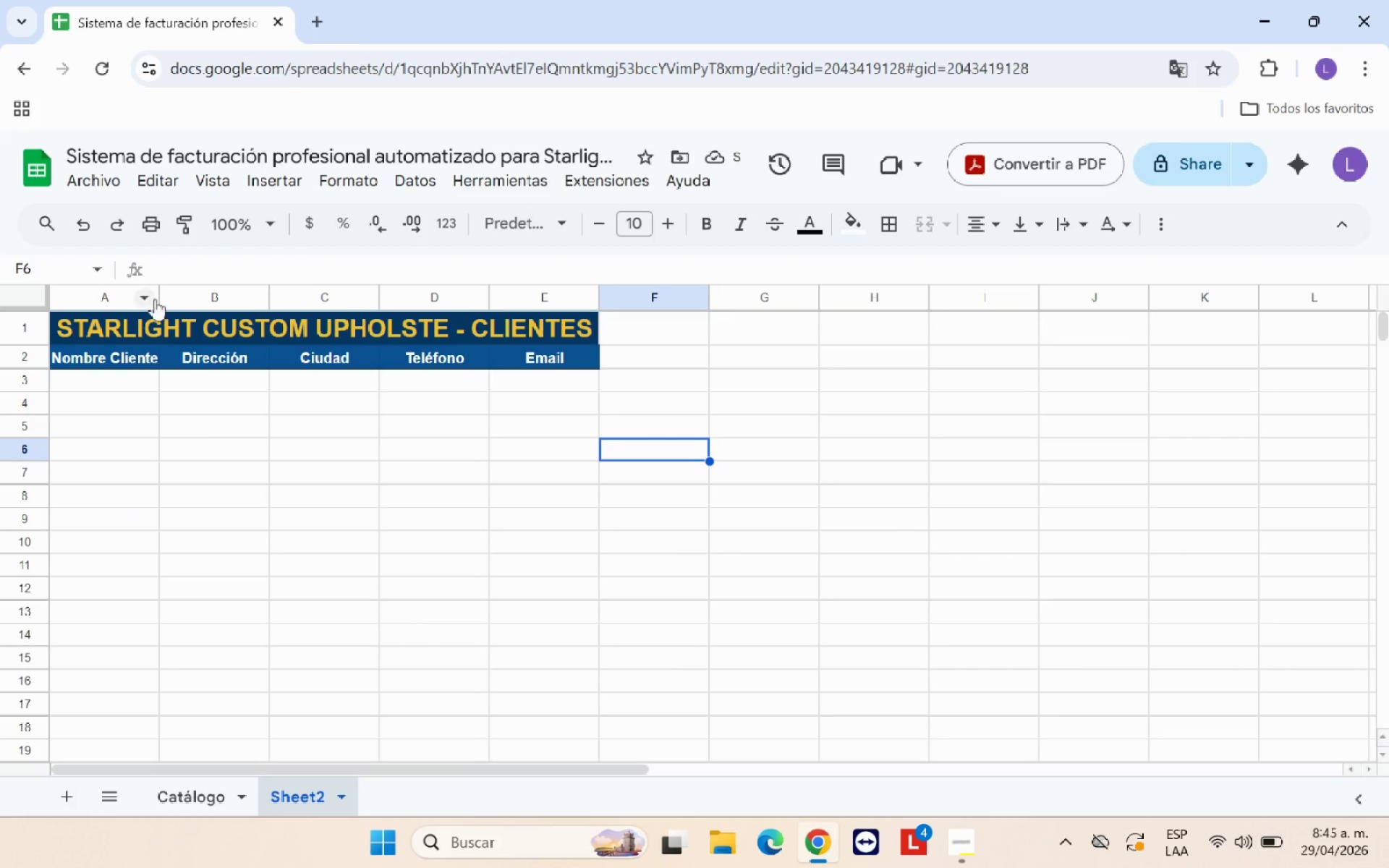 
left_click_drag(start_coordinate=[156, 298], to_coordinate=[196, 291])
 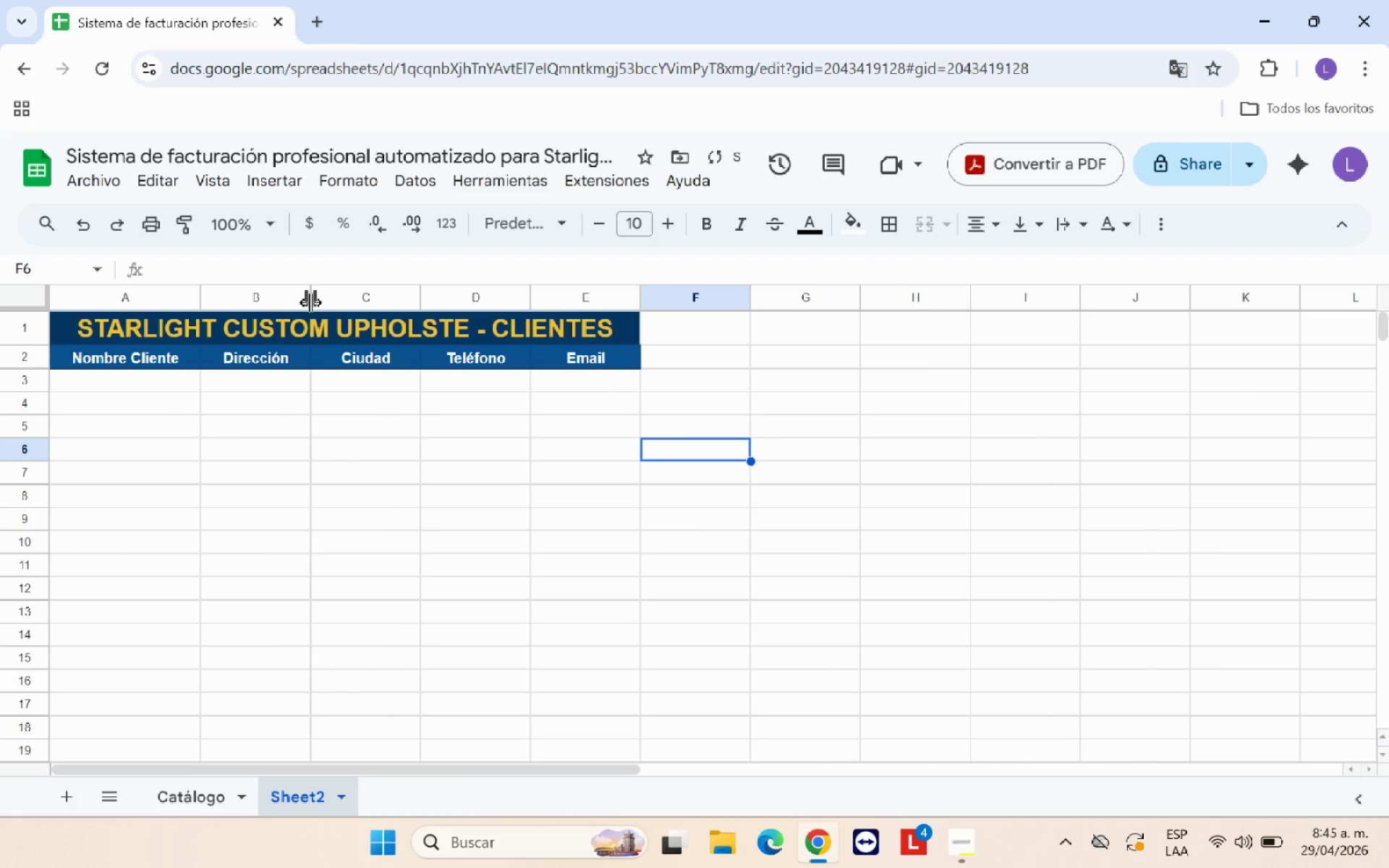 
left_click_drag(start_coordinate=[310, 302], to_coordinate=[356, 299])
 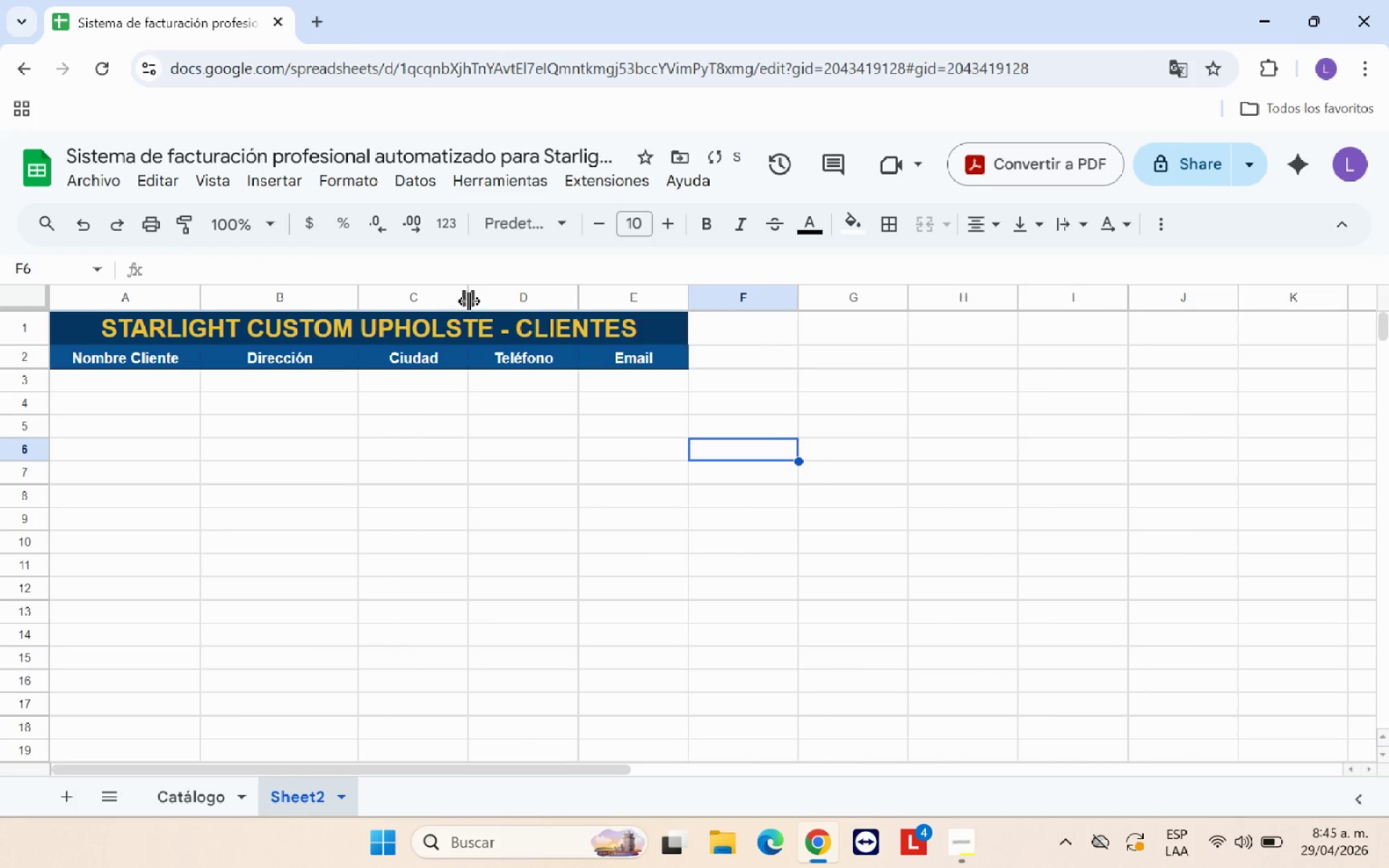 
left_click_drag(start_coordinate=[470, 301], to_coordinate=[509, 294])
 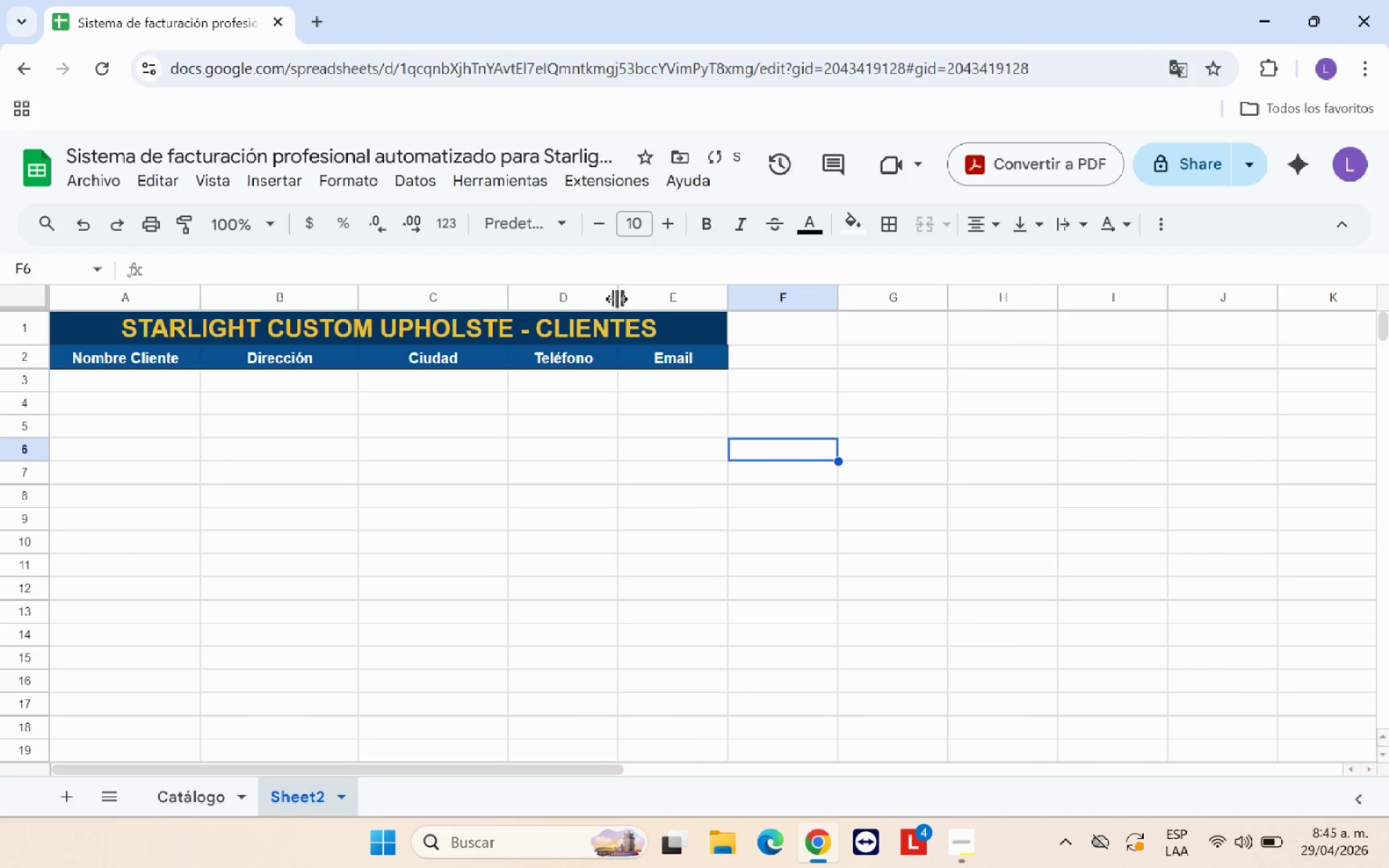 
left_click_drag(start_coordinate=[616, 299], to_coordinate=[640, 299])
 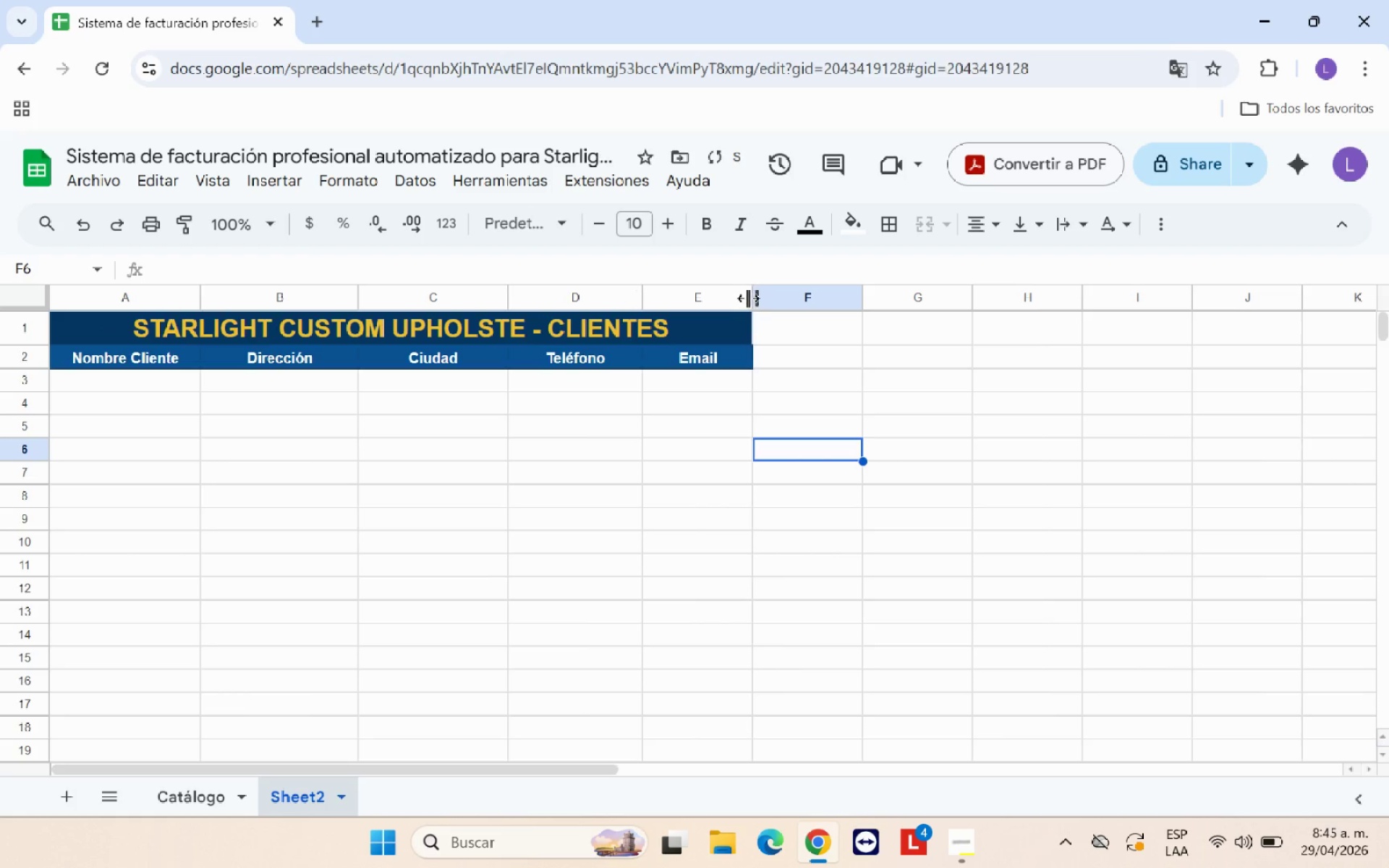 
left_click_drag(start_coordinate=[747, 297], to_coordinate=[786, 297])
 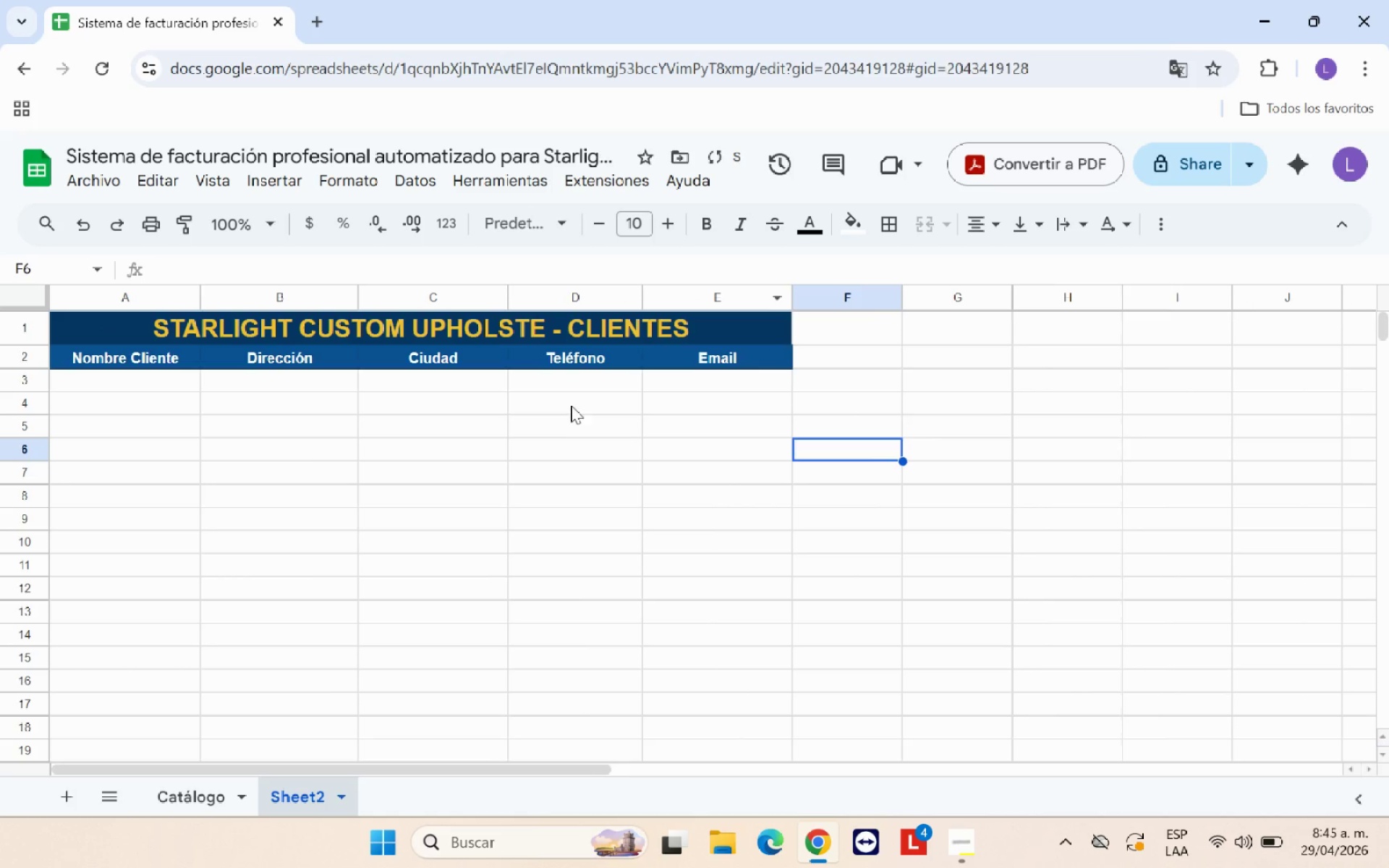 
left_click([570, 407])
 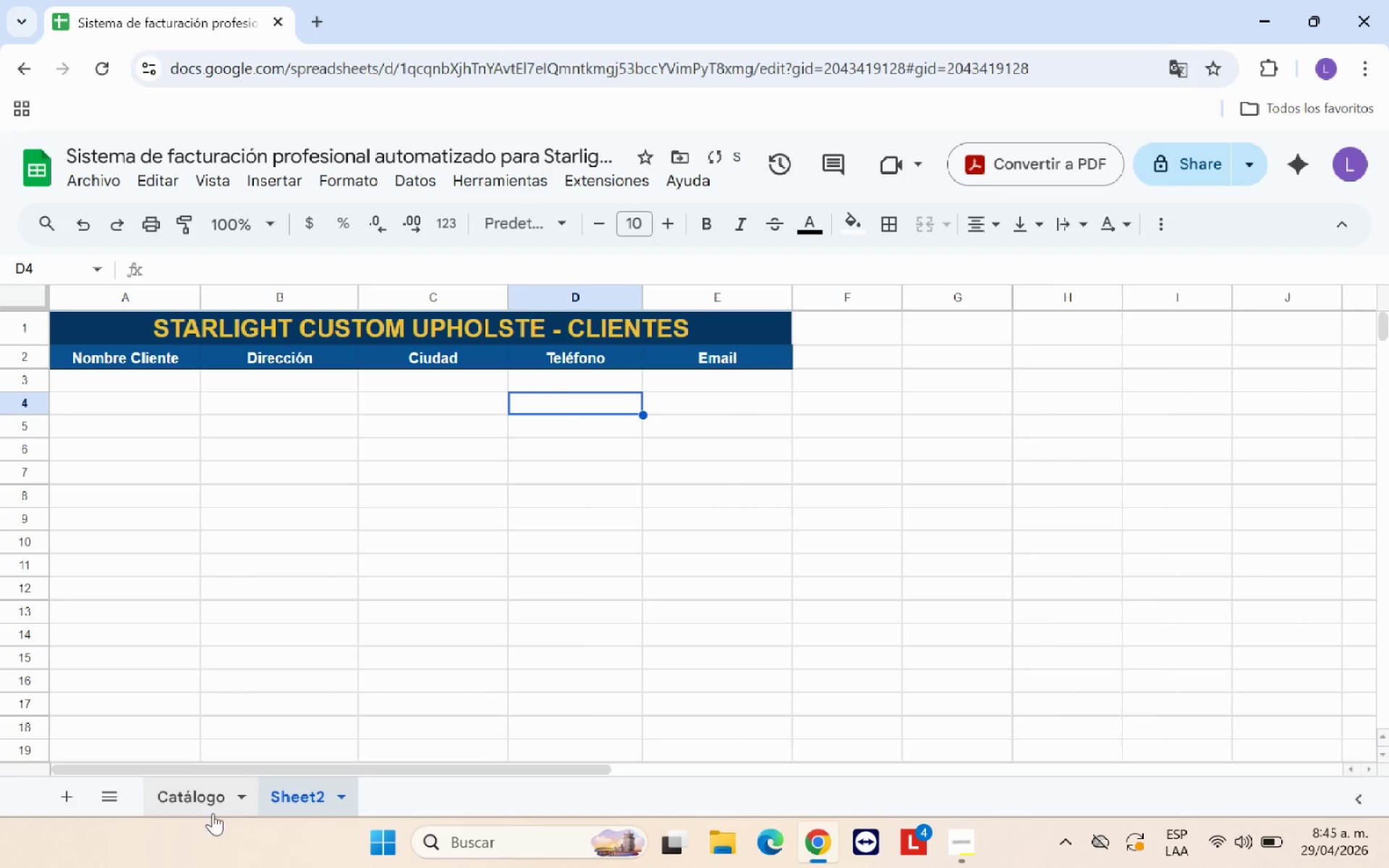 
left_click([213, 799])
 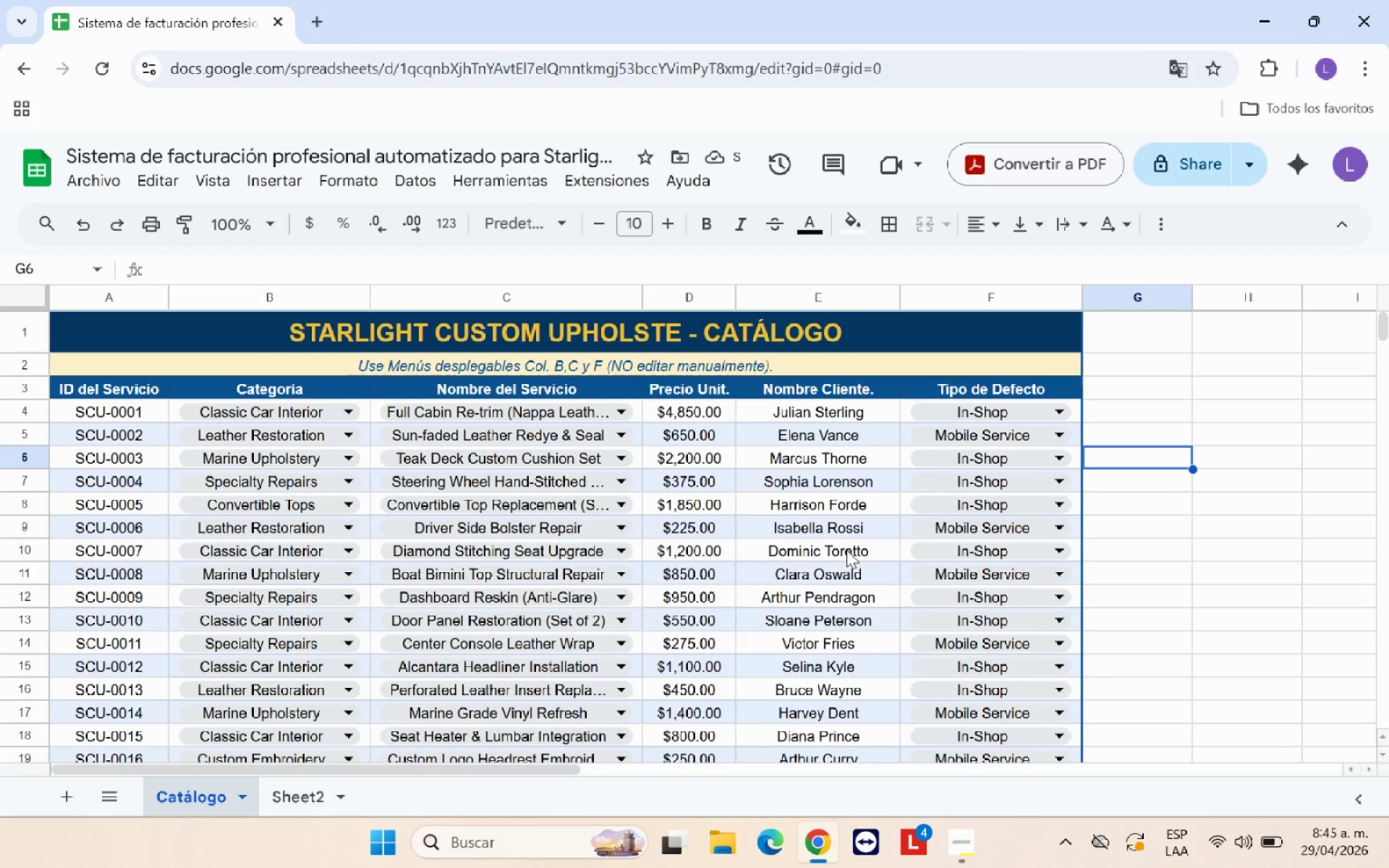 
scroll: coordinate [987, 546], scroll_direction: up, amount: 4.0
 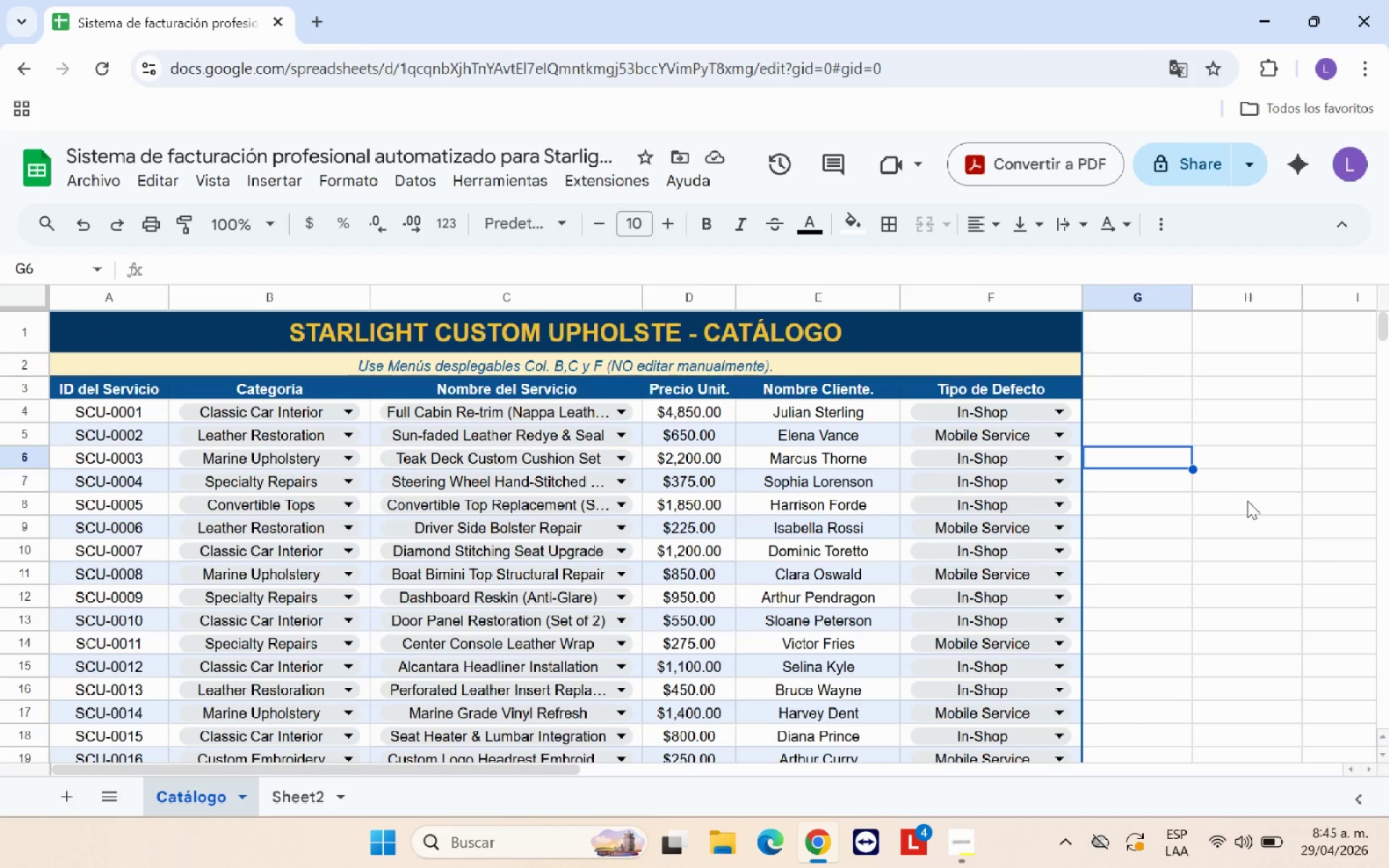 
scroll: coordinate [878, 434], scroll_direction: down, amount: 3.0
 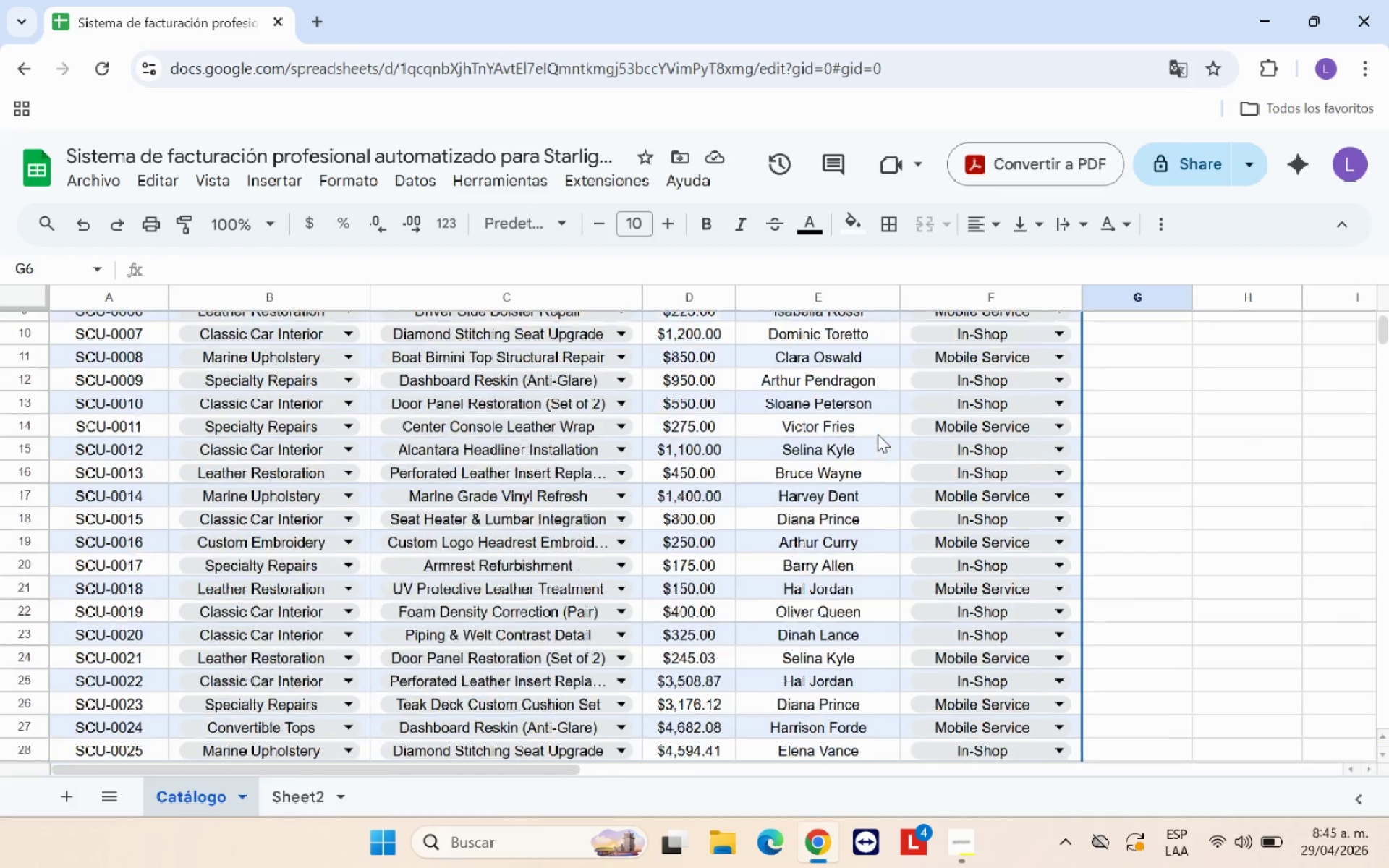 
scroll: coordinate [878, 434], scroll_direction: up, amount: 5.0
 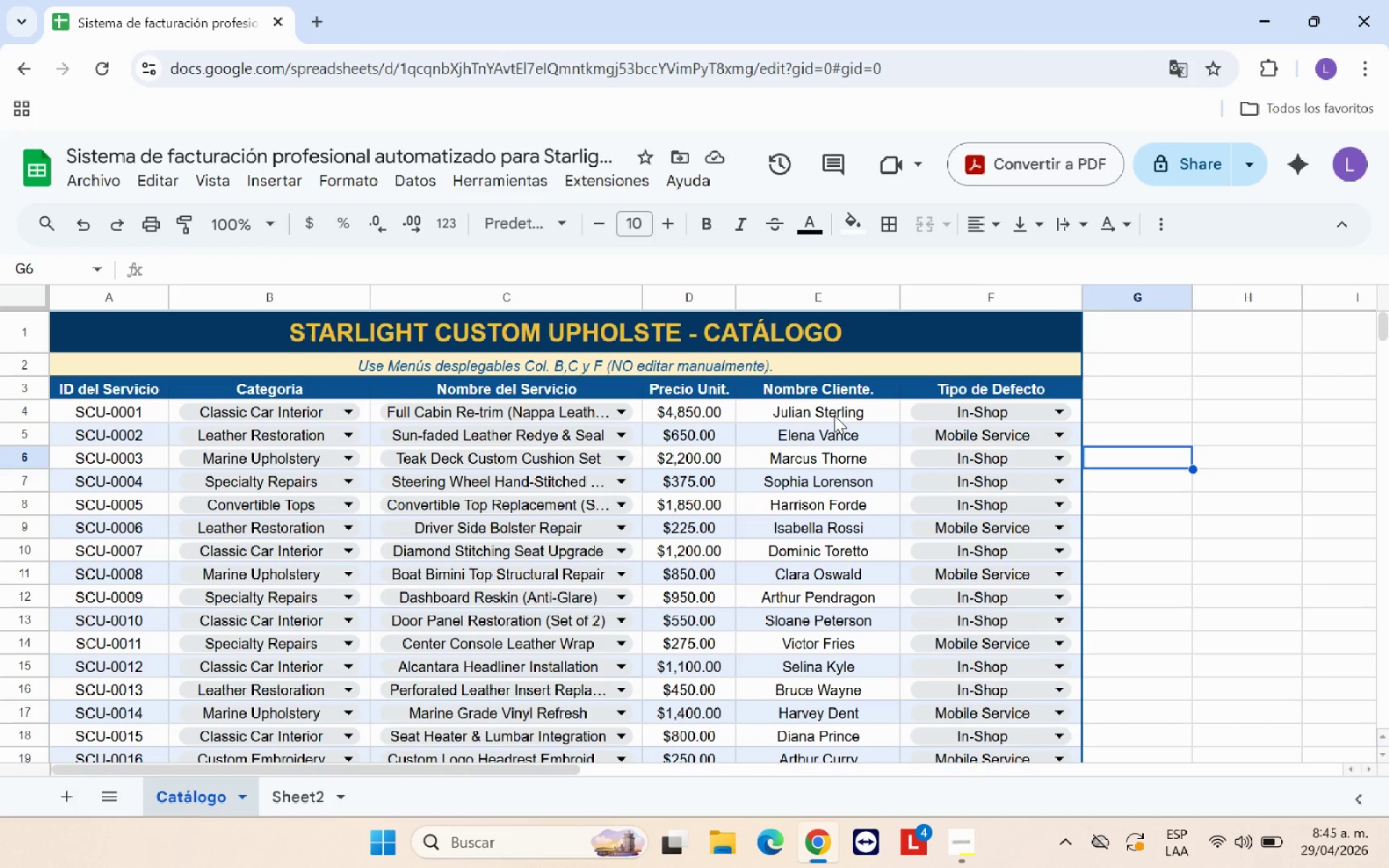 
left_click_drag(start_coordinate=[834, 415], to_coordinate=[823, 754])
 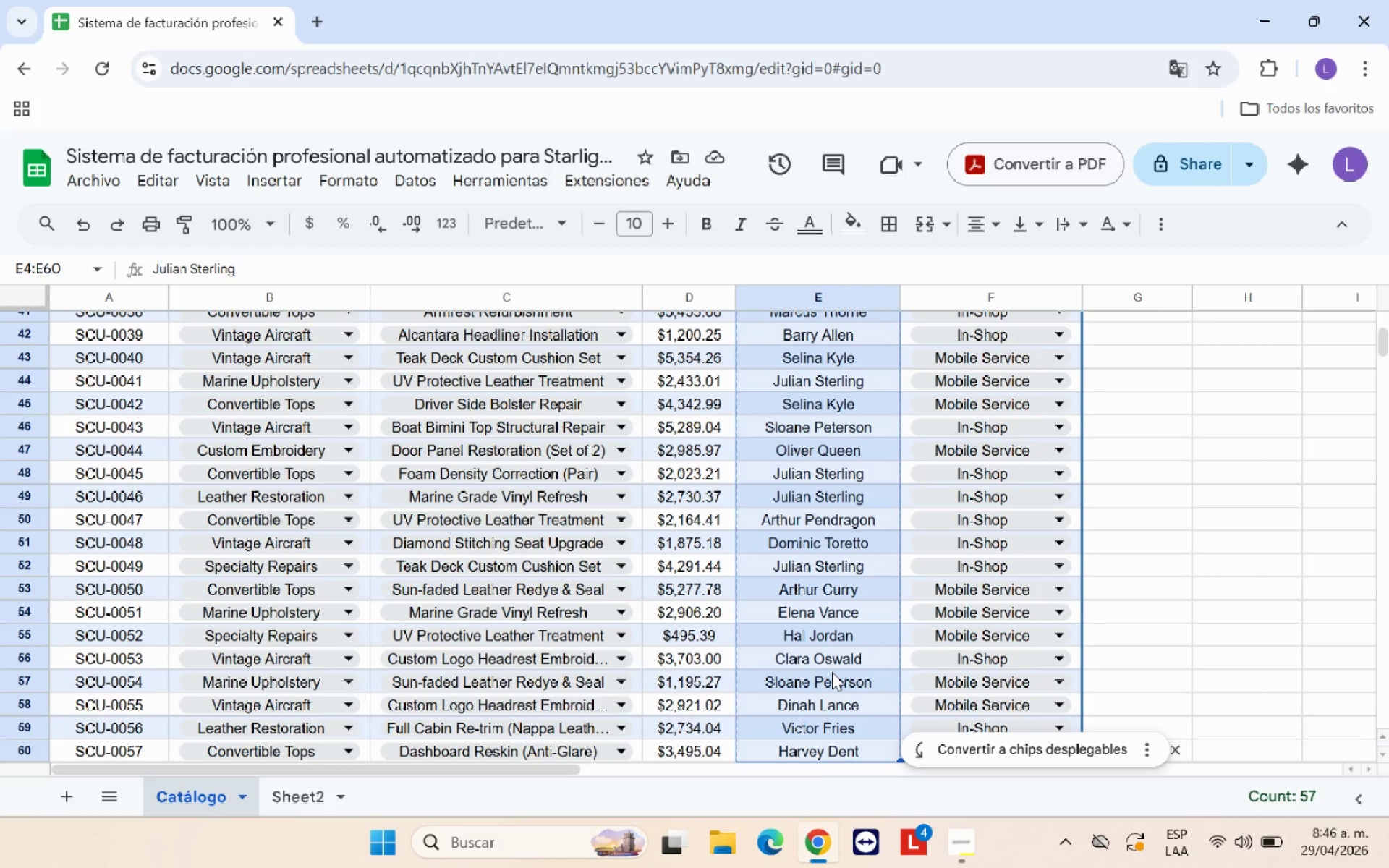 
scroll: coordinate [832, 672], scroll_direction: down, amount: 3.0
 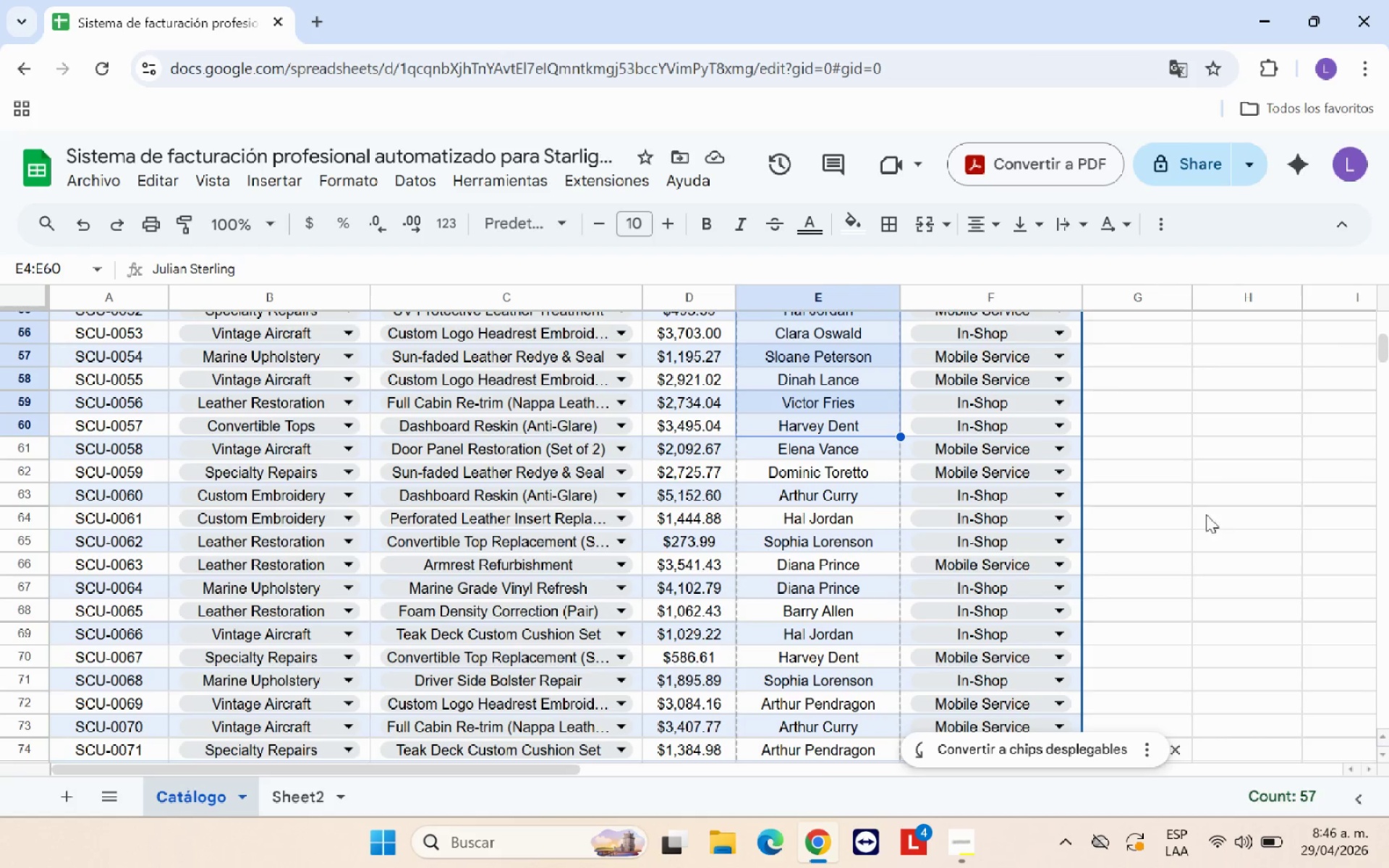 
left_click([1246, 499])
 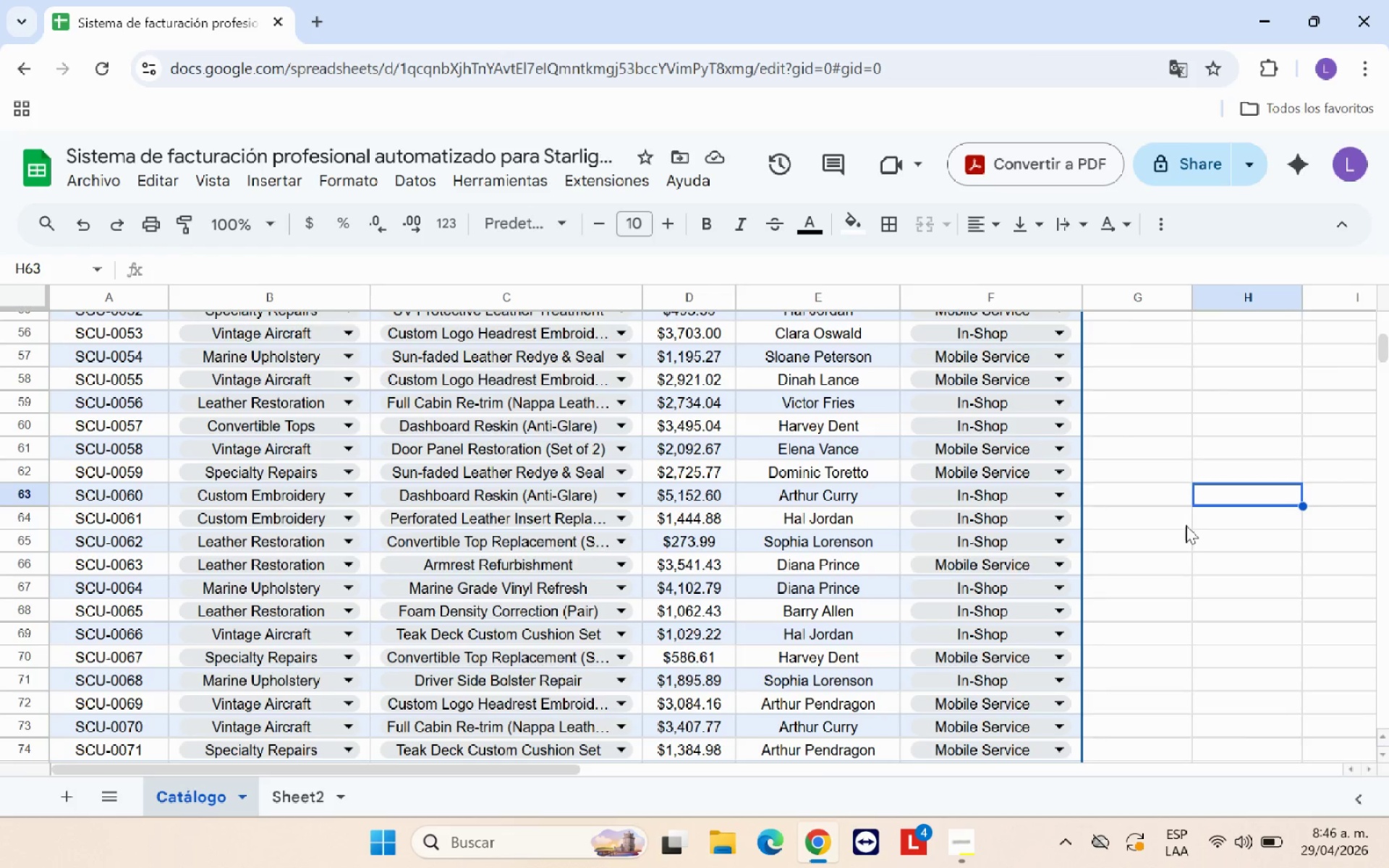 
scroll: coordinate [964, 579], scroll_direction: up, amount: 16.0
 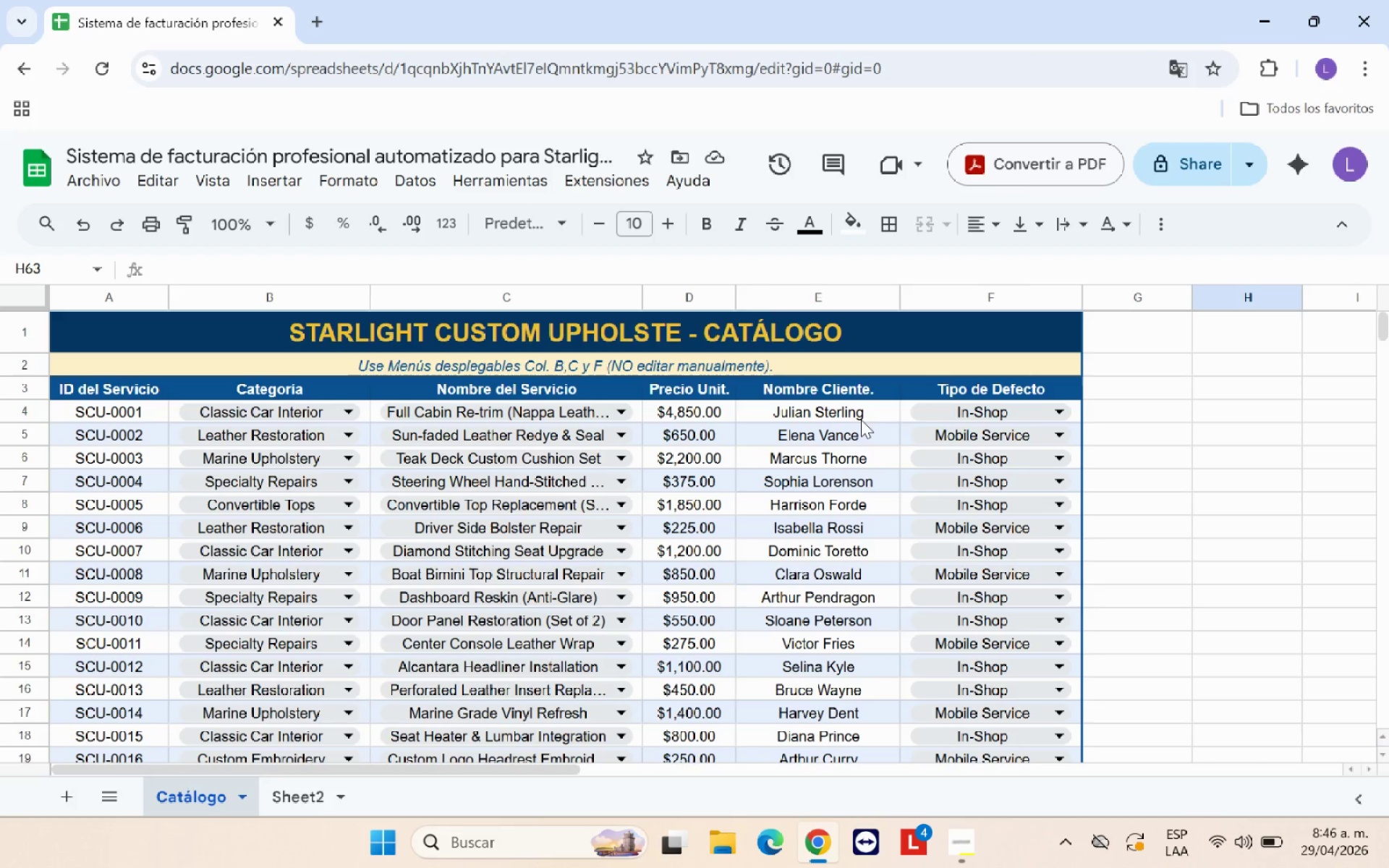 
left_click([867, 414])
 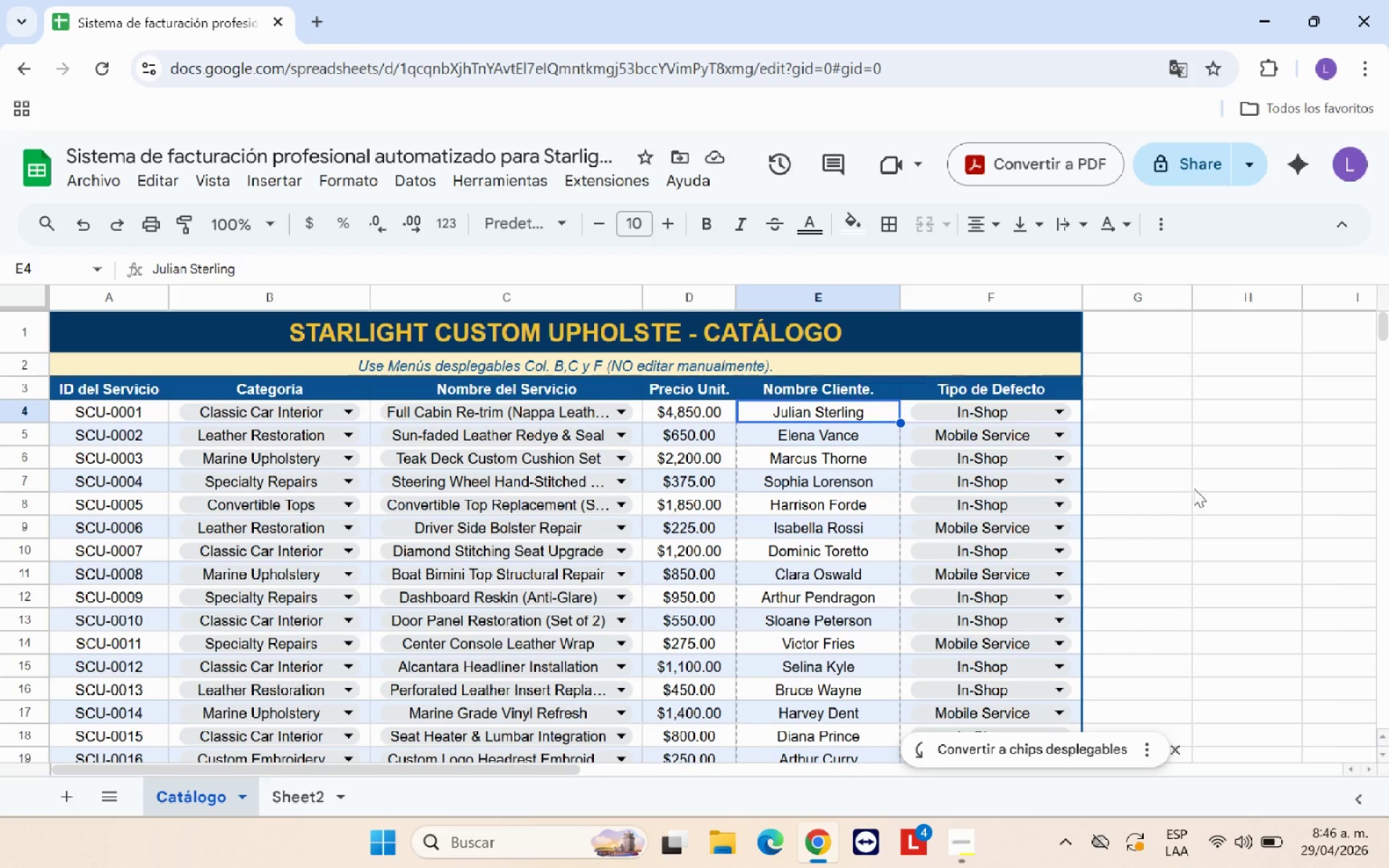 
left_click([1194, 488])
 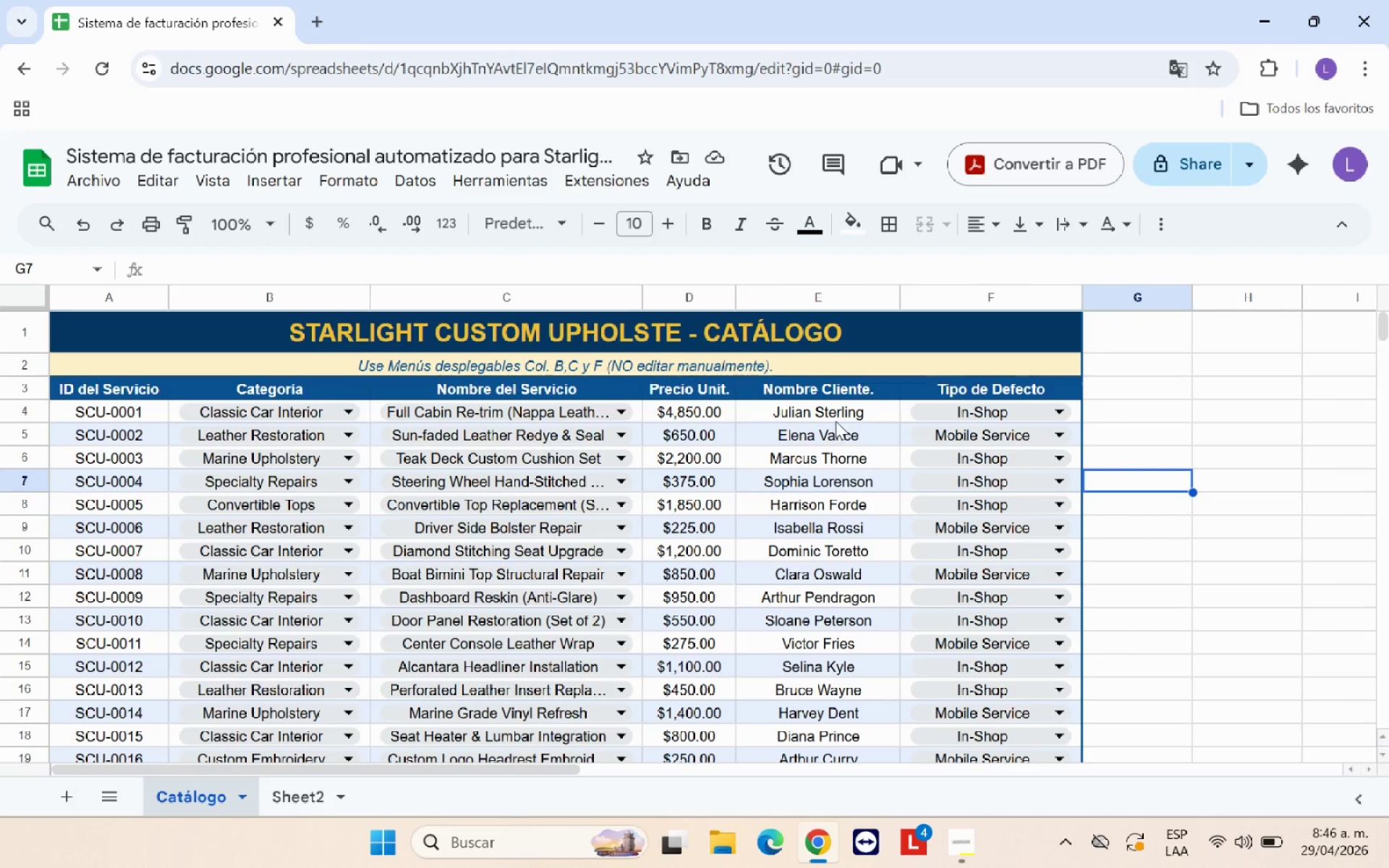 
left_click([837, 421])
 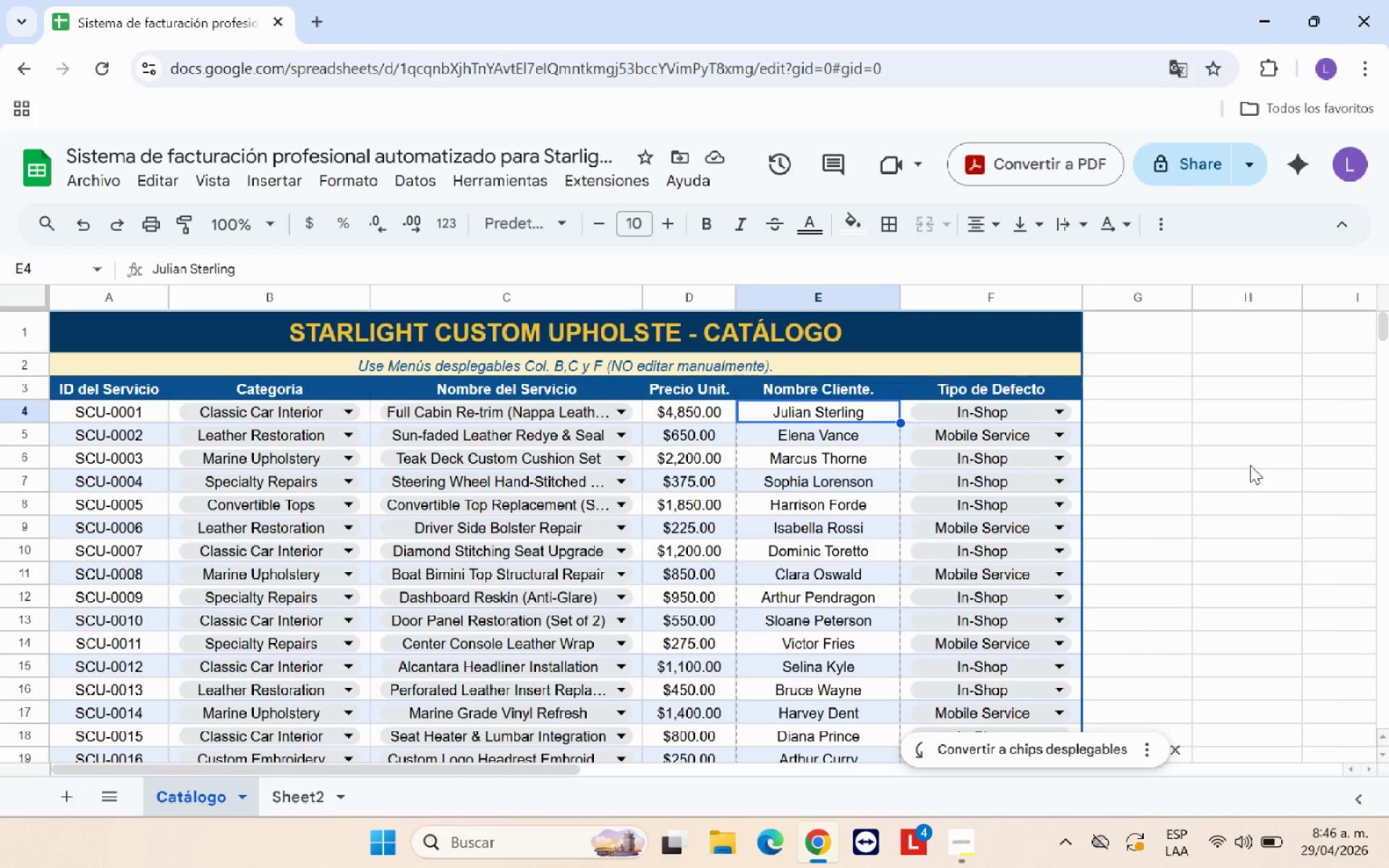 
left_click([1250, 465])
 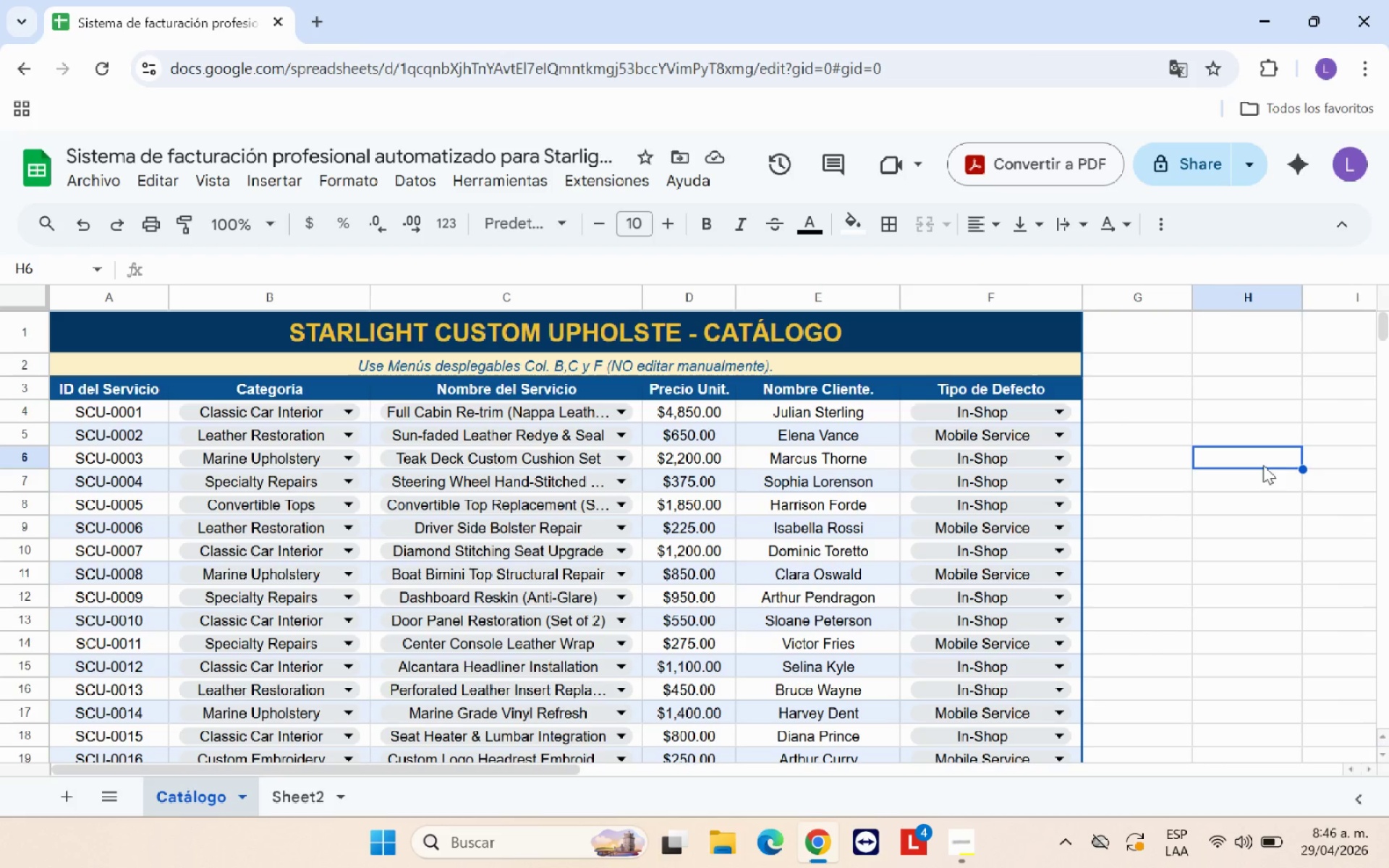 
scroll: coordinate [1263, 465], scroll_direction: up, amount: 3.0
 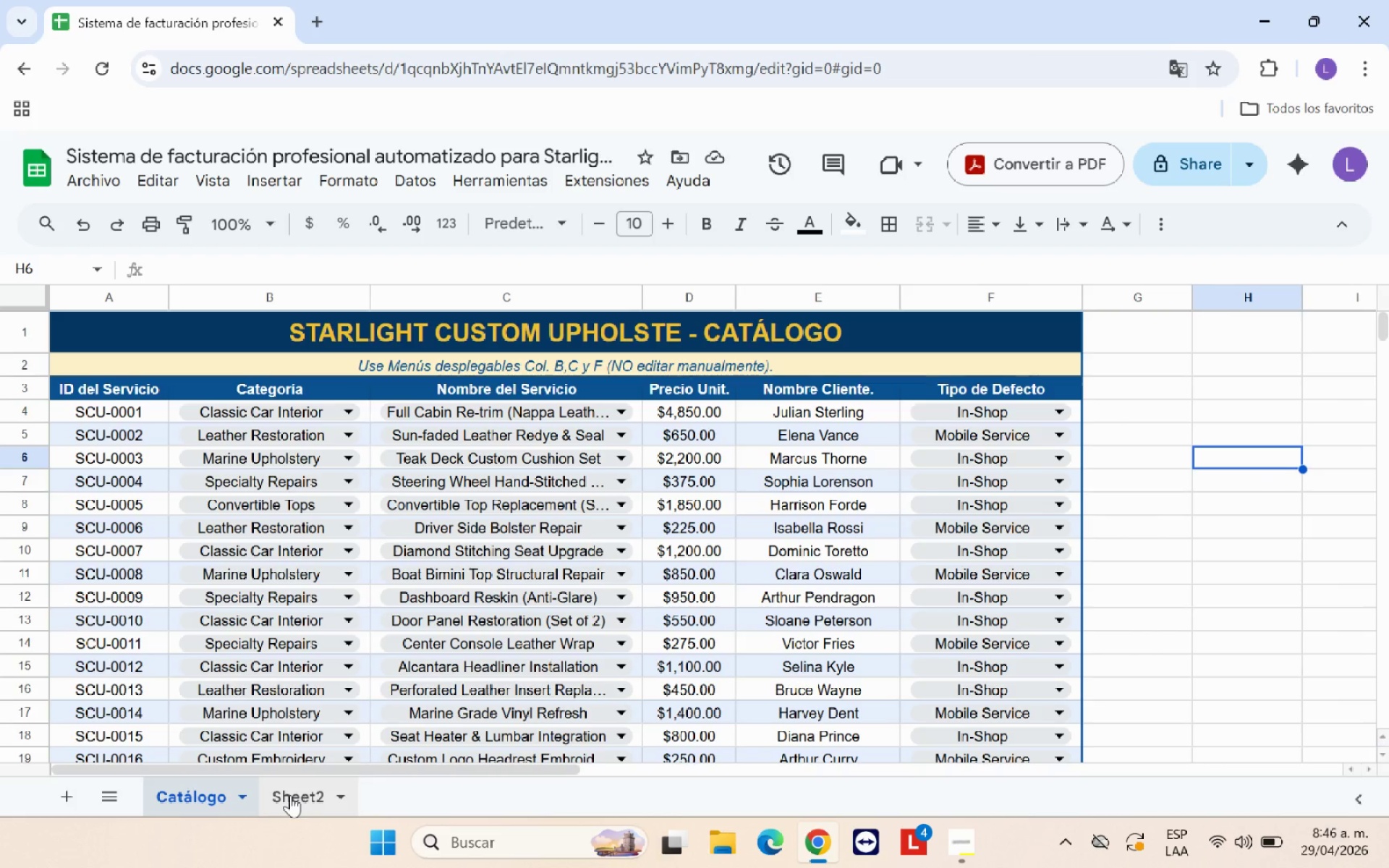 
left_click([290, 795])
 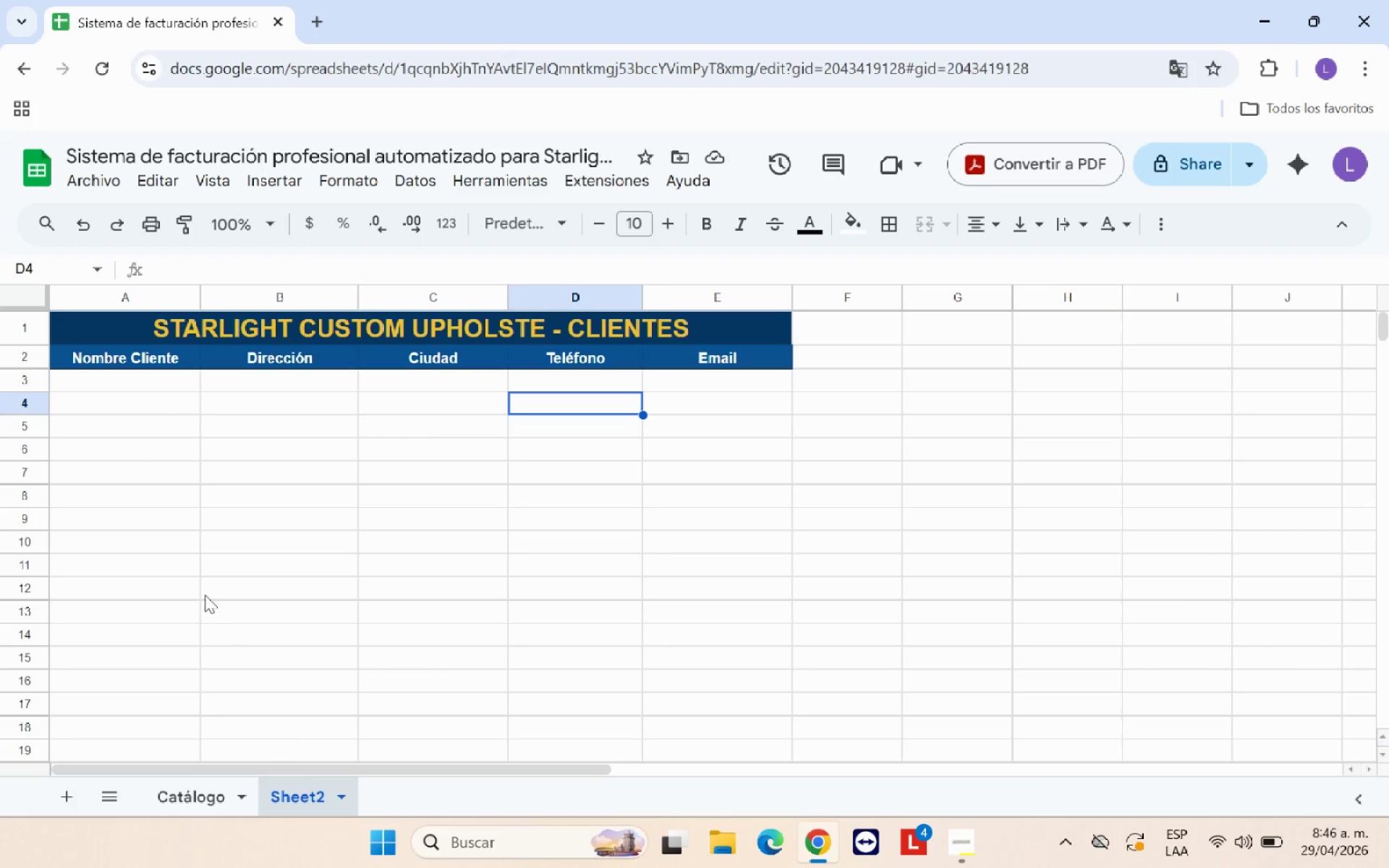 
scroll: coordinate [197, 576], scroll_direction: up, amount: 6.0
 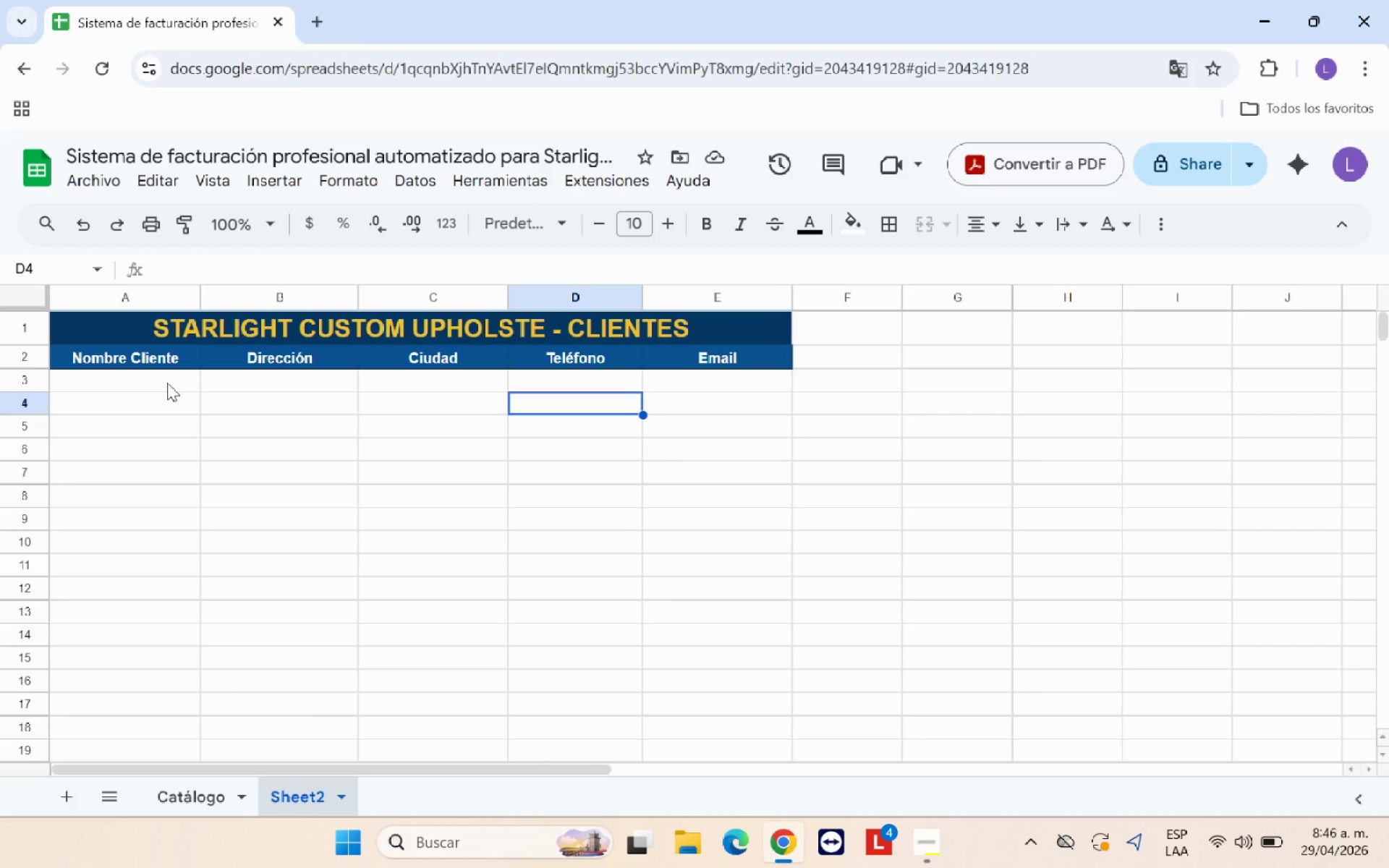 
wait(9.76)
 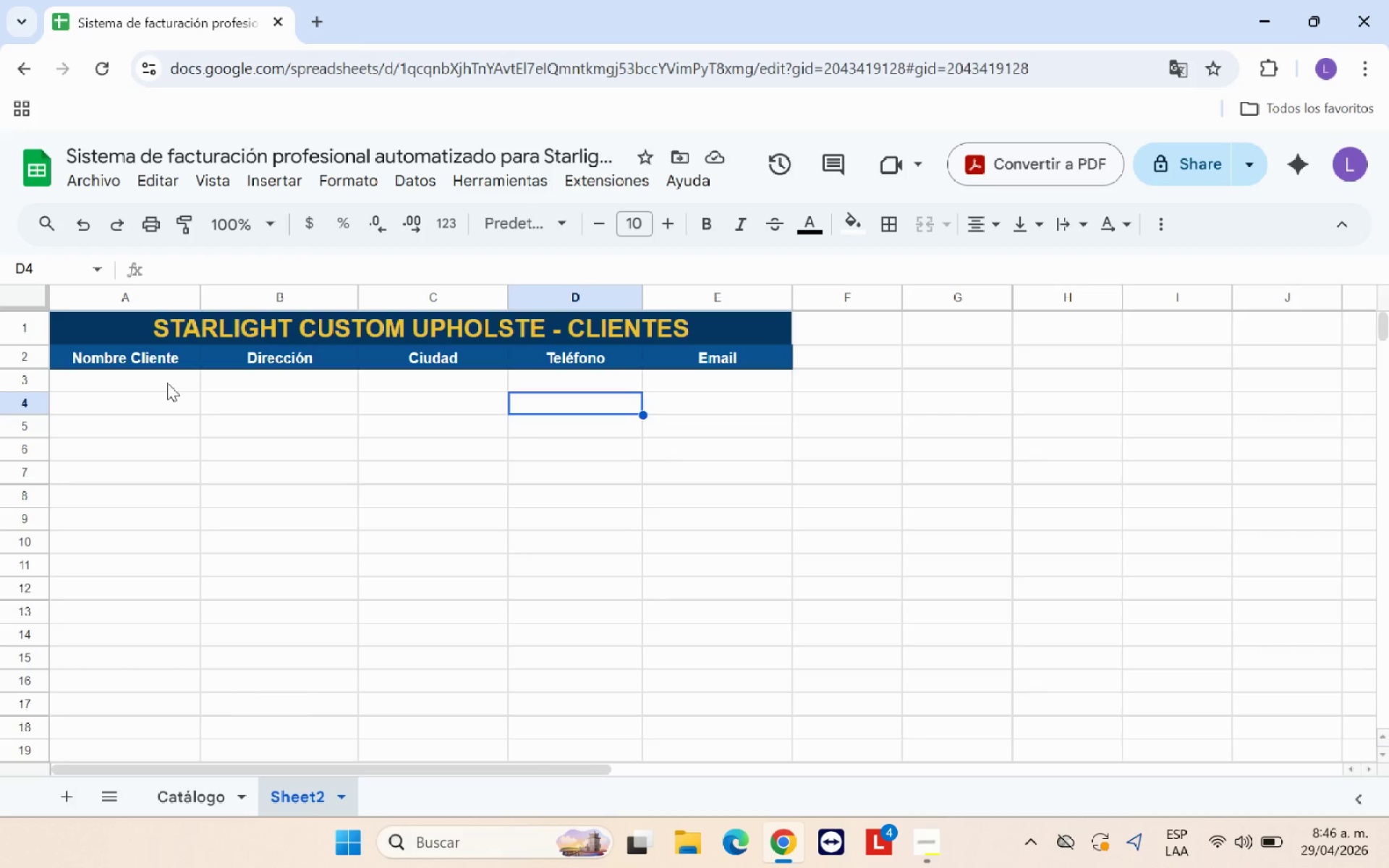 
left_click([176, 357])
 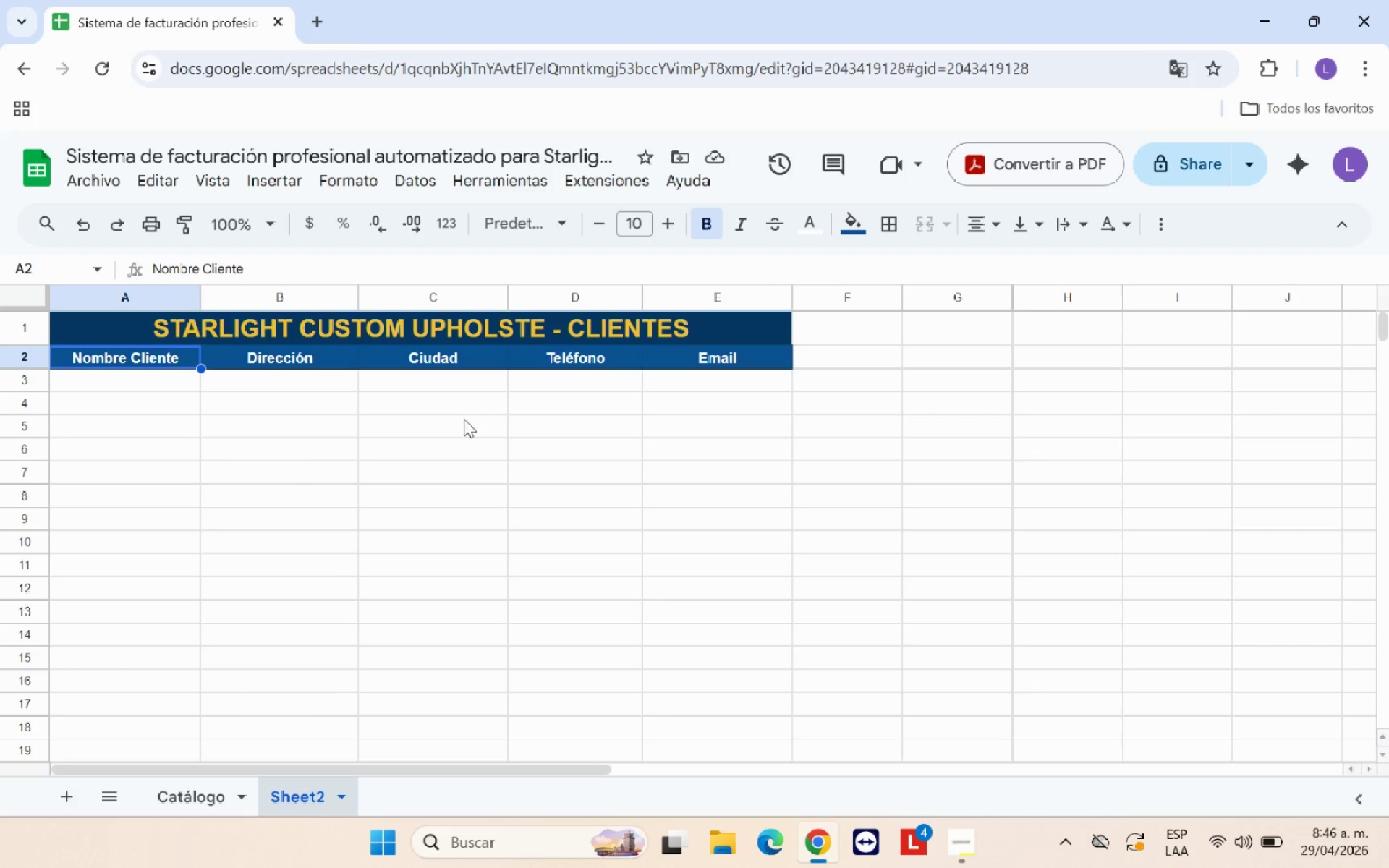 
left_click([224, 806])
 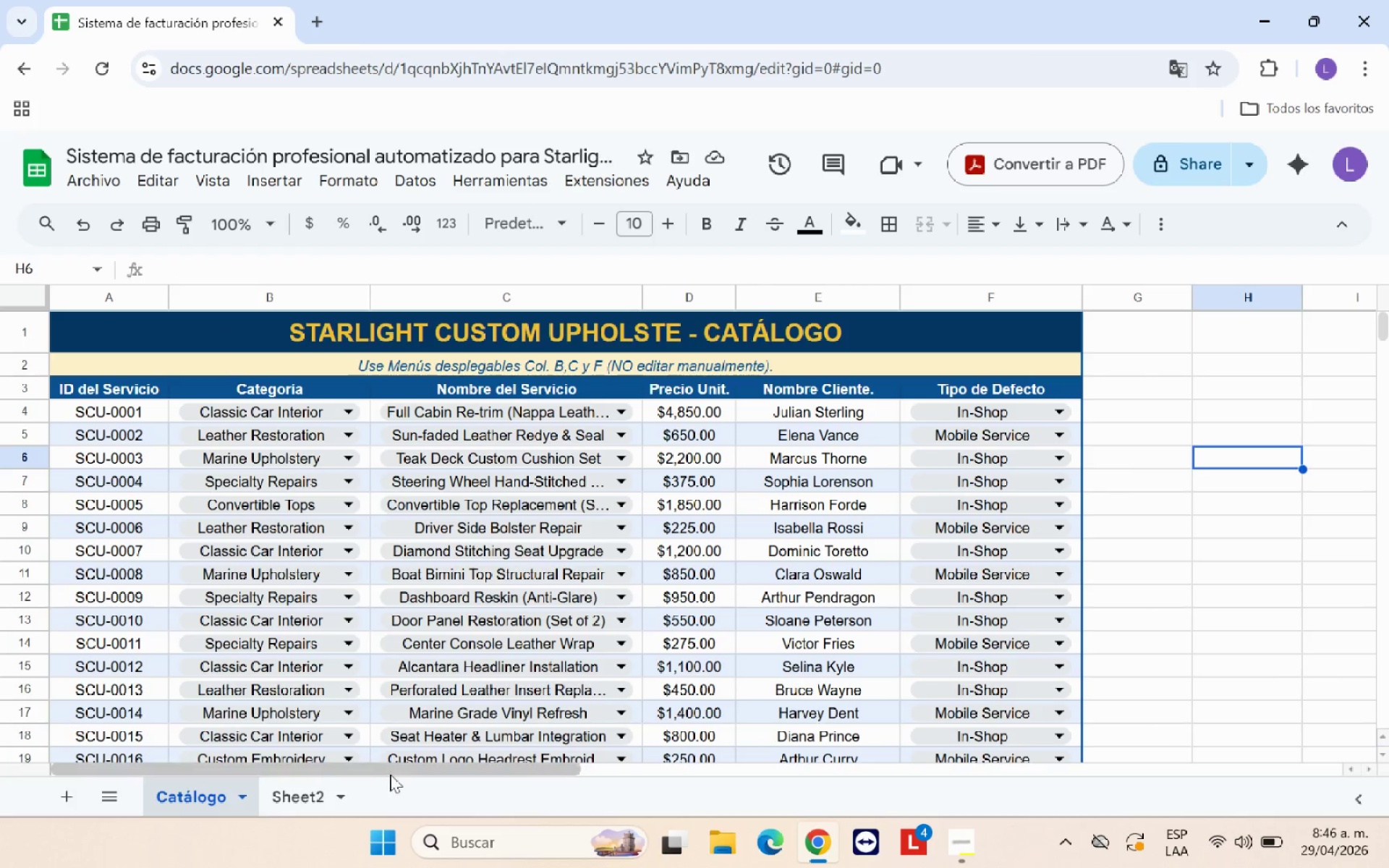 
left_click_drag(start_coordinate=[391, 773], to_coordinate=[353, 774])
 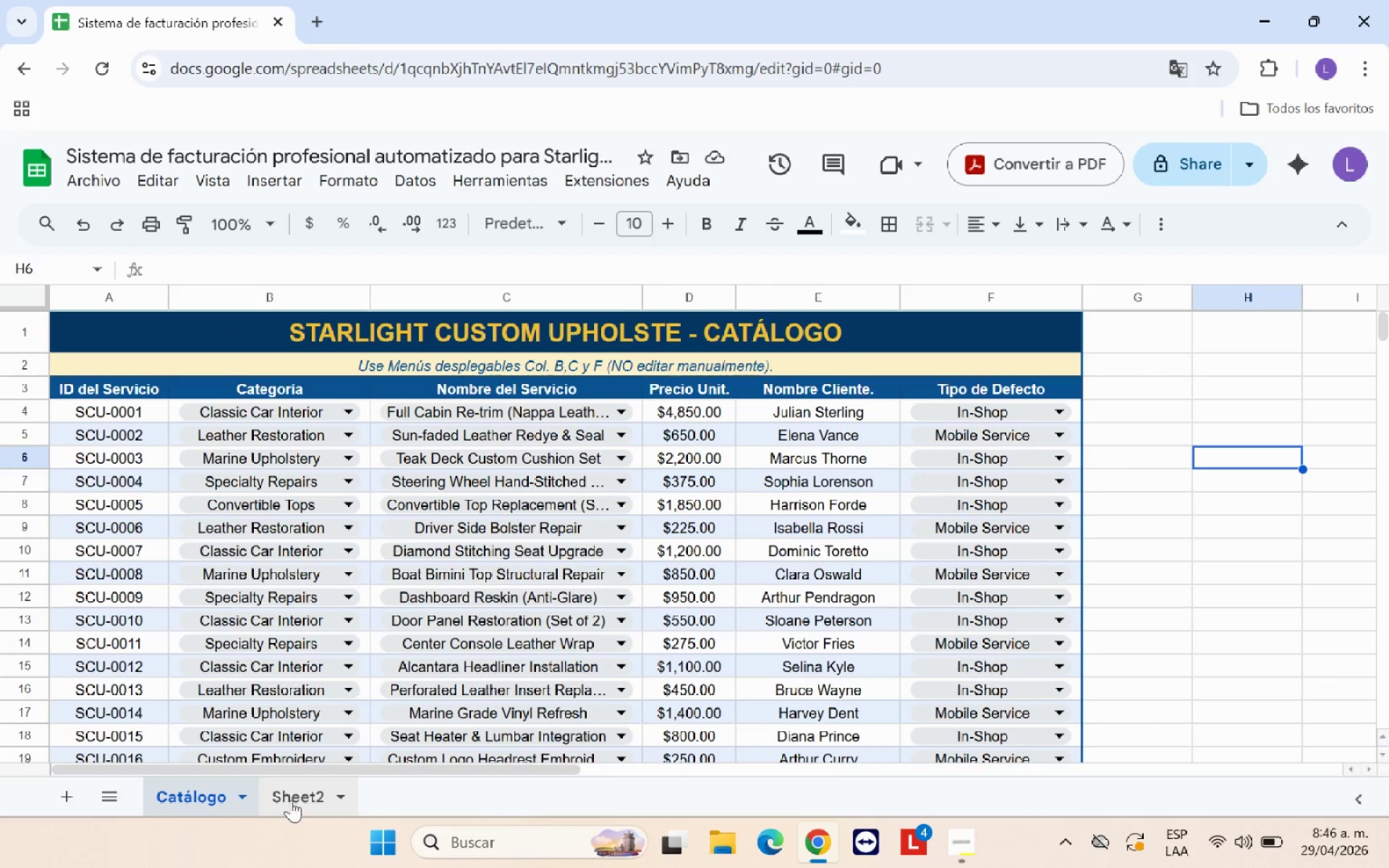 
left_click([294, 796])
 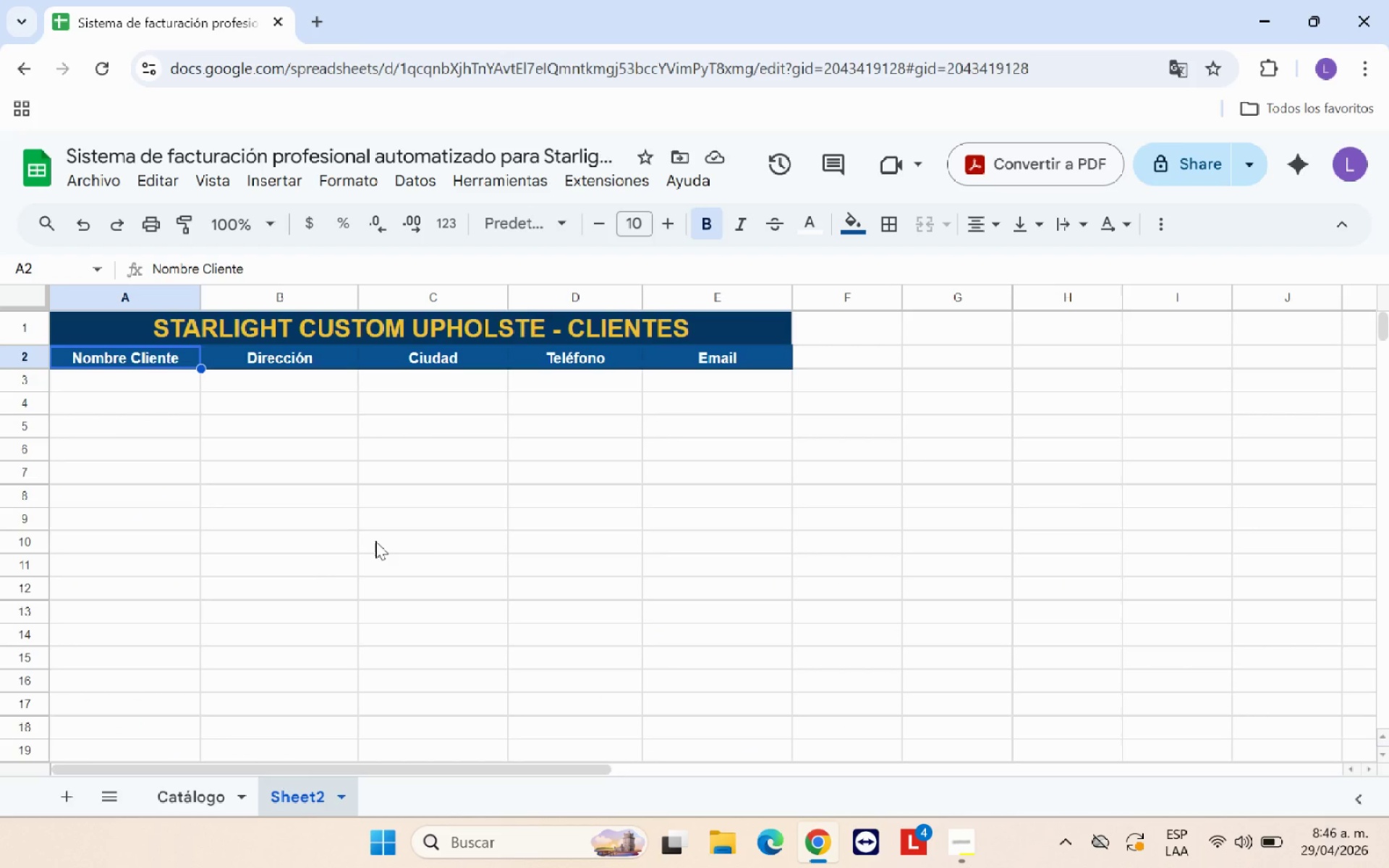 
left_click([375, 541])
 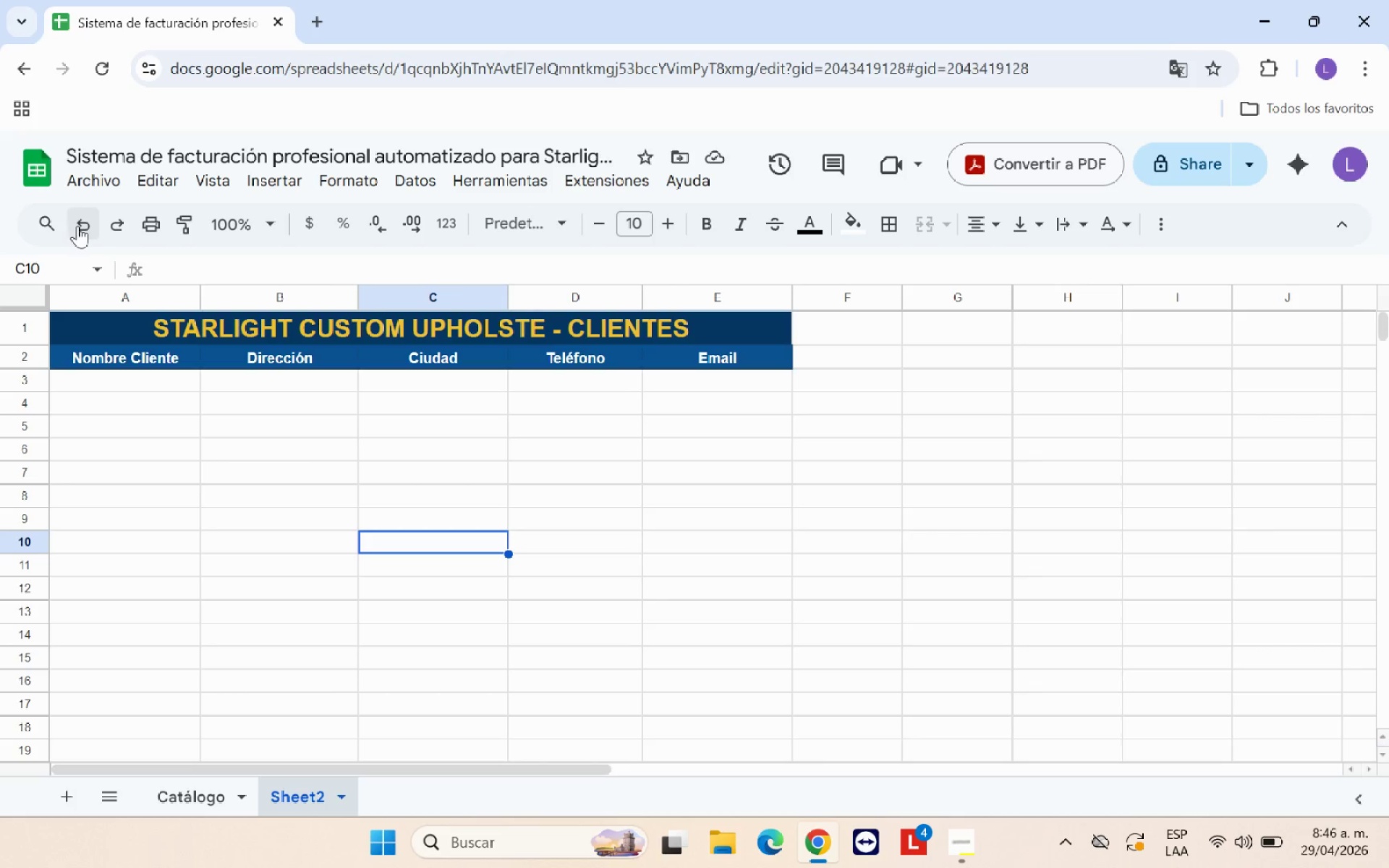 
double_click([80, 226])
 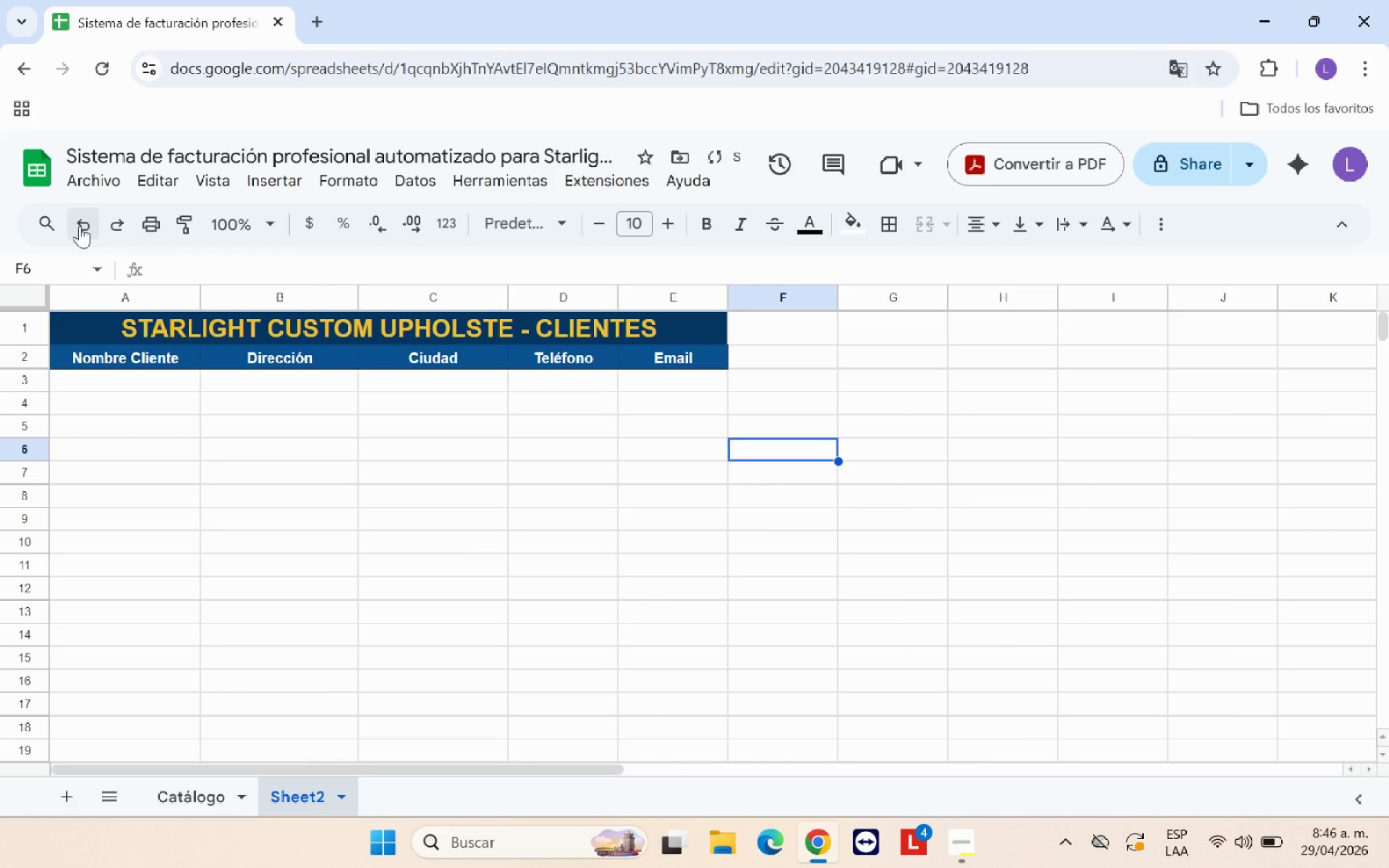 
triple_click([80, 226])
 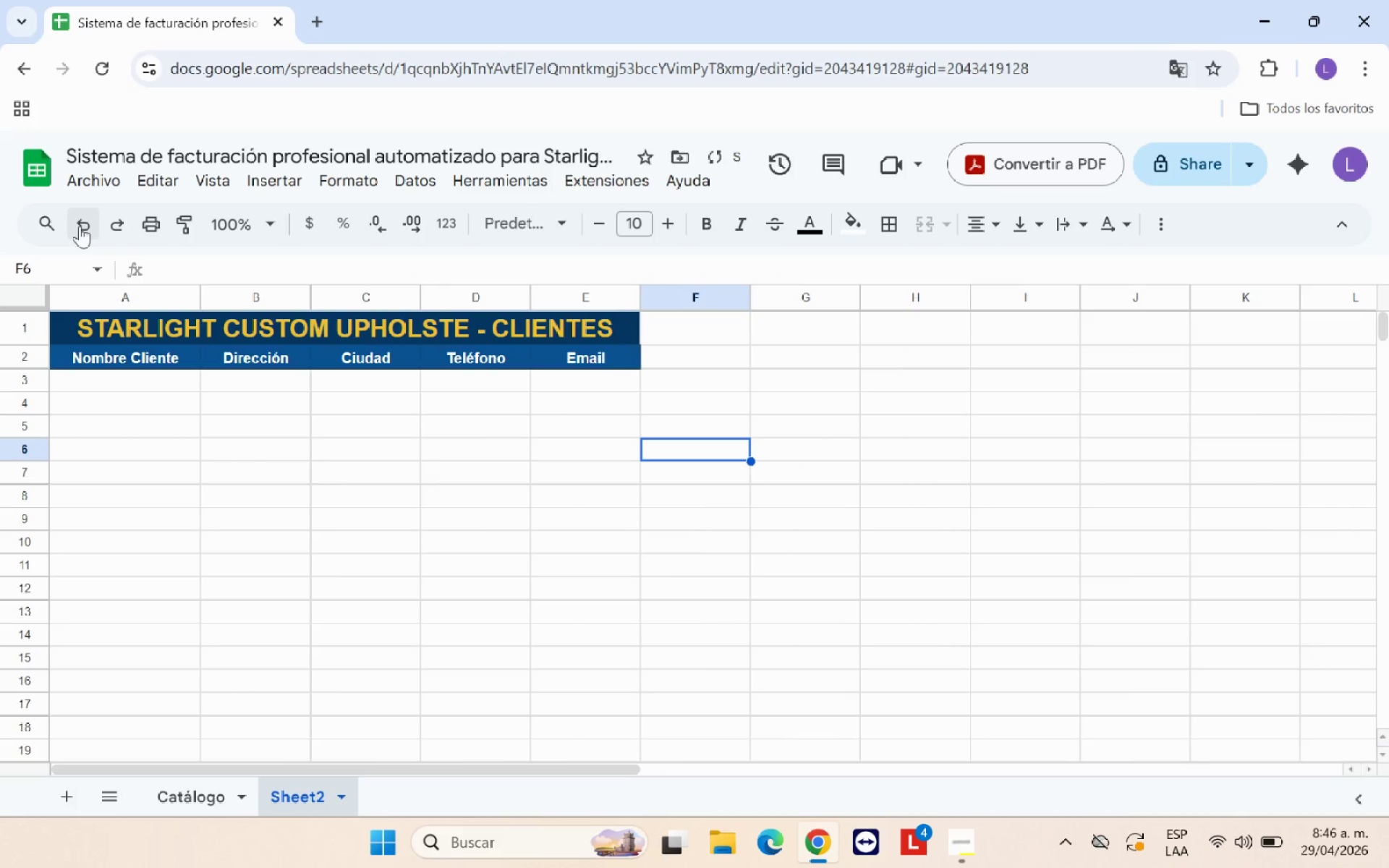 
double_click([80, 226])
 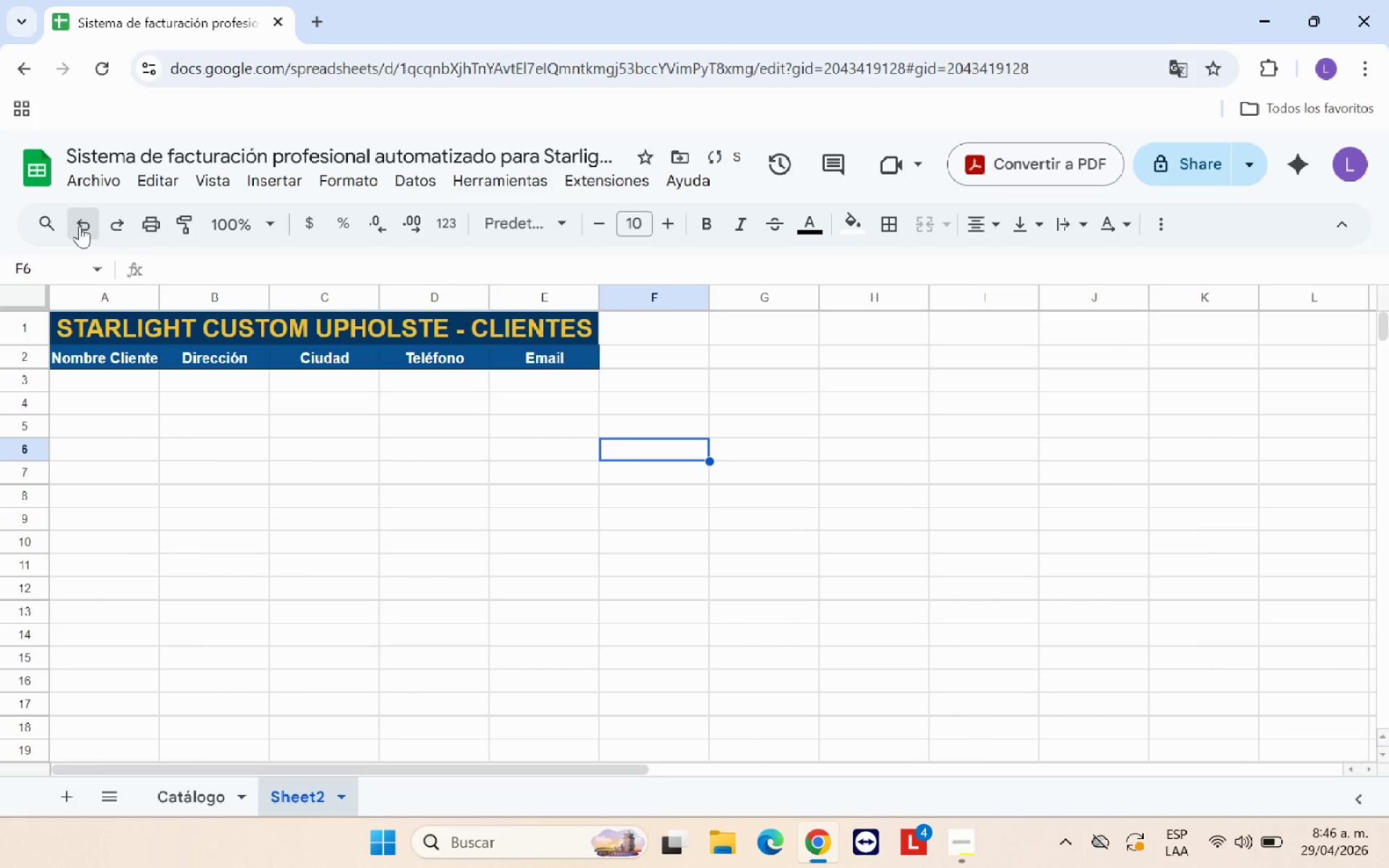 
left_click([80, 226])
 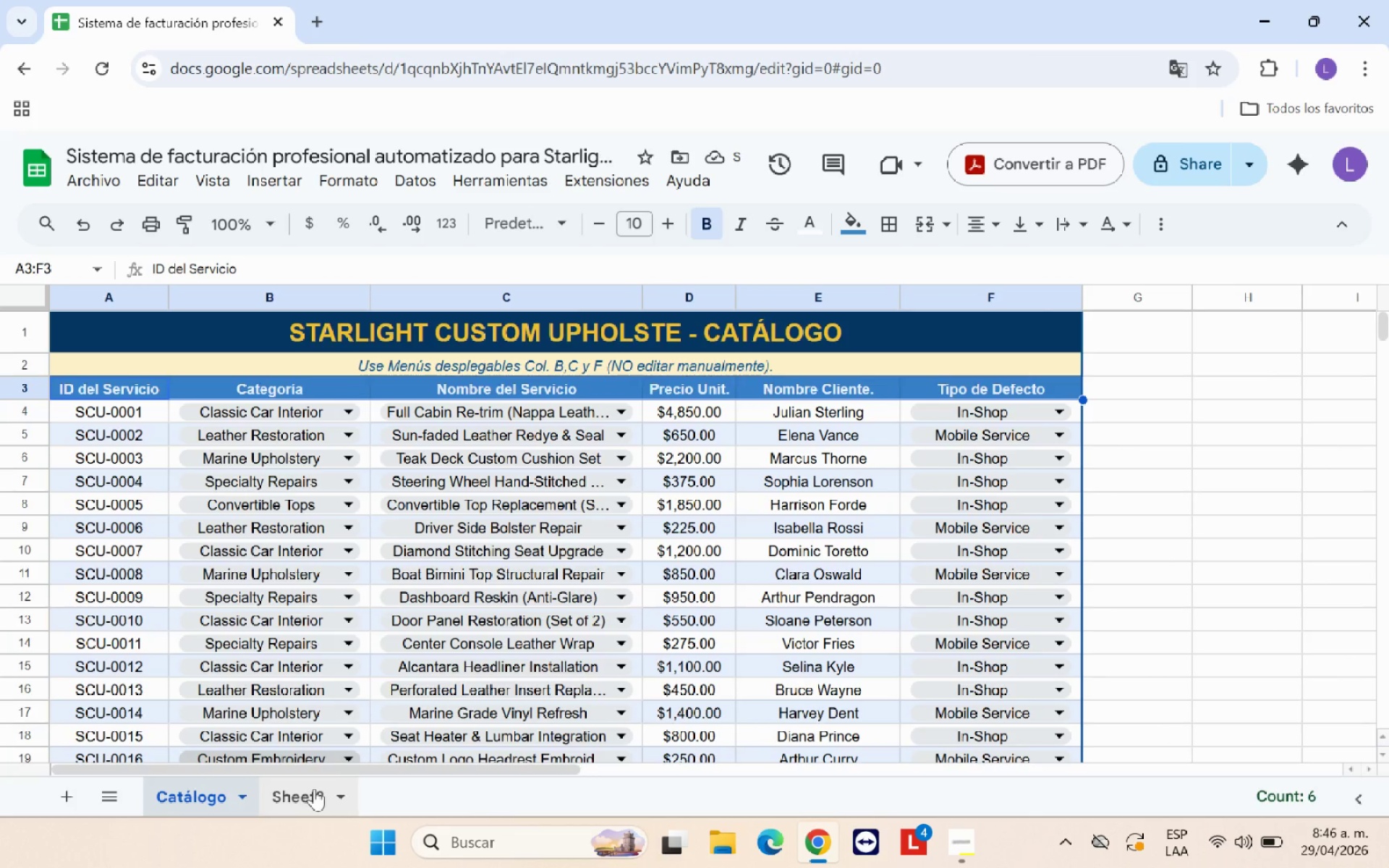 
left_click([314, 788])
 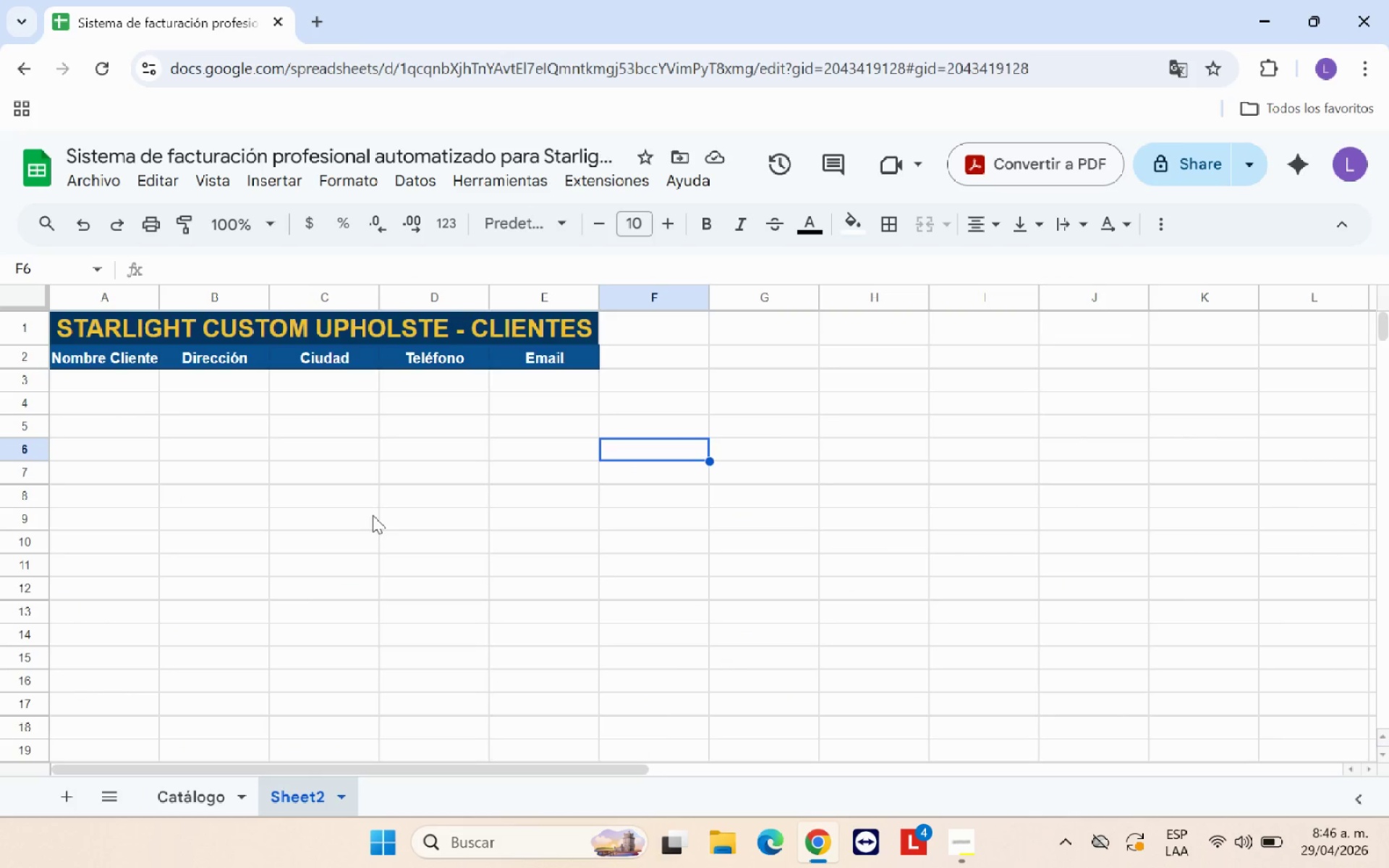 
left_click([383, 490])
 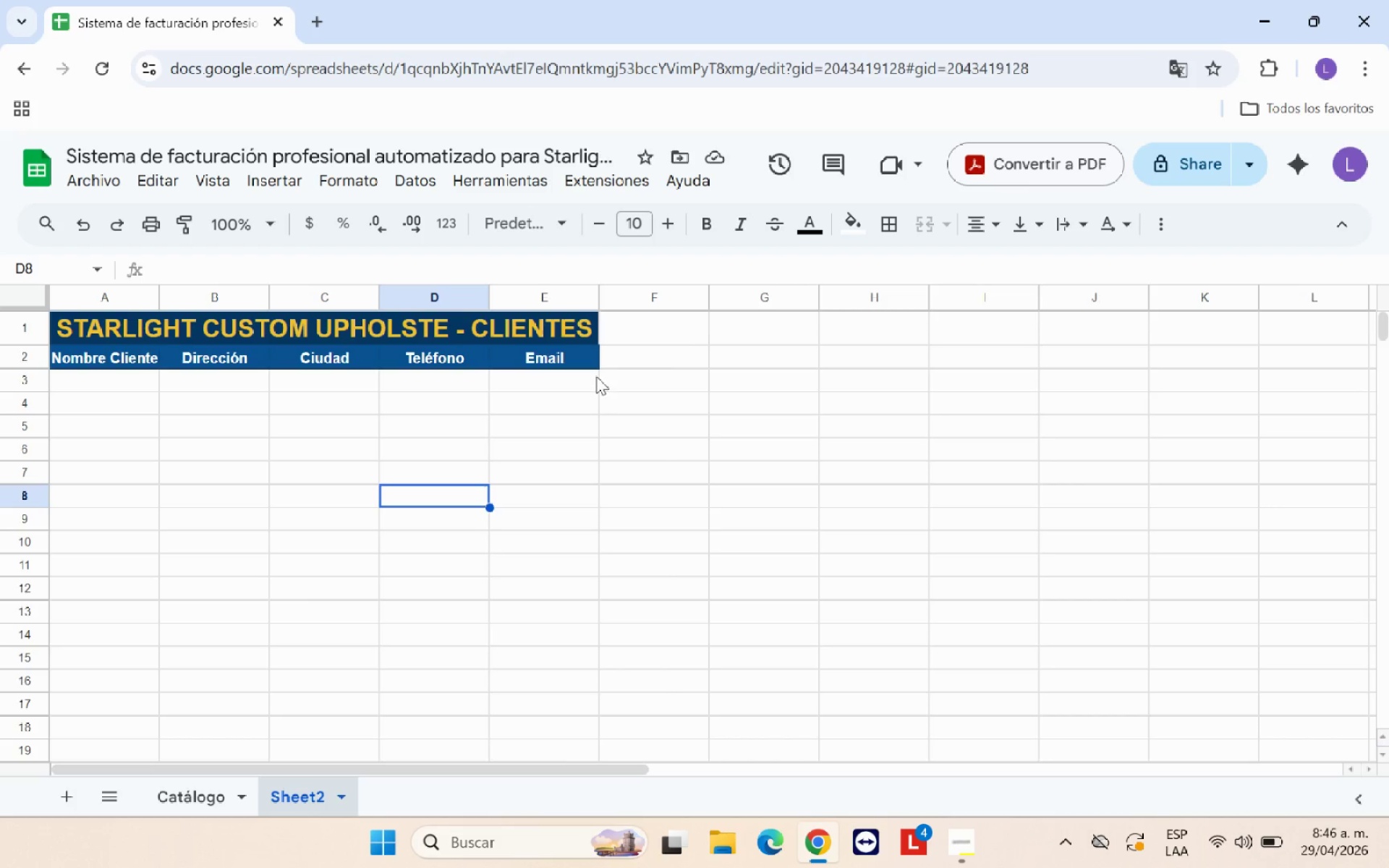 
left_click([565, 358])
 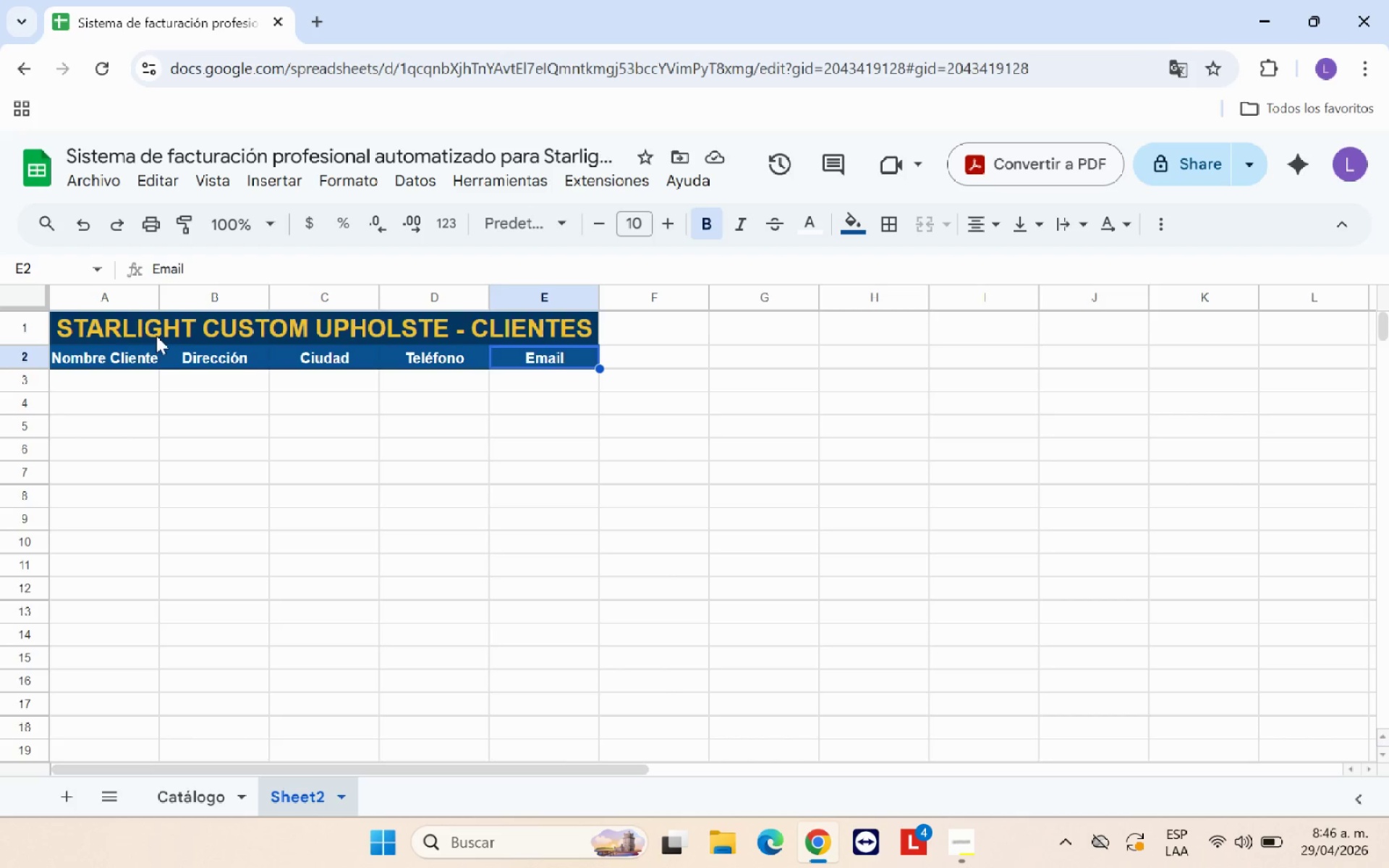 
left_click_drag(start_coordinate=[119, 330], to_coordinate=[675, 331])
 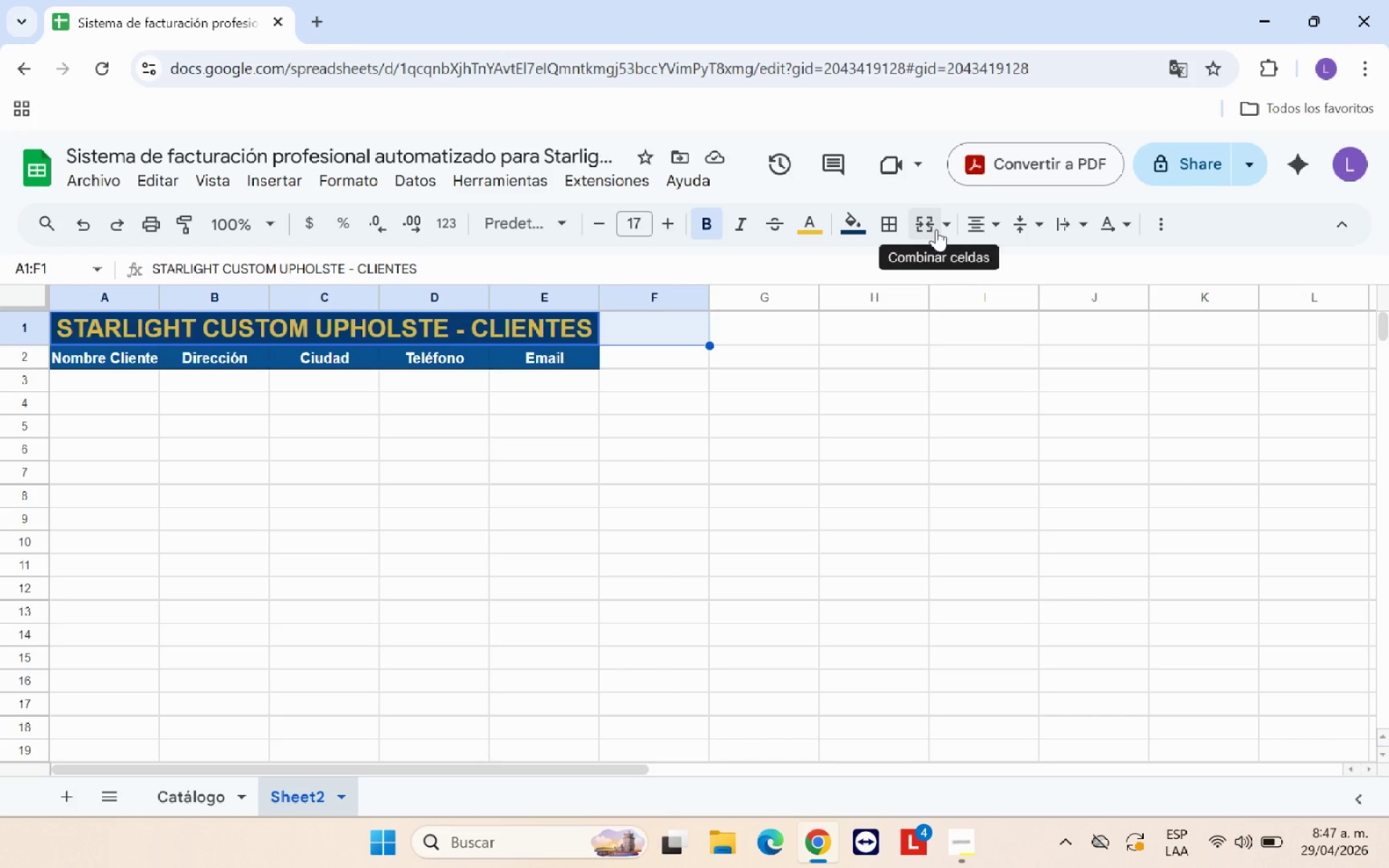 
left_click([936, 229])
 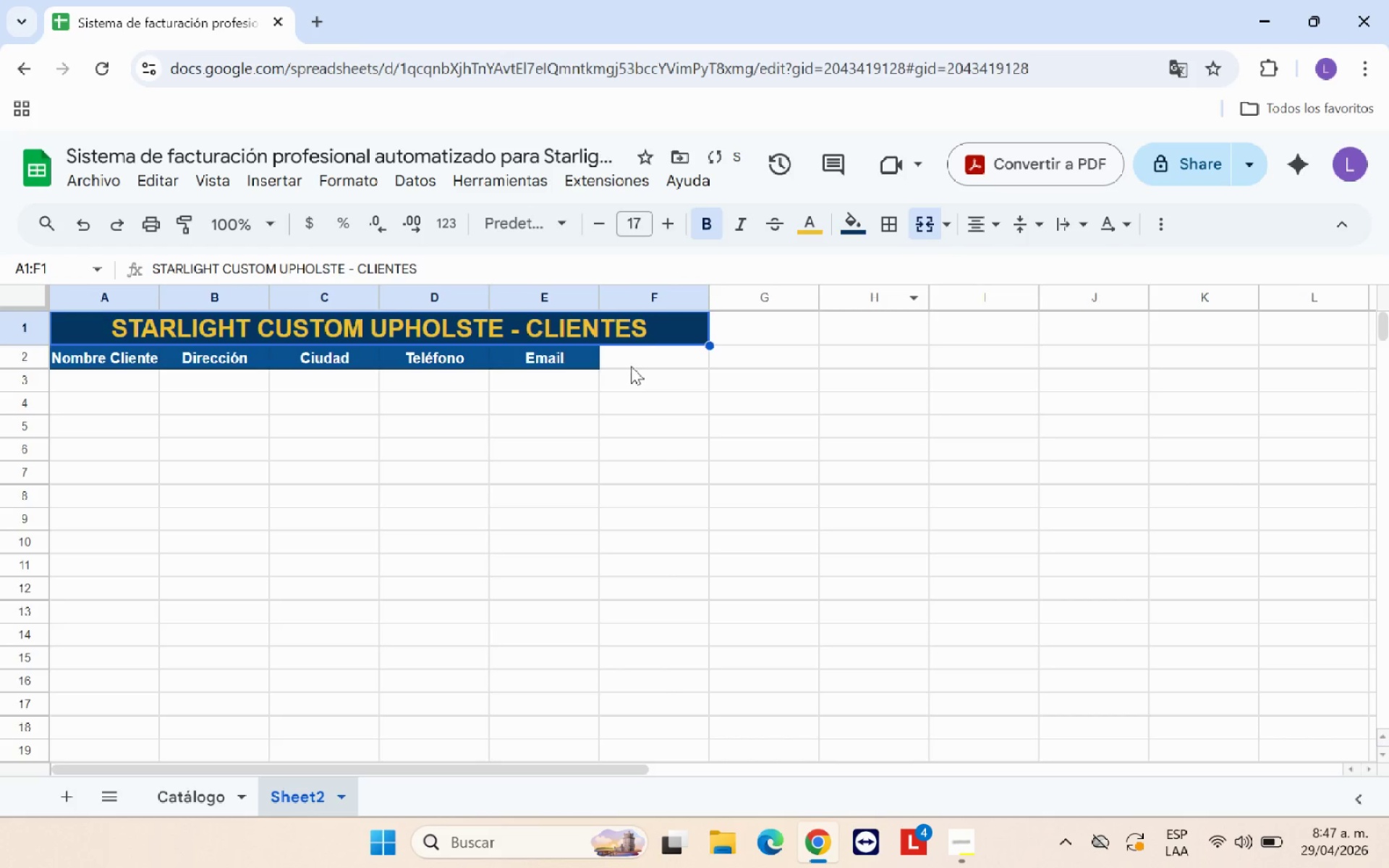 
left_click([636, 362])
 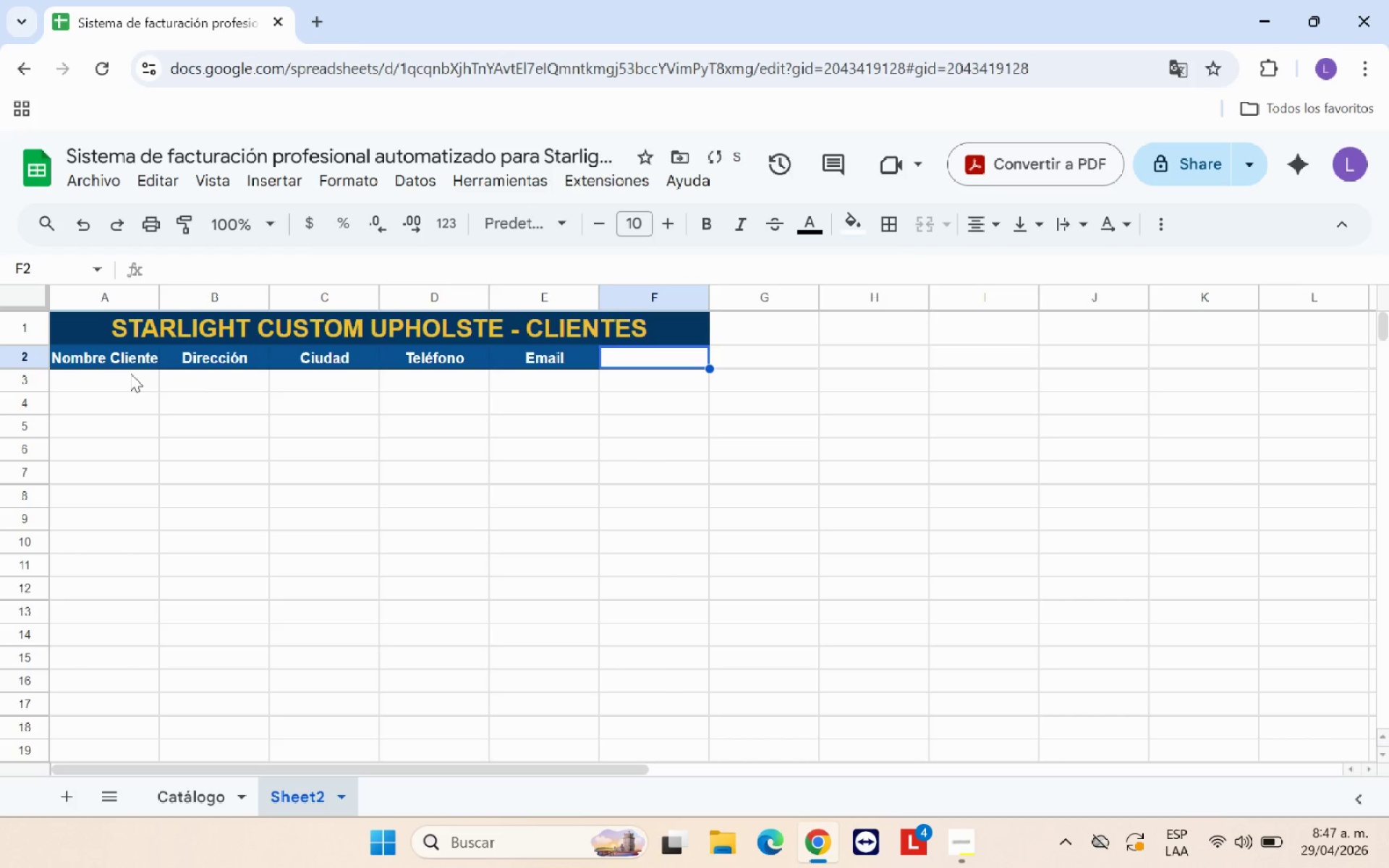 
left_click_drag(start_coordinate=[124, 365], to_coordinate=[561, 360])
 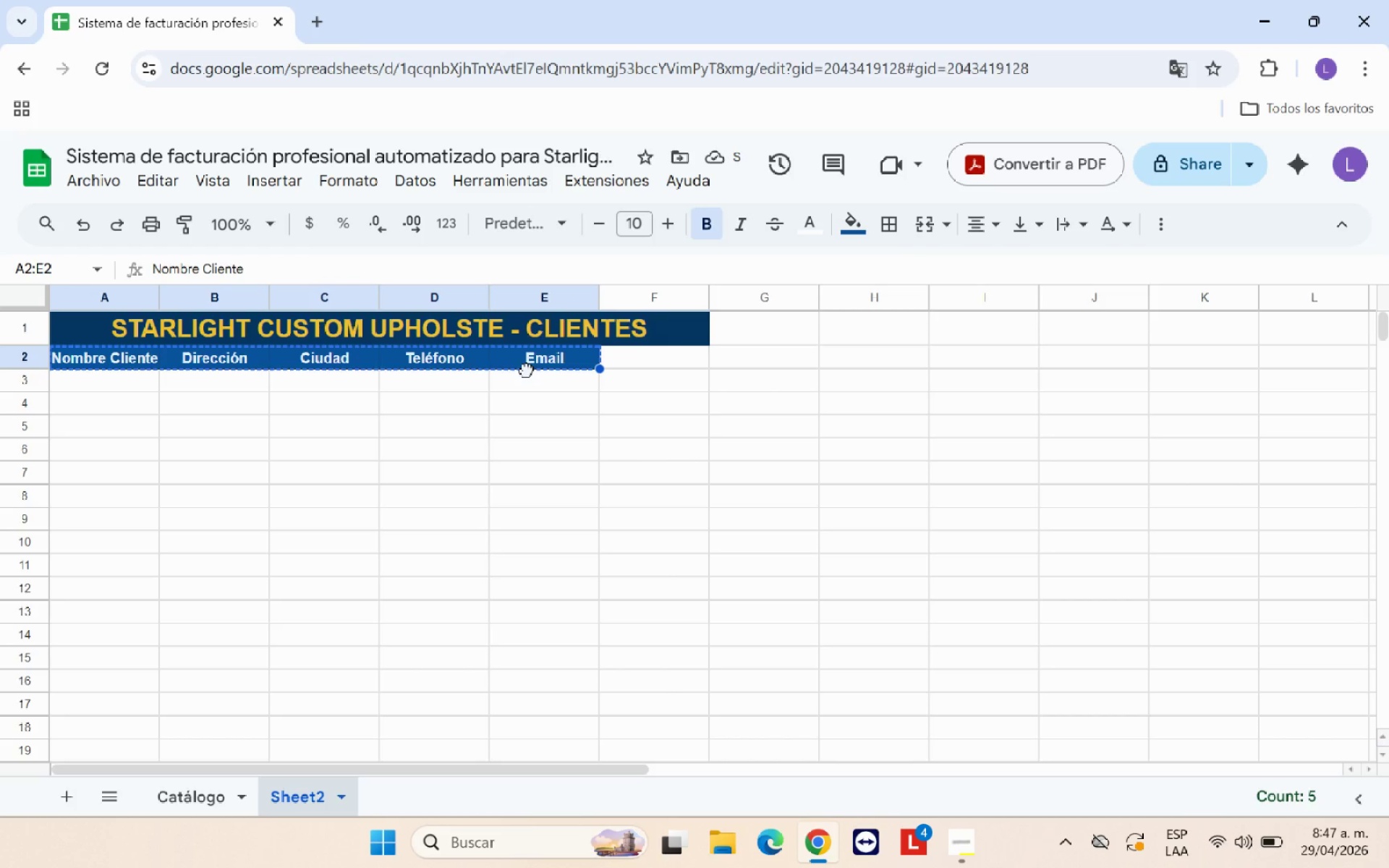 
left_click_drag(start_coordinate=[527, 370], to_coordinate=[639, 367])
 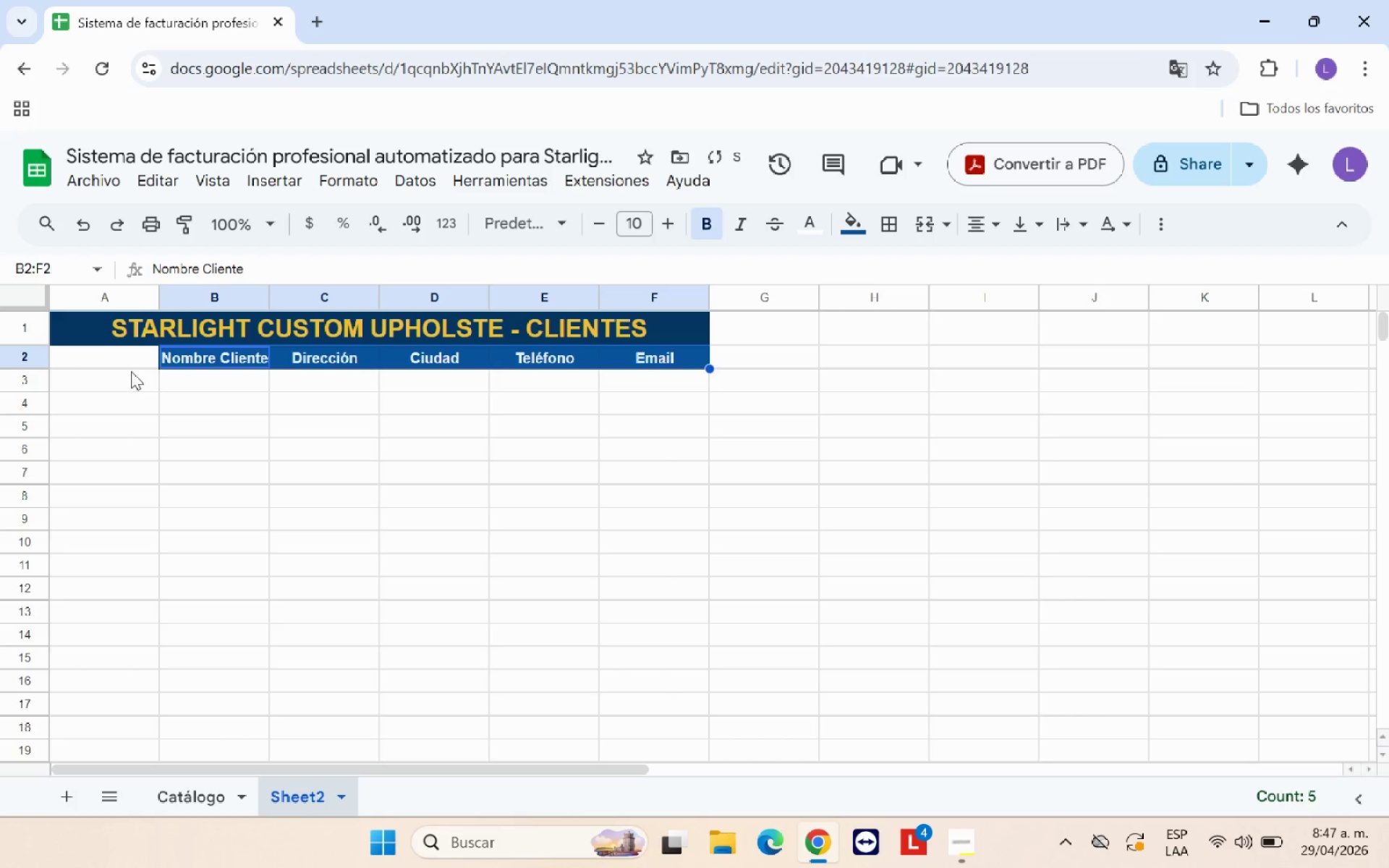 
left_click([134, 364])
 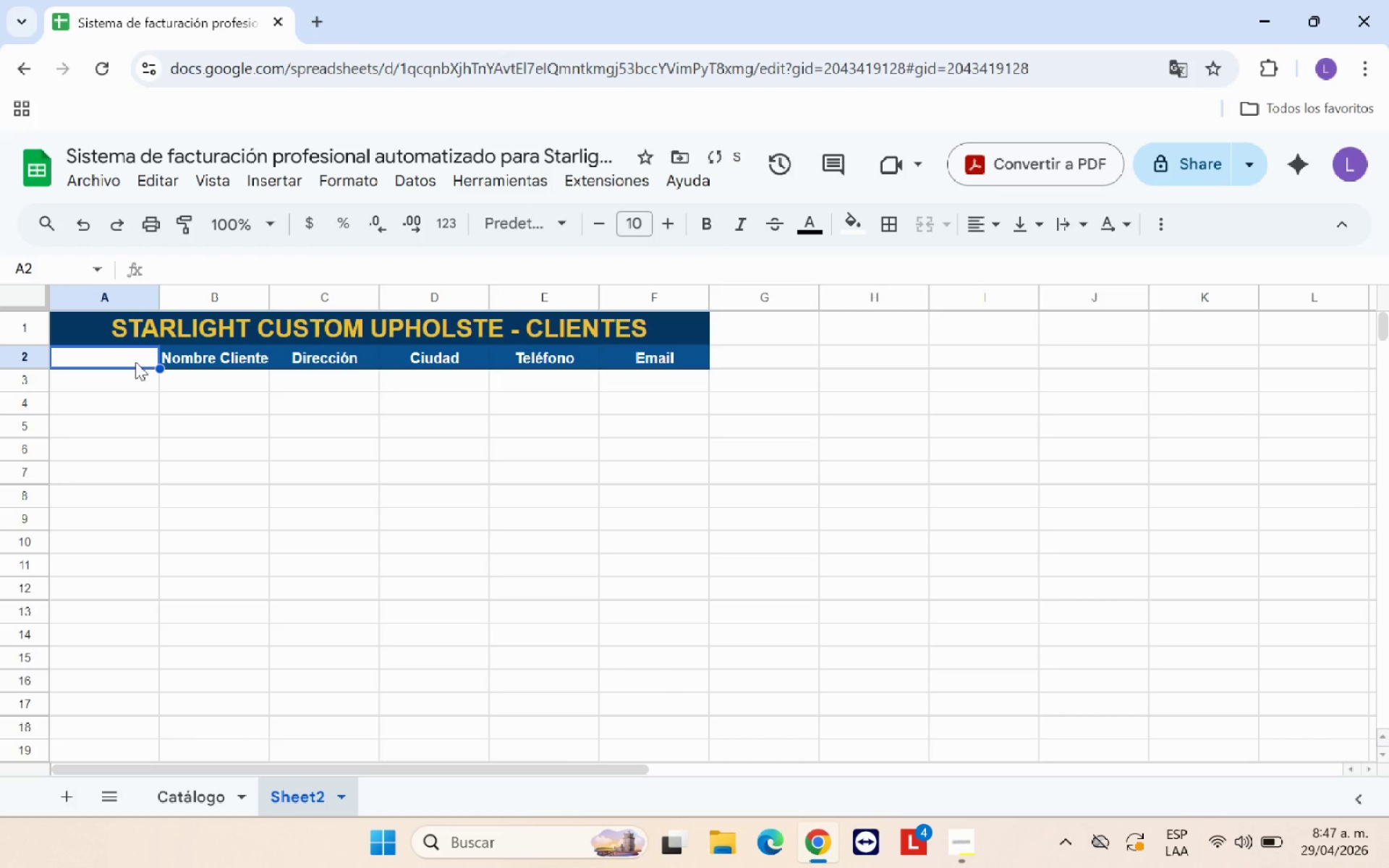 
key(Shift+3)
 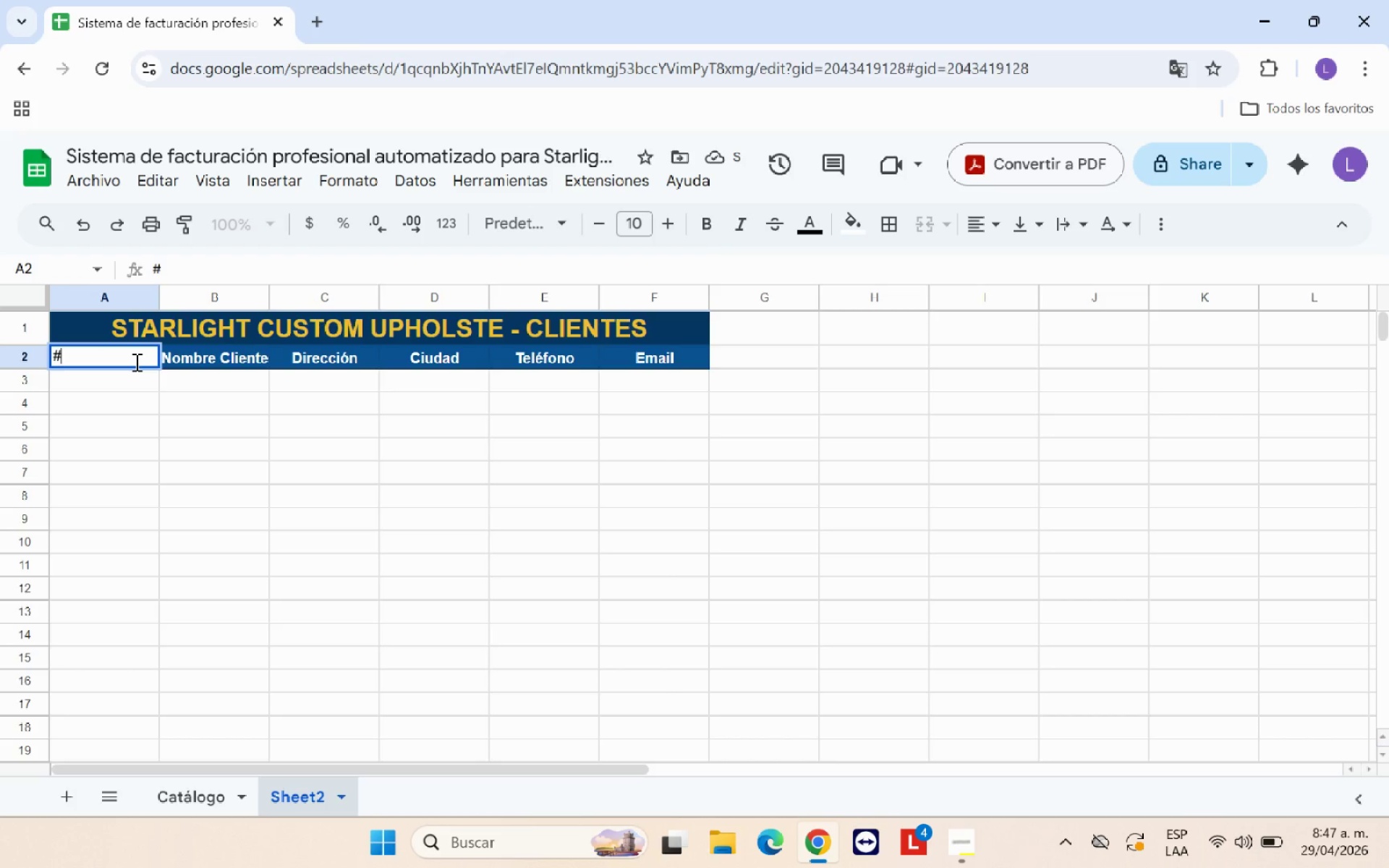 
key(Enter)
 